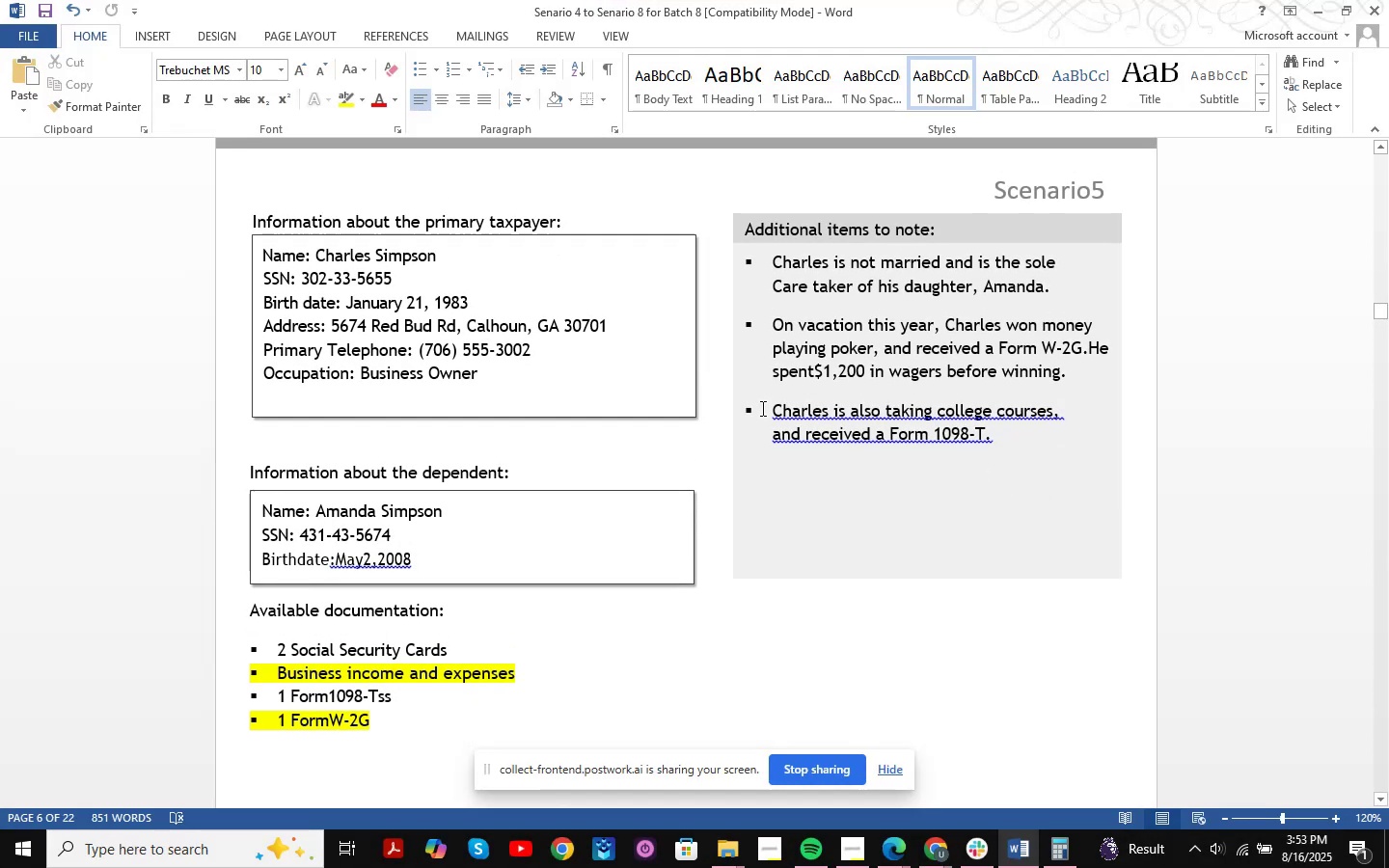 
key(Meta+MetaLeft)
 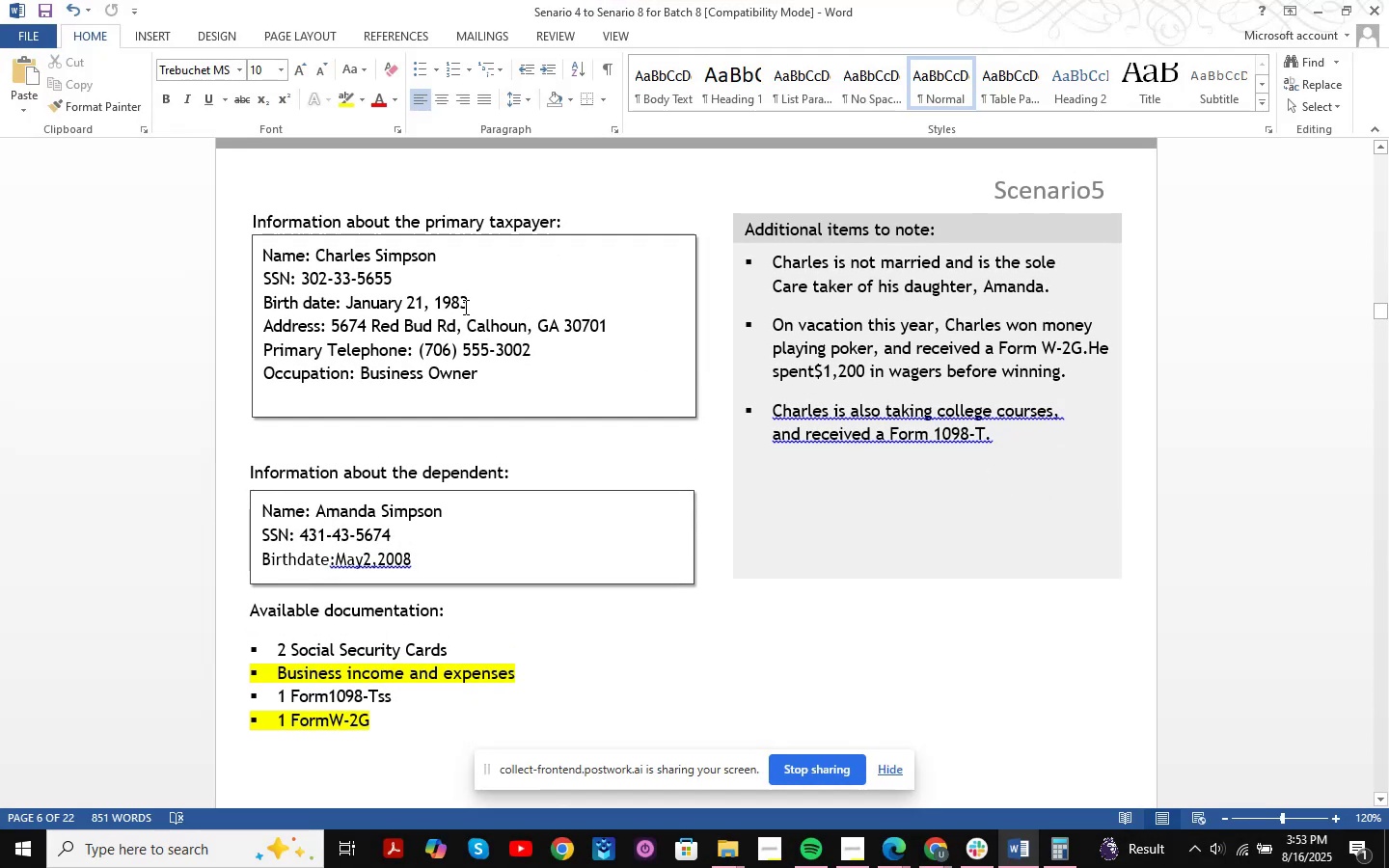 
key(Meta+S)
 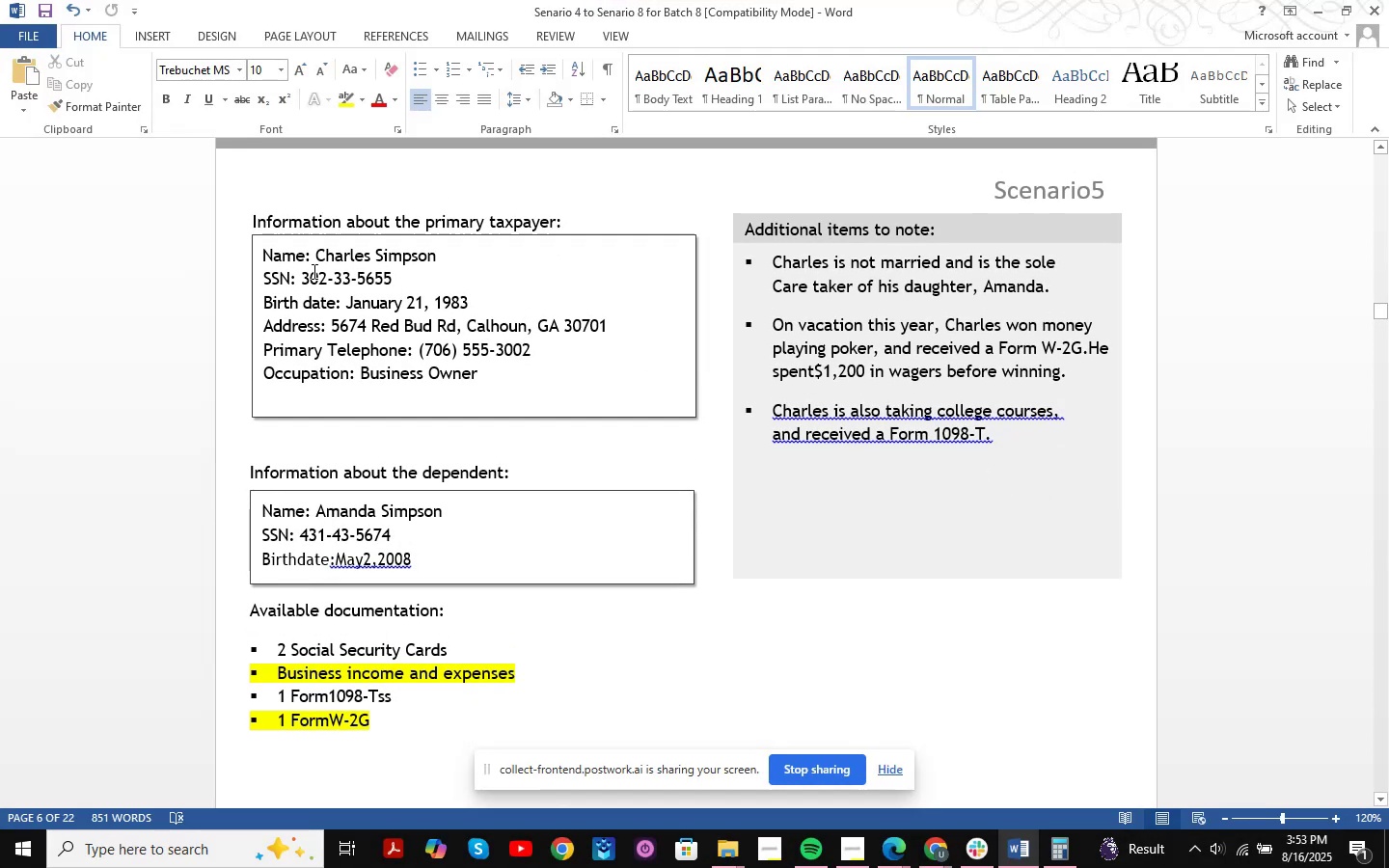 
key(Meta+Shift+ShiftLeft)
 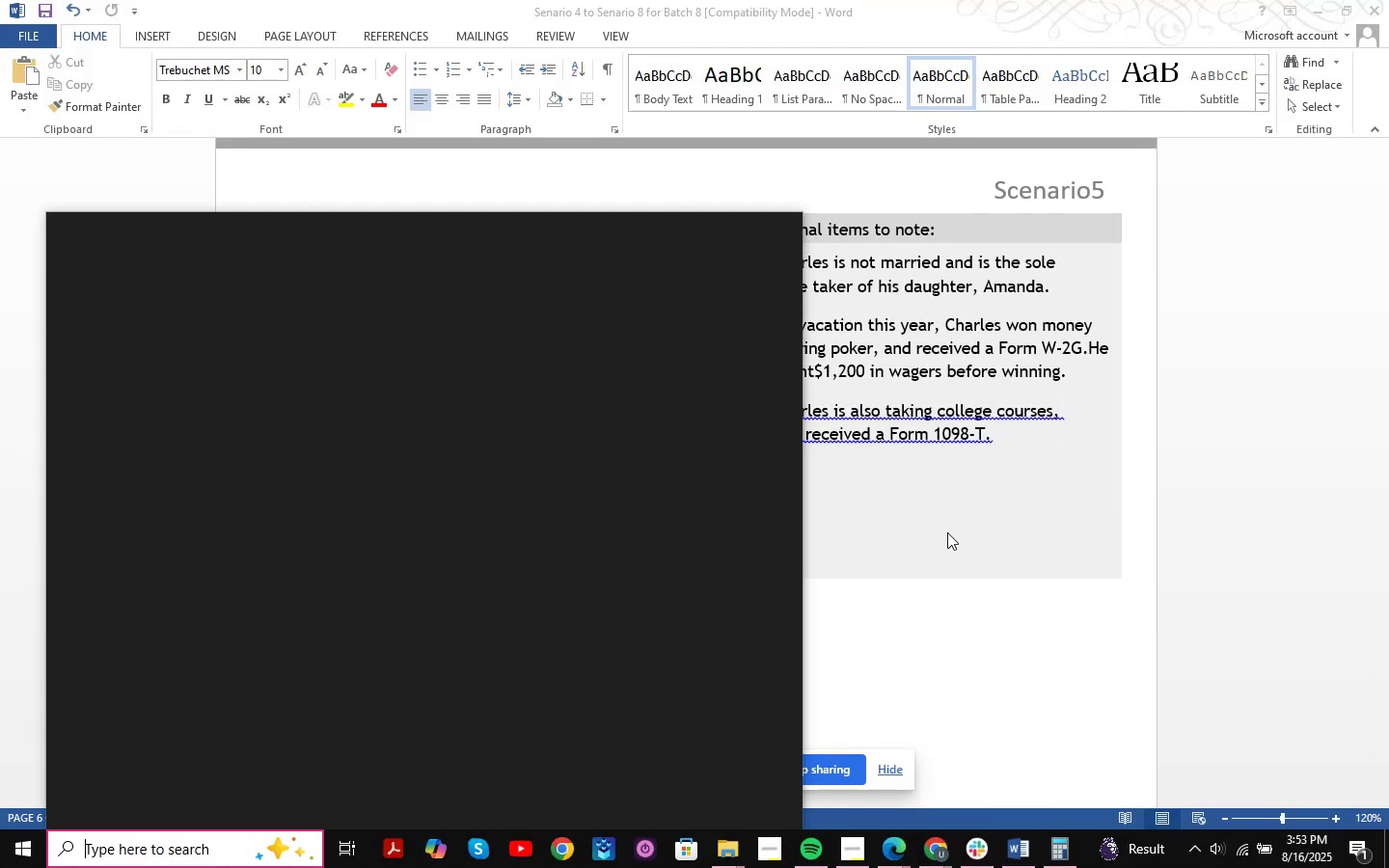 
left_click([1033, 645])
 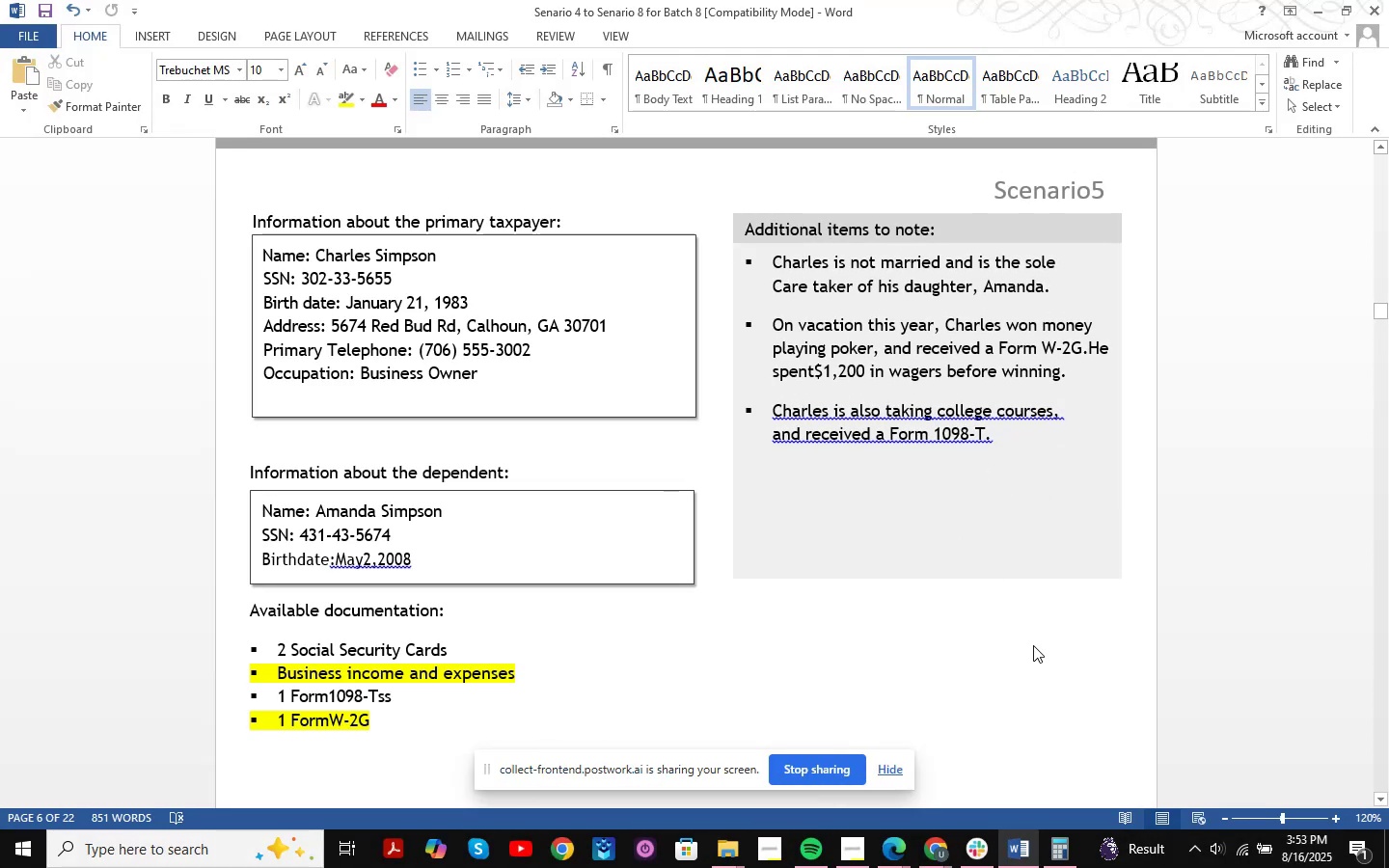 
key(Shift+ShiftLeft)
 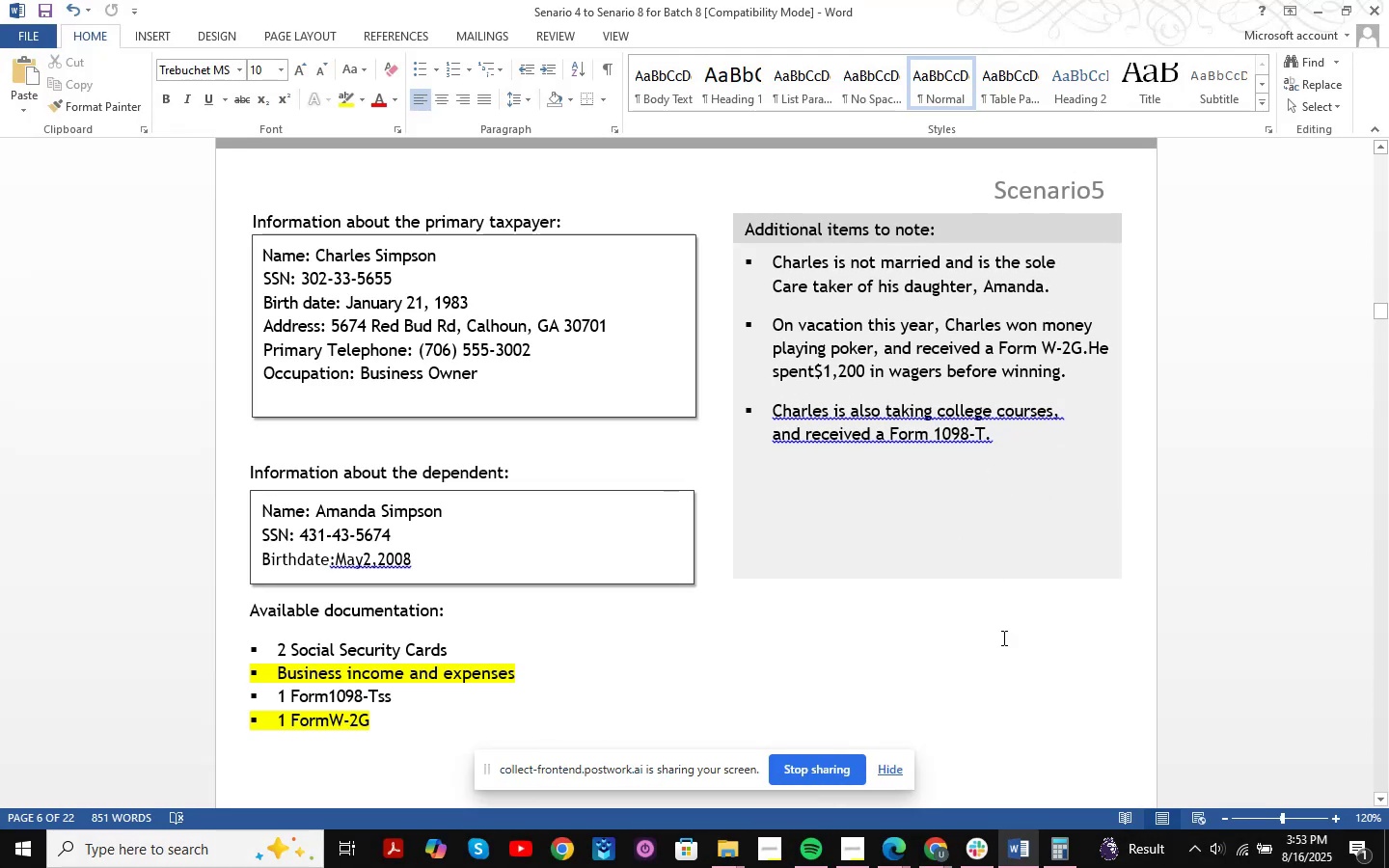 
key(Meta+Shift+MetaLeft)
 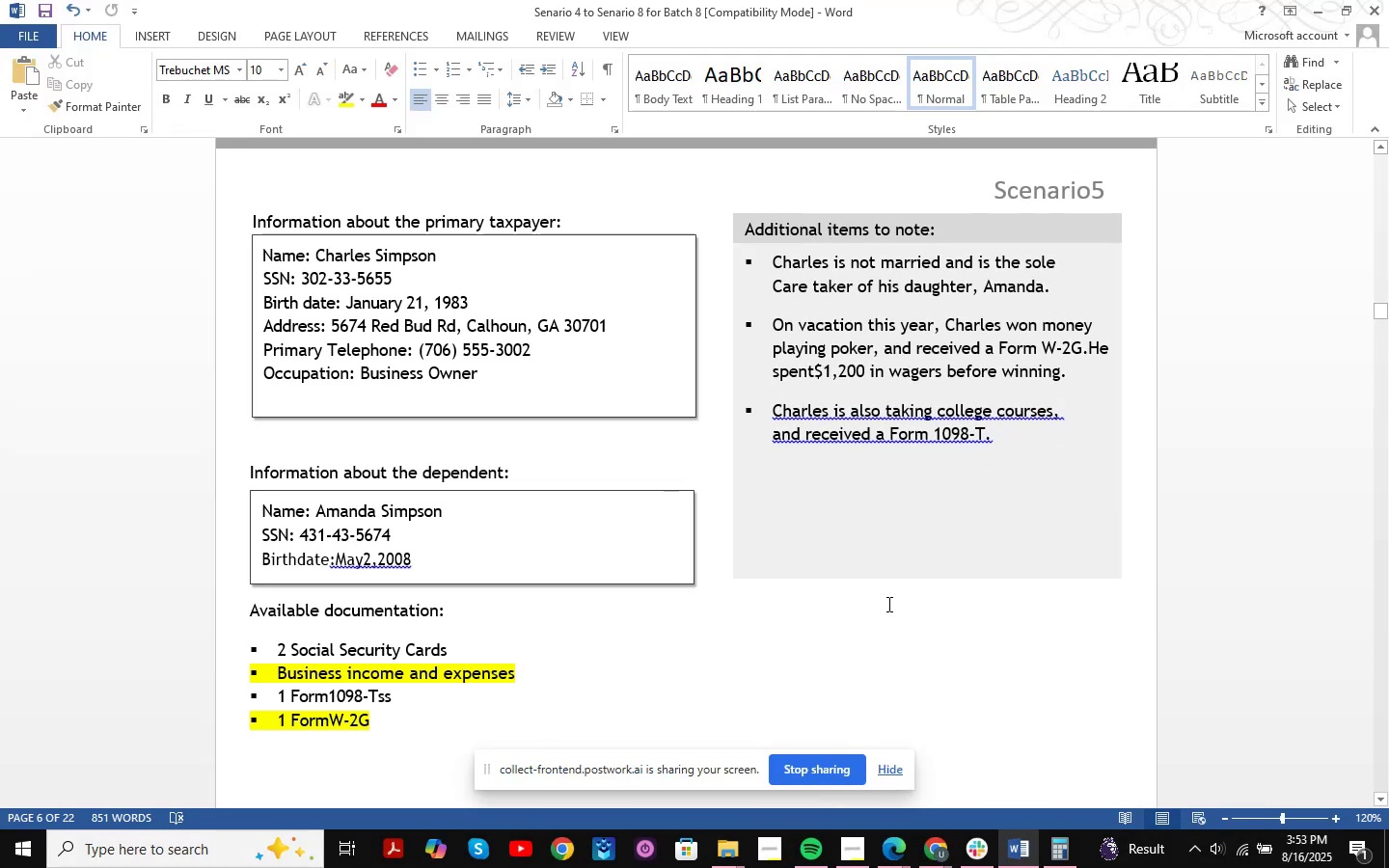 
key(Meta+Shift+S)
 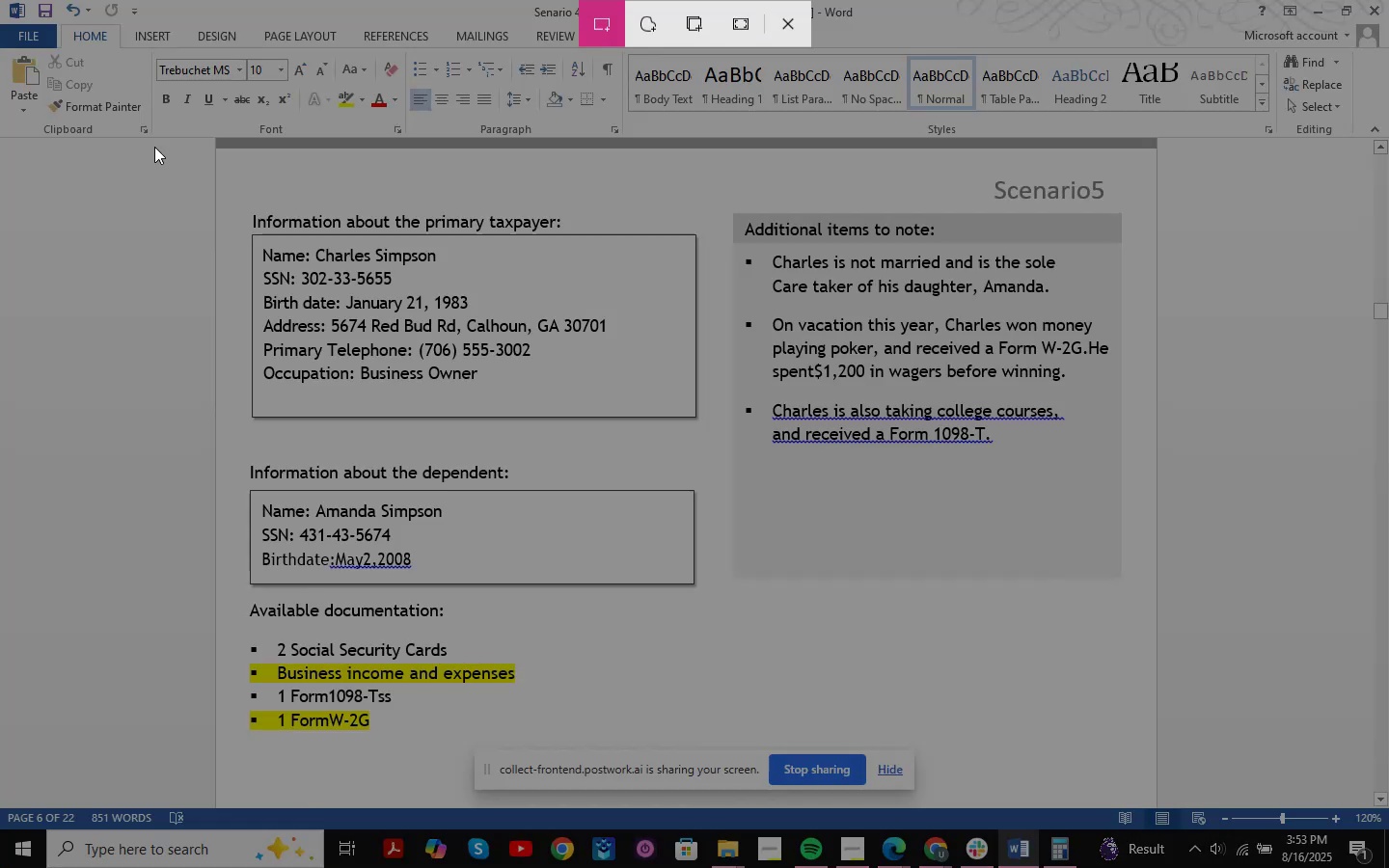 
left_click_drag(start_coordinate=[219, 154], to_coordinate=[1163, 772])
 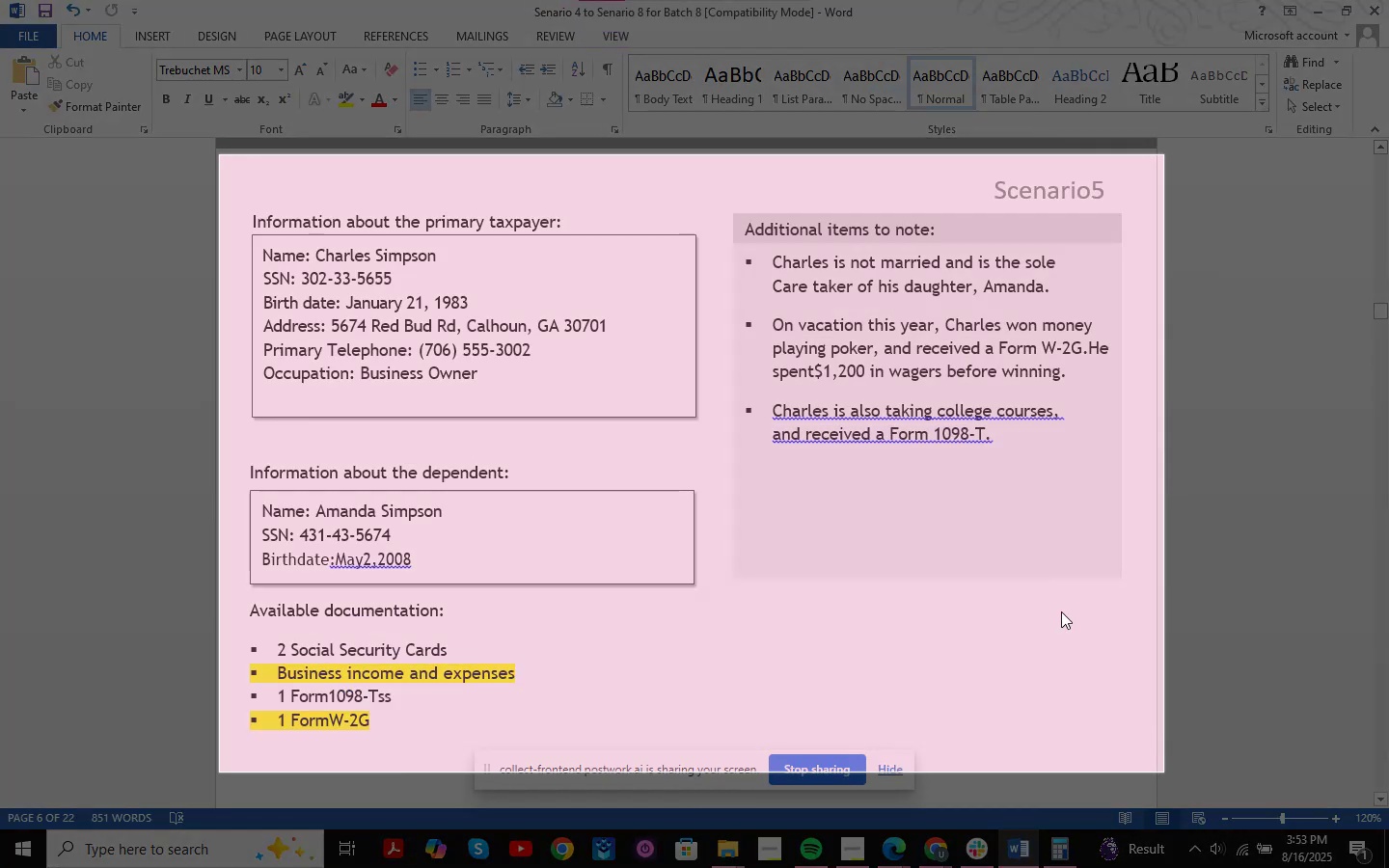 
scroll: coordinate [964, 687], scroll_direction: down, amount: 13.0
 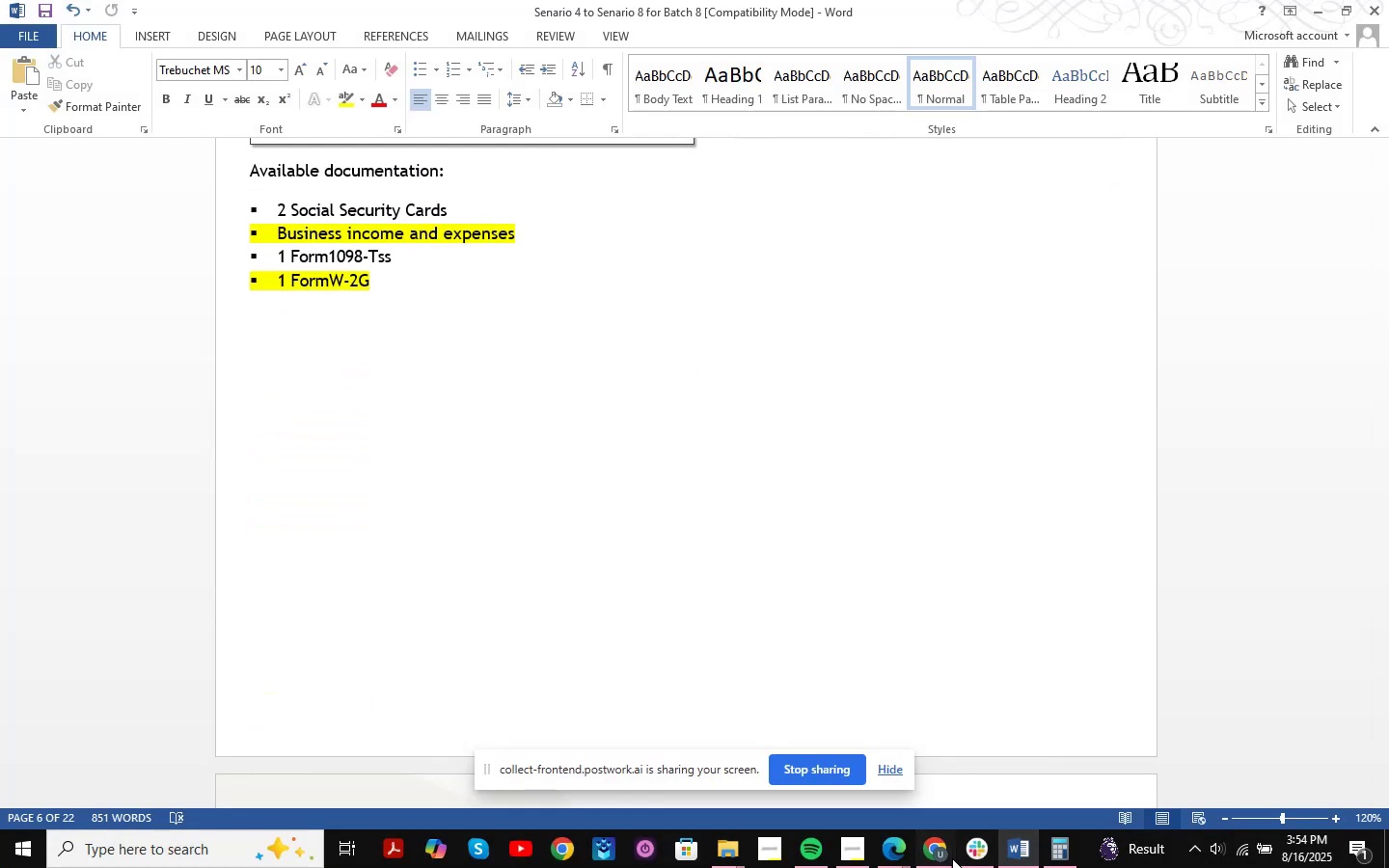 
double_click([991, 741])
 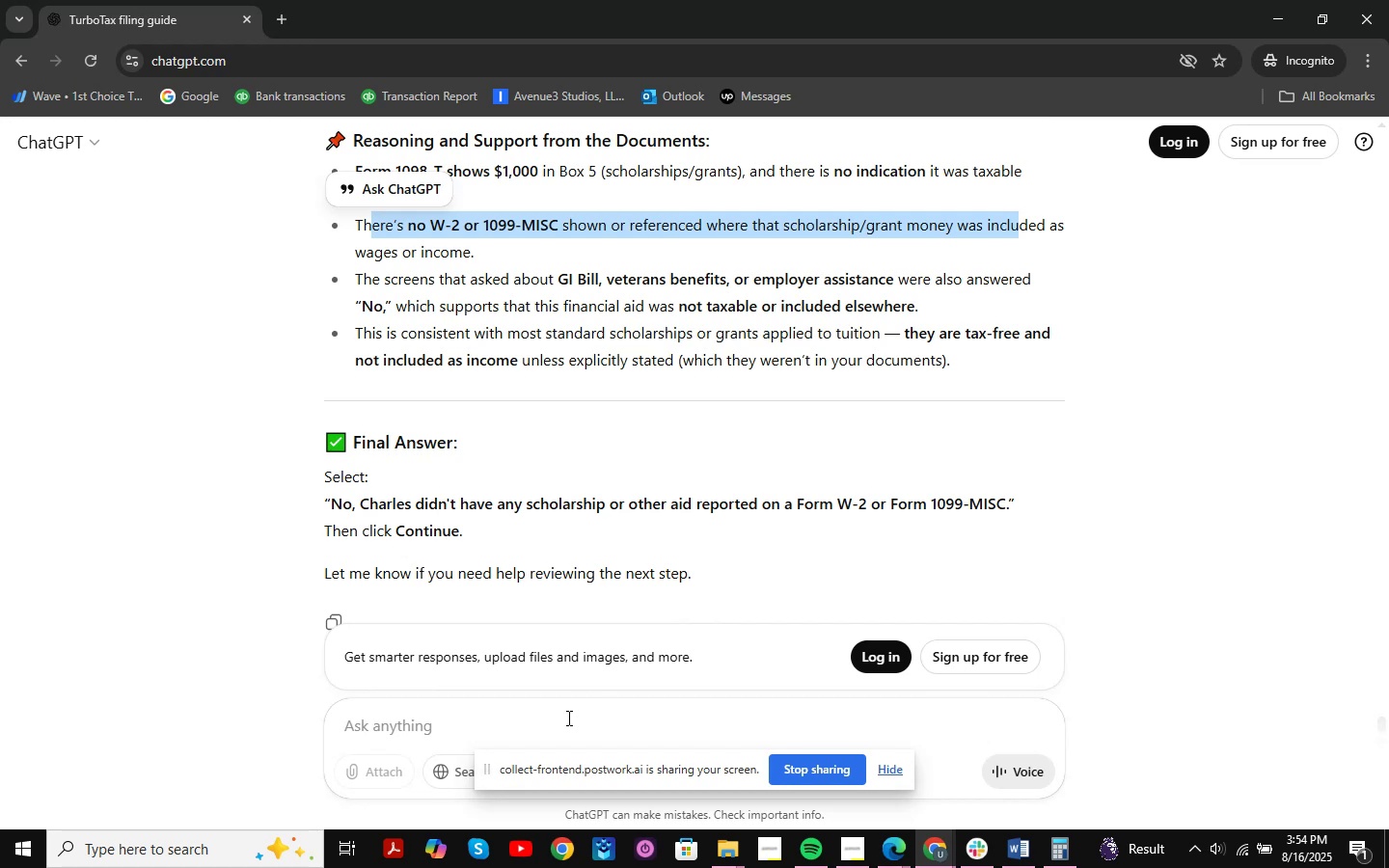 
left_click([471, 719])
 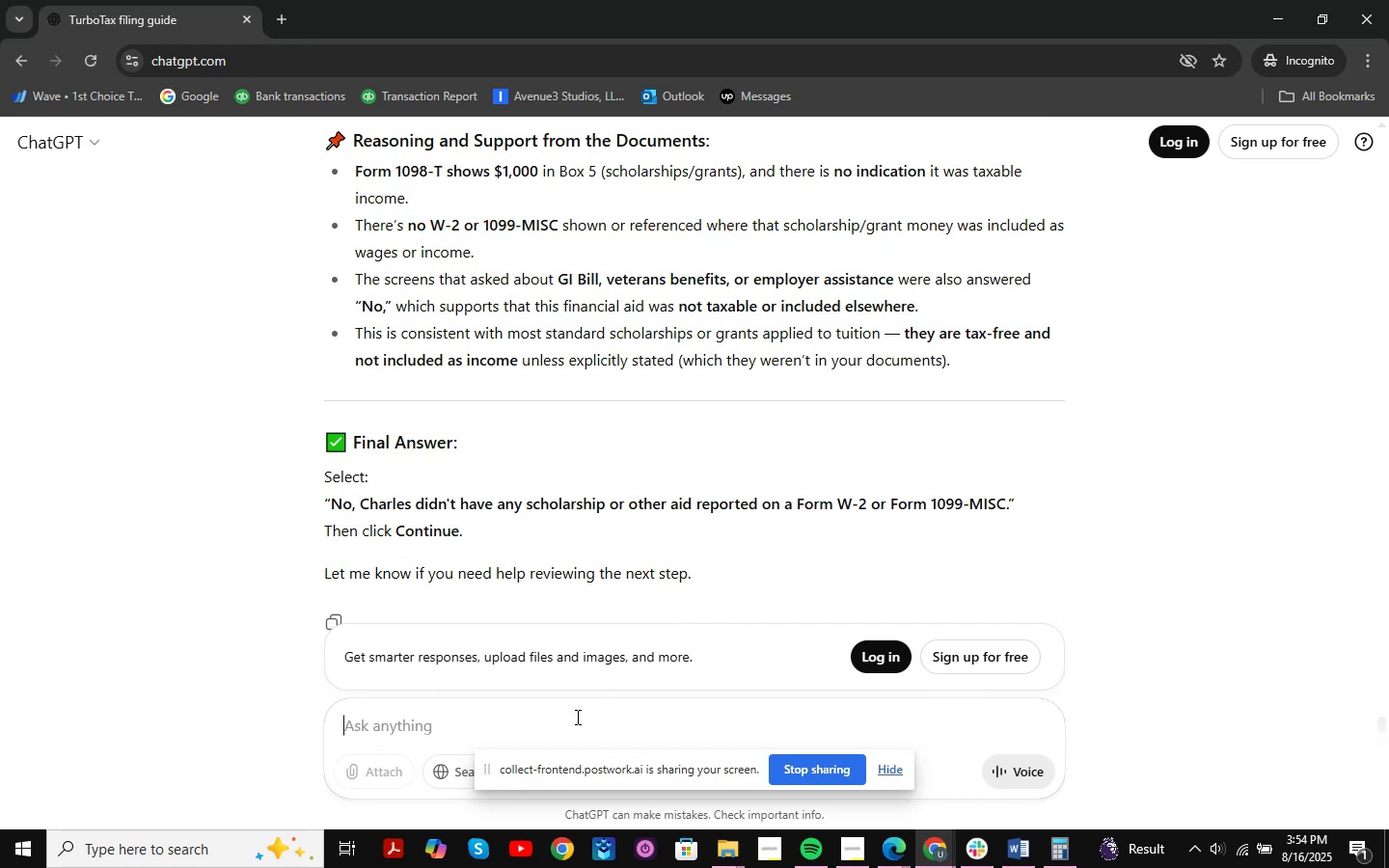 
key(Control+V)
 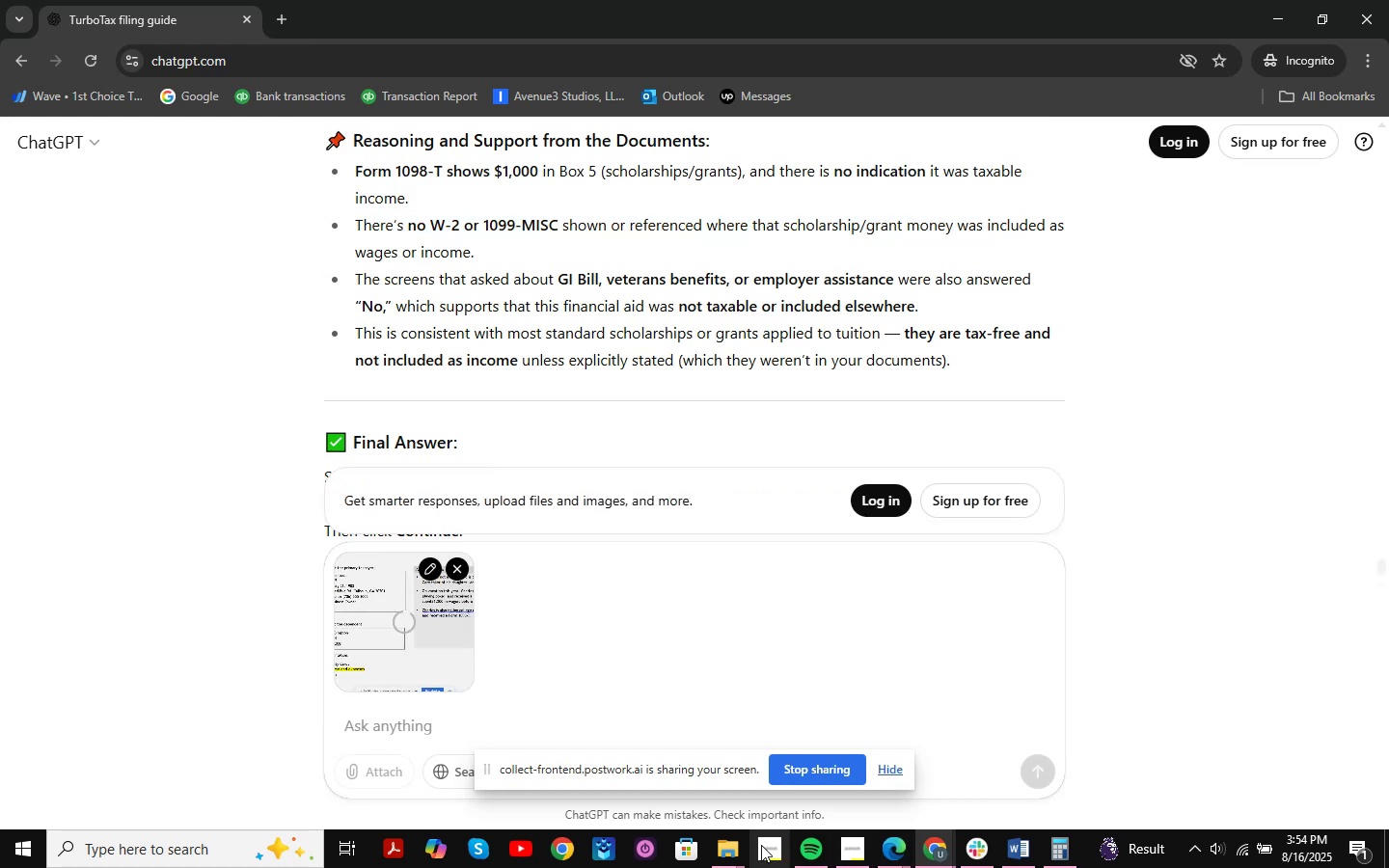 
left_click([1044, 867])
 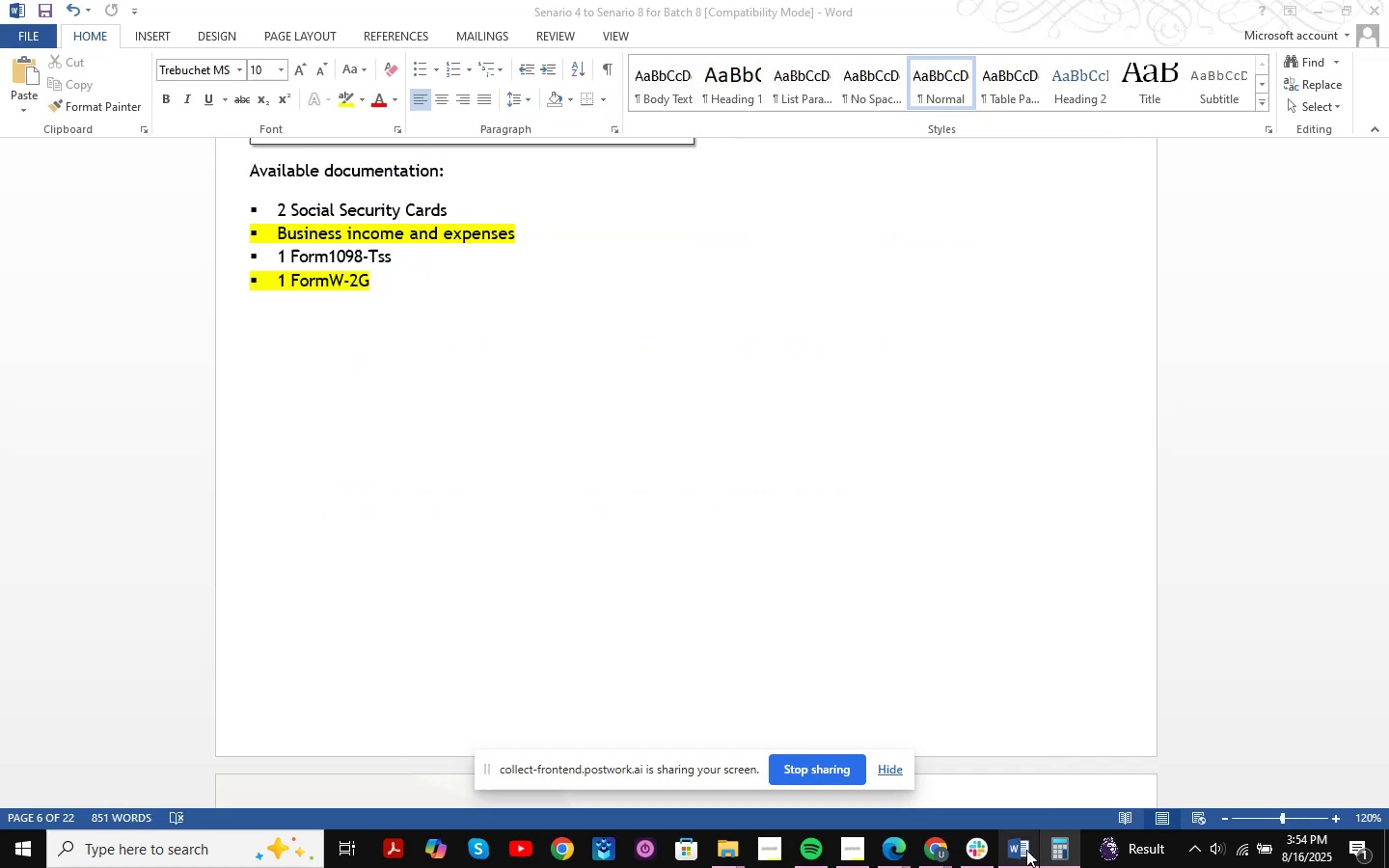 
double_click([951, 854])
 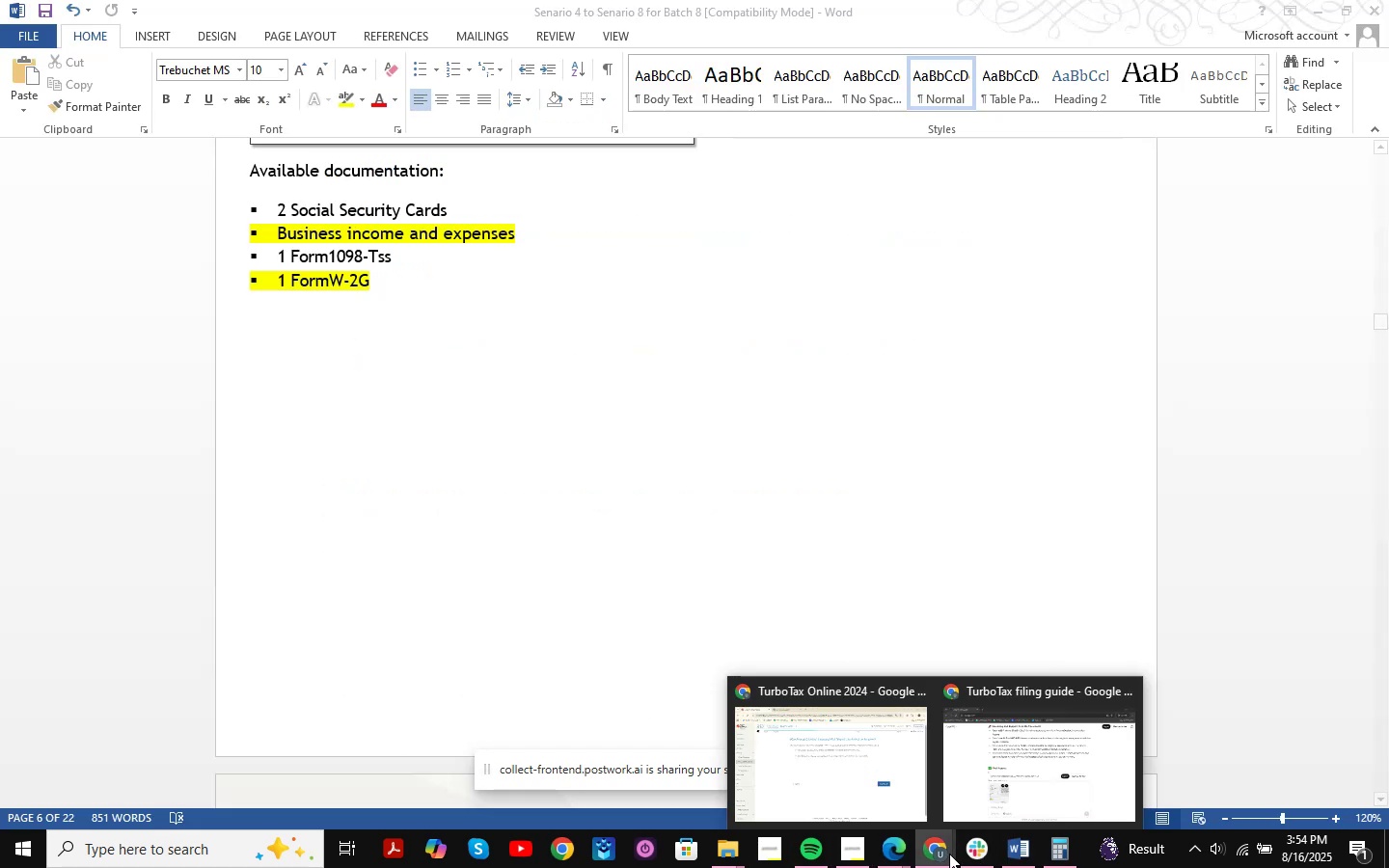 
left_click([936, 856])
 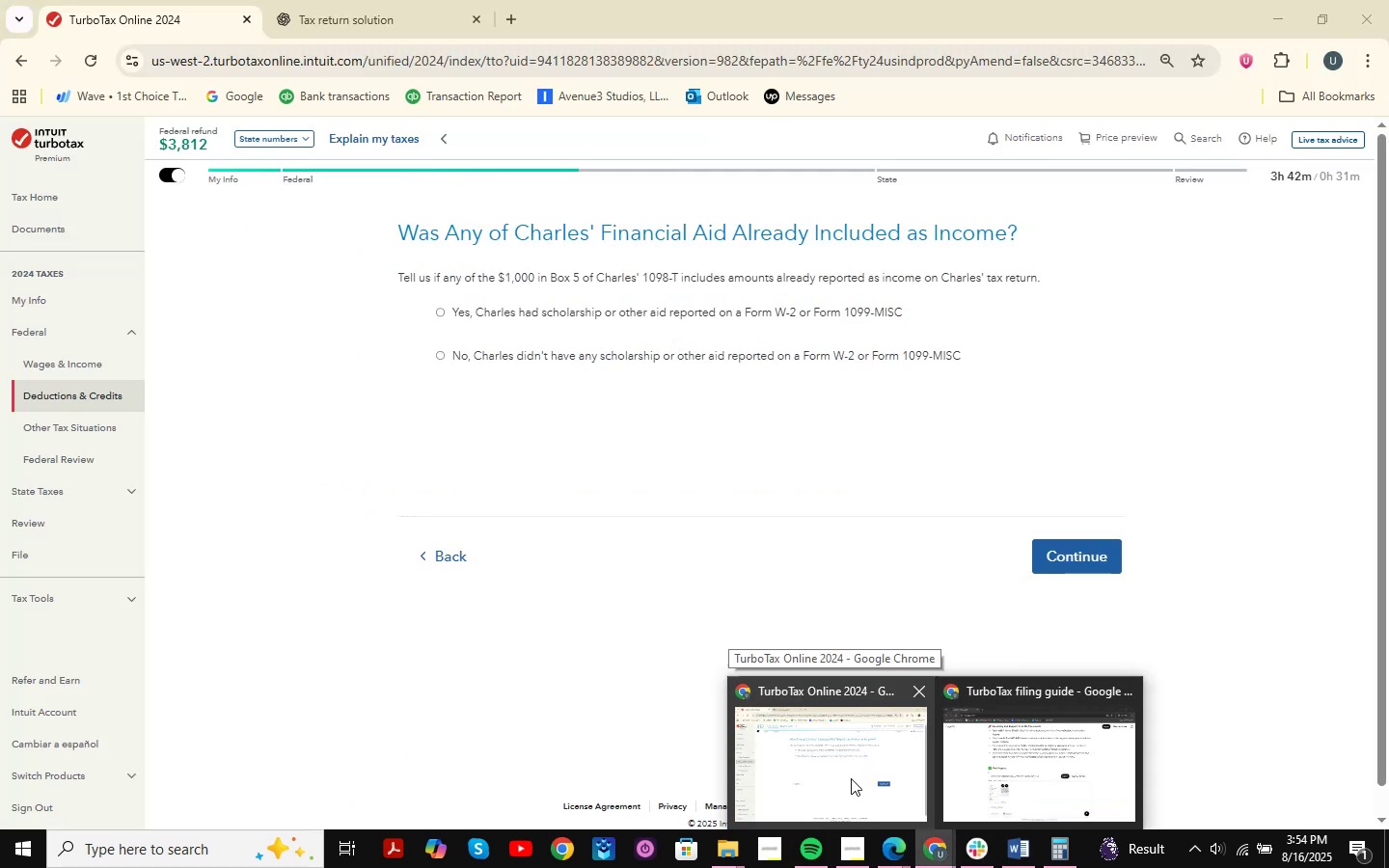 
left_click([1001, 763])
 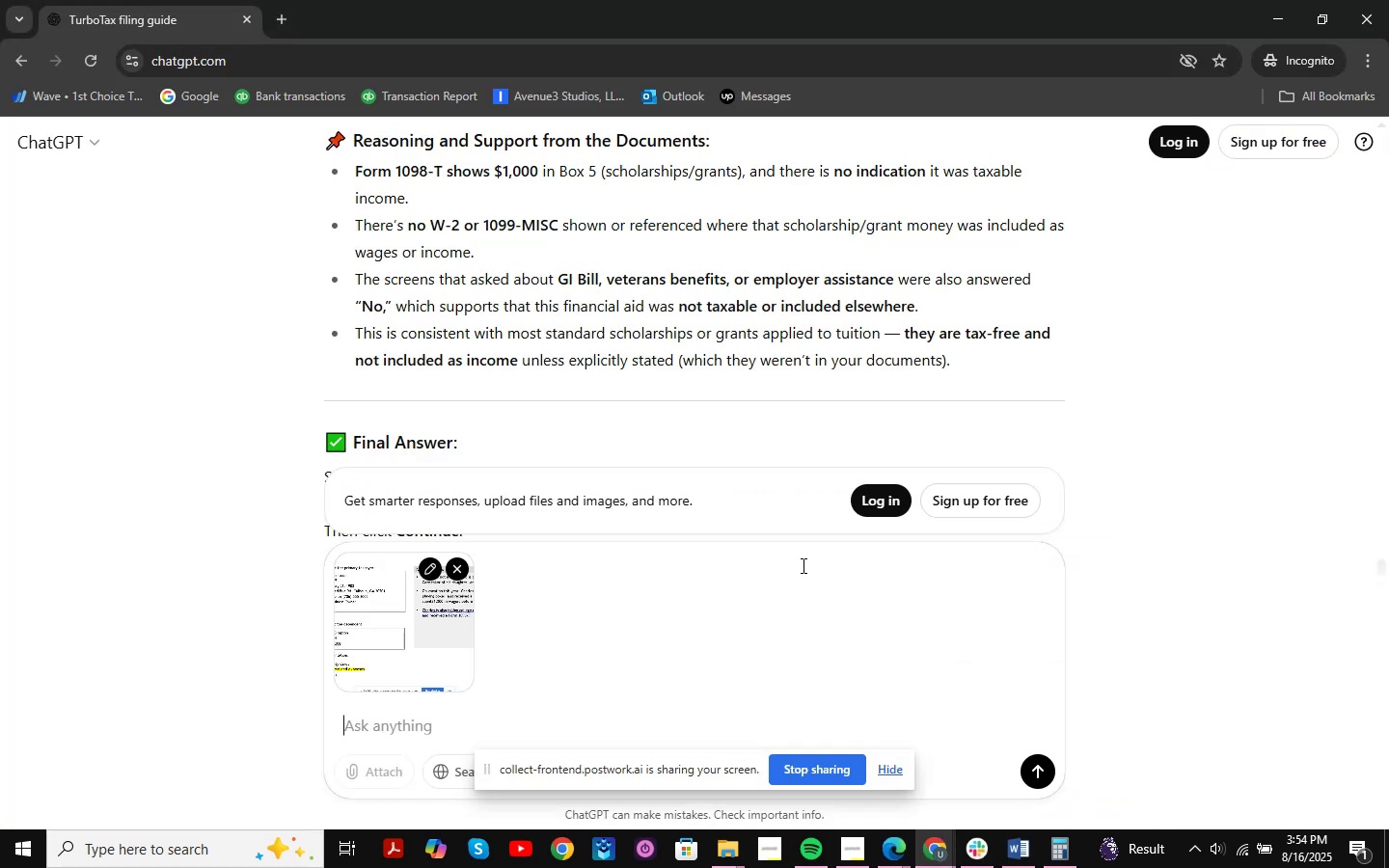 
scroll: coordinate [763, 397], scroll_direction: down, amount: 6.0
 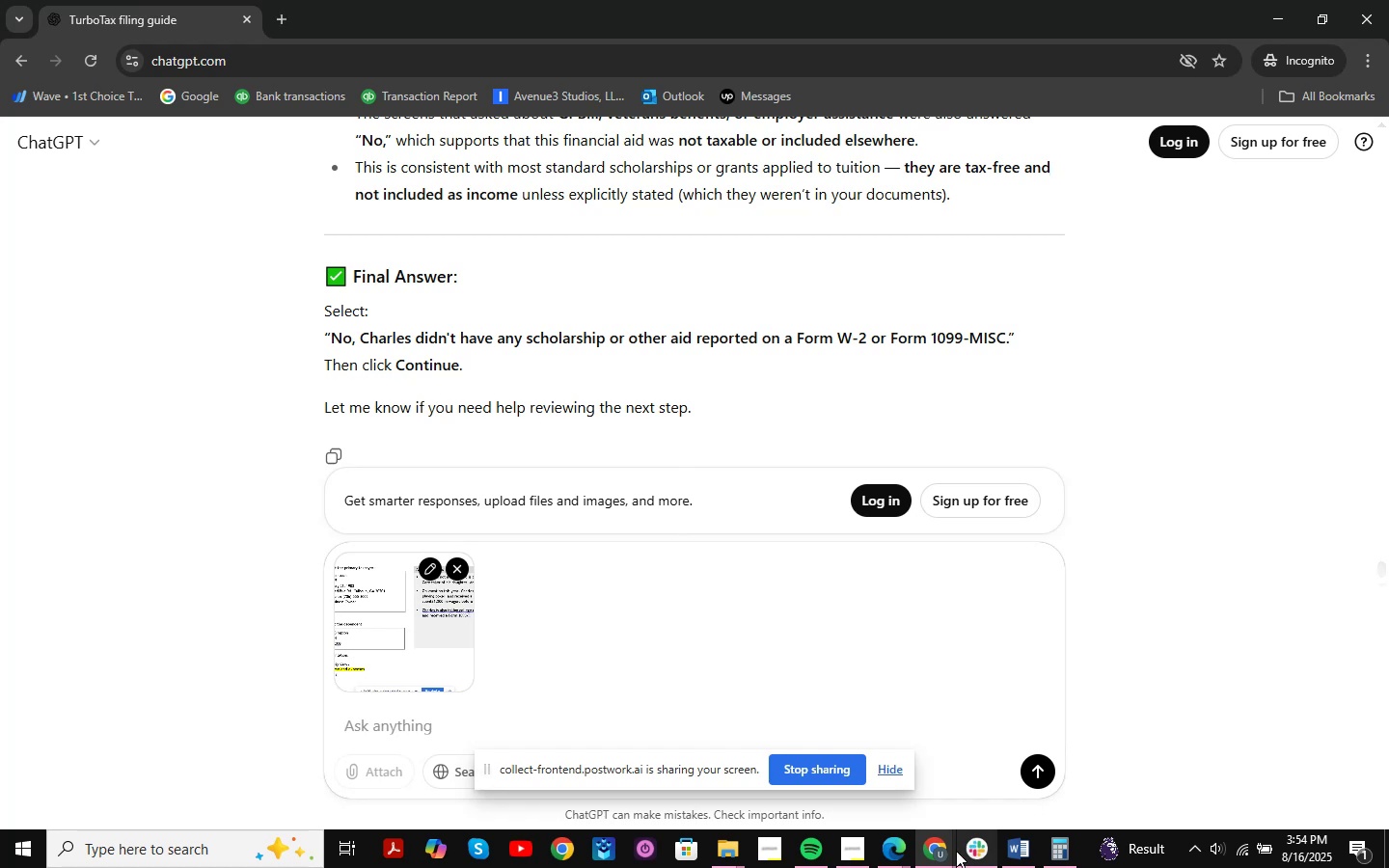 
left_click([1028, 847])
 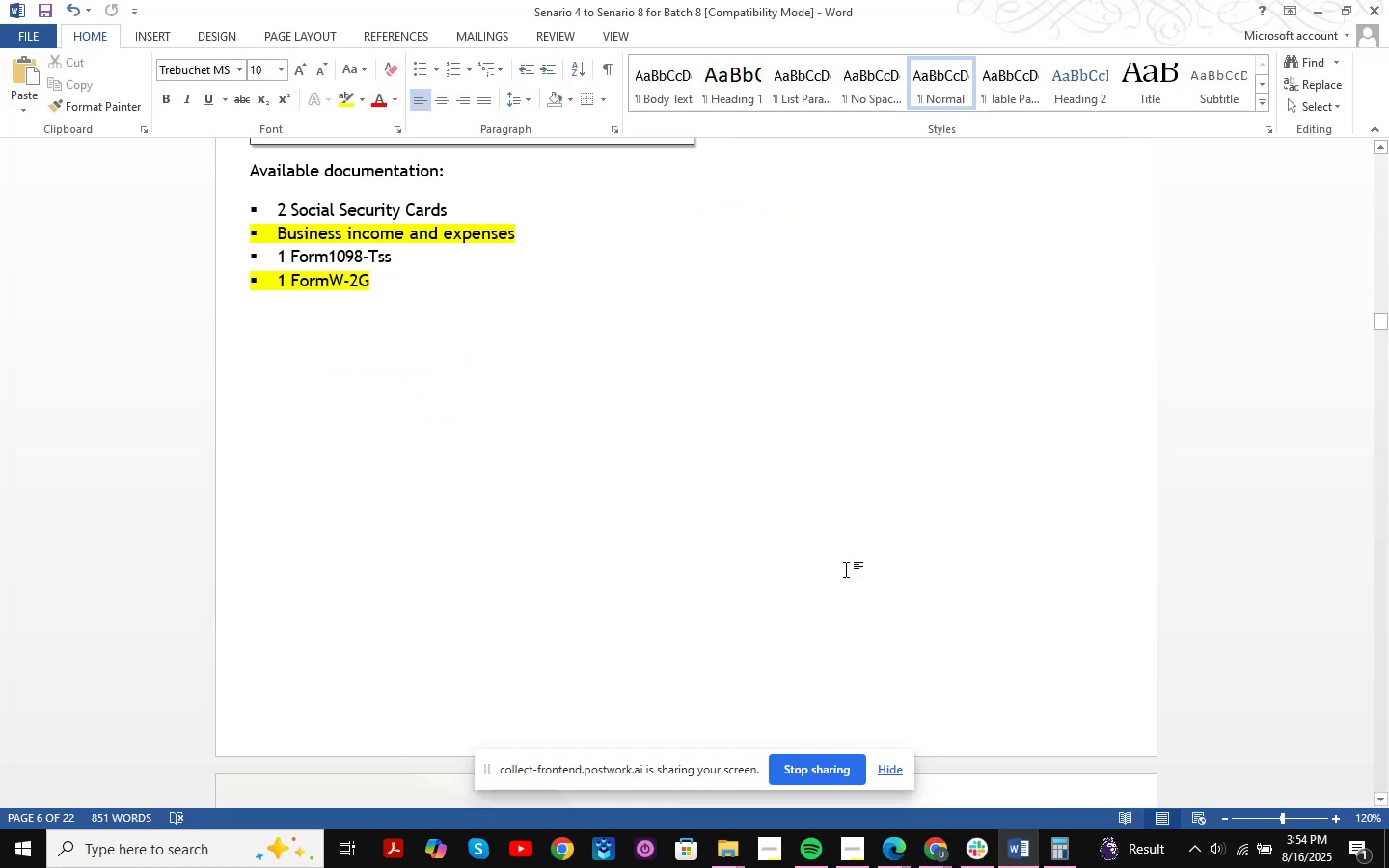 
scroll: coordinate [846, 569], scroll_direction: down, amount: 17.0
 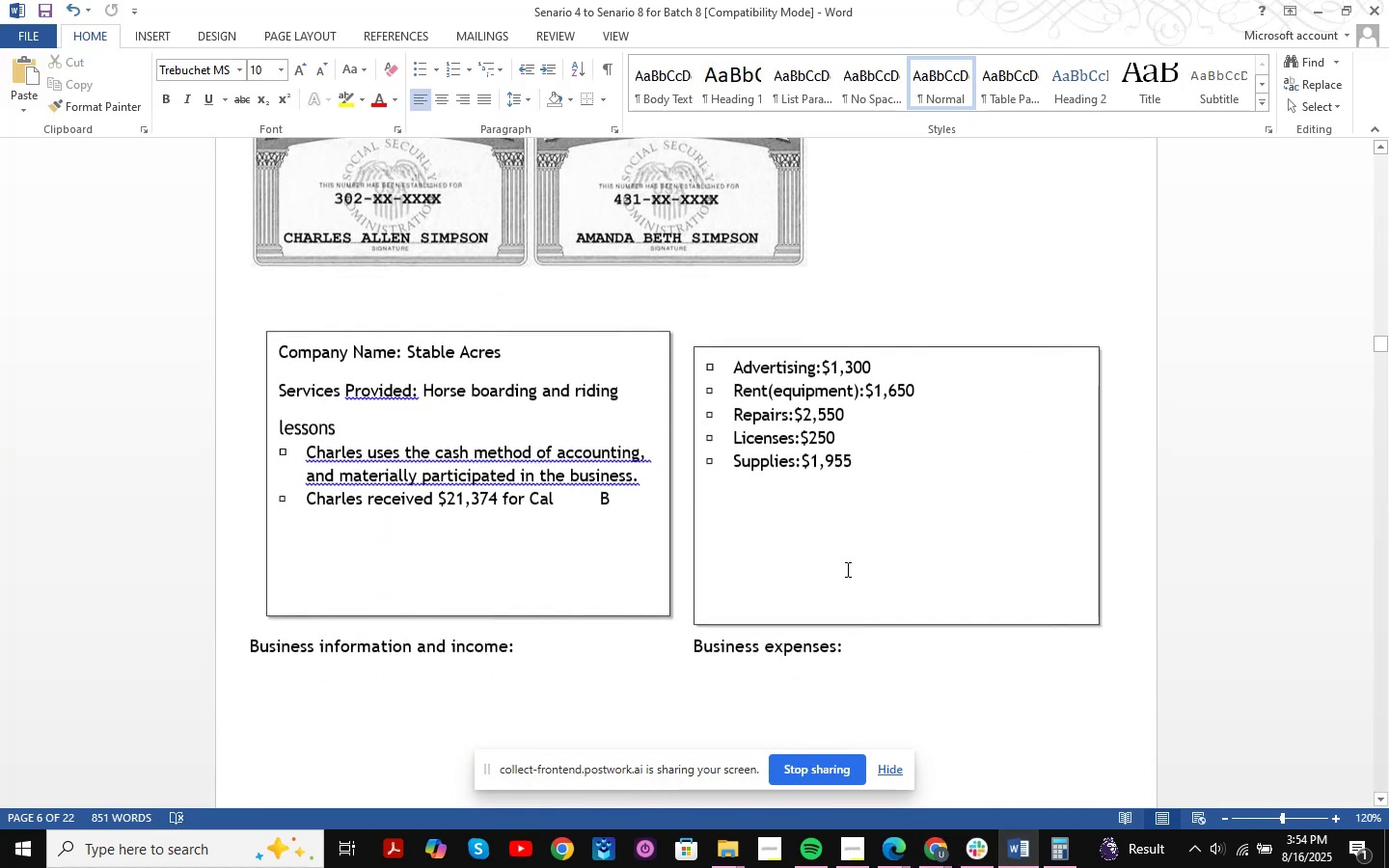 
scroll: coordinate [846, 569], scroll_direction: up, amount: 1.0
 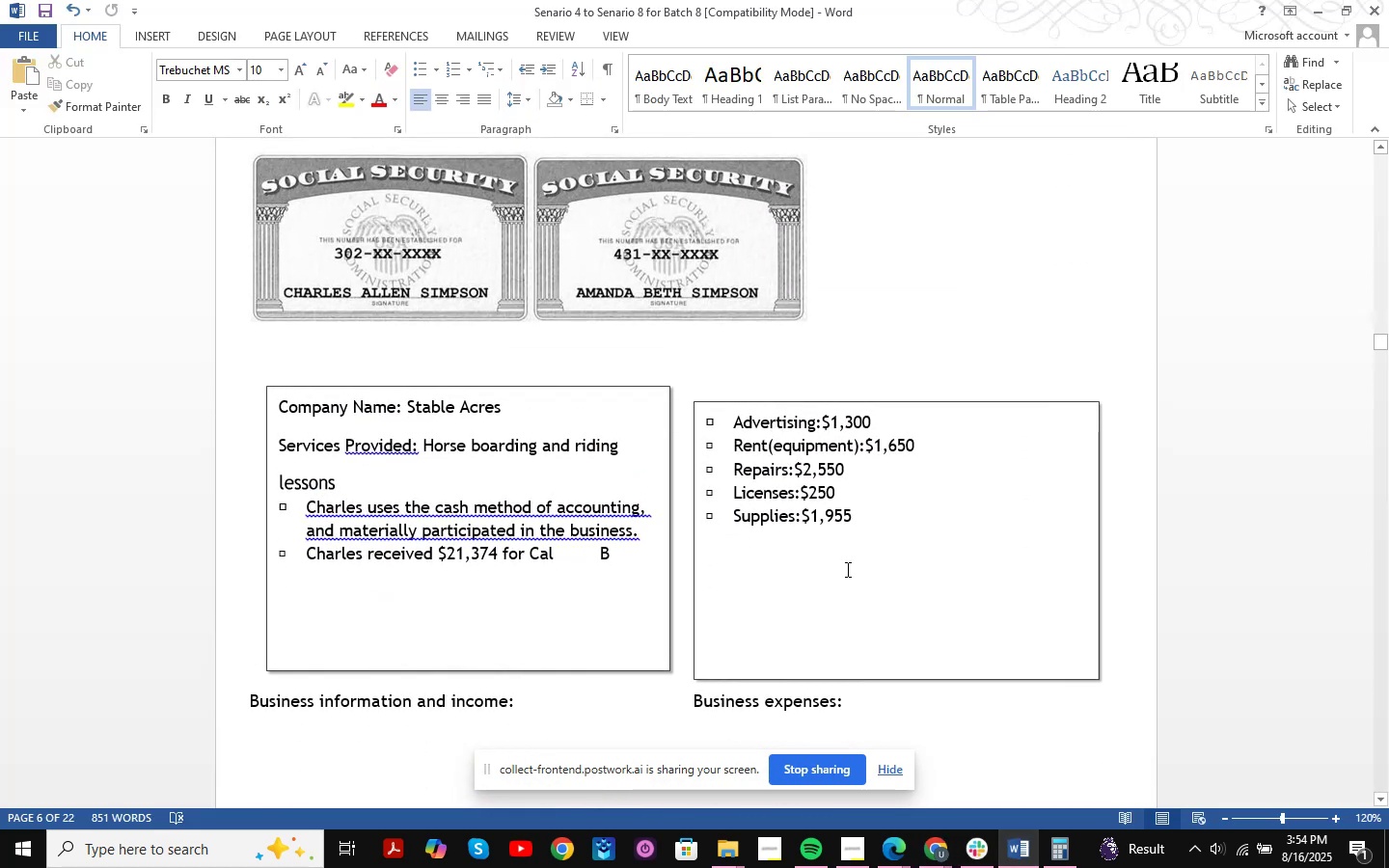 
scroll: coordinate [846, 569], scroll_direction: down, amount: 21.0
 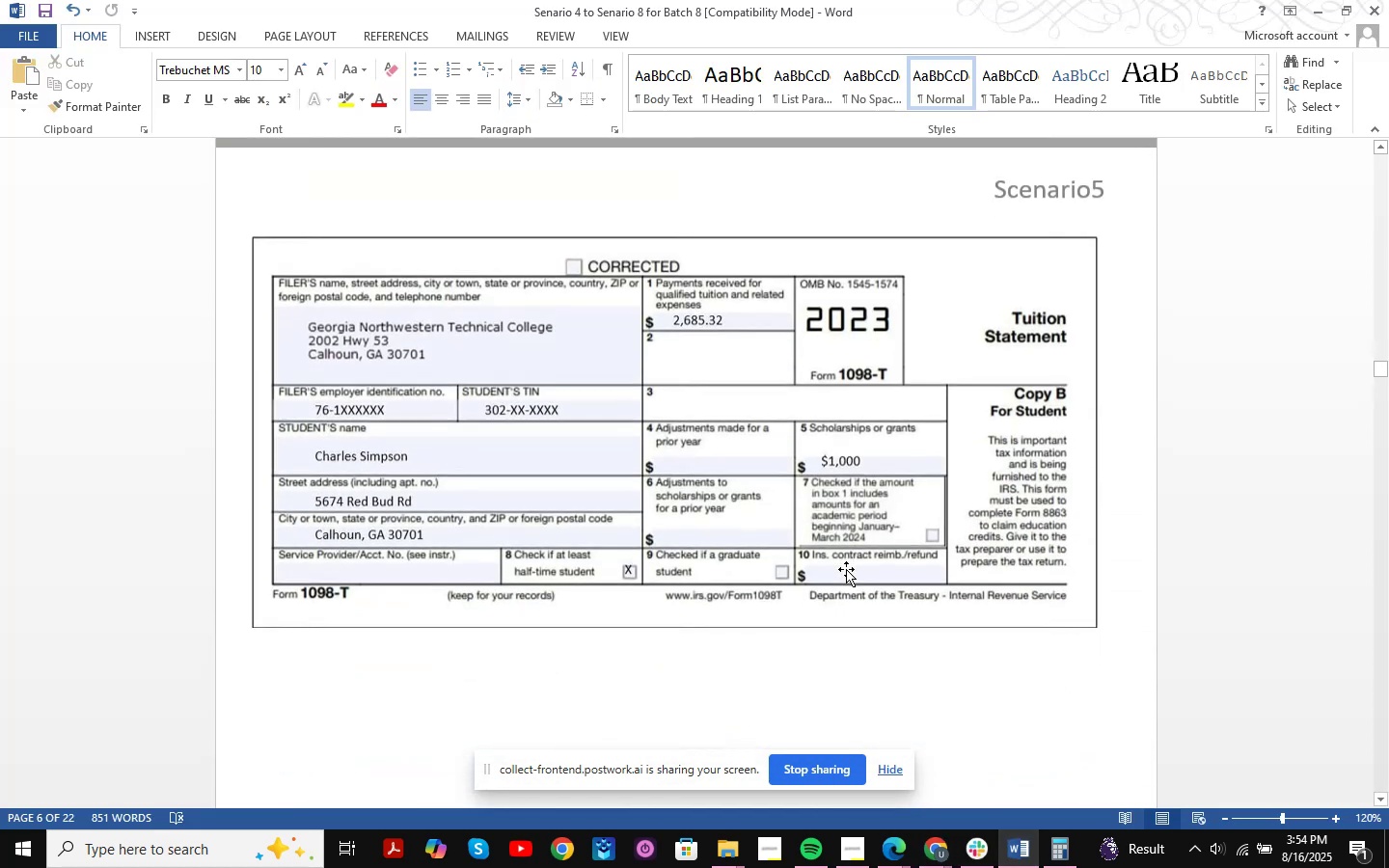 
scroll: coordinate [846, 569], scroll_direction: up, amount: 1.0
 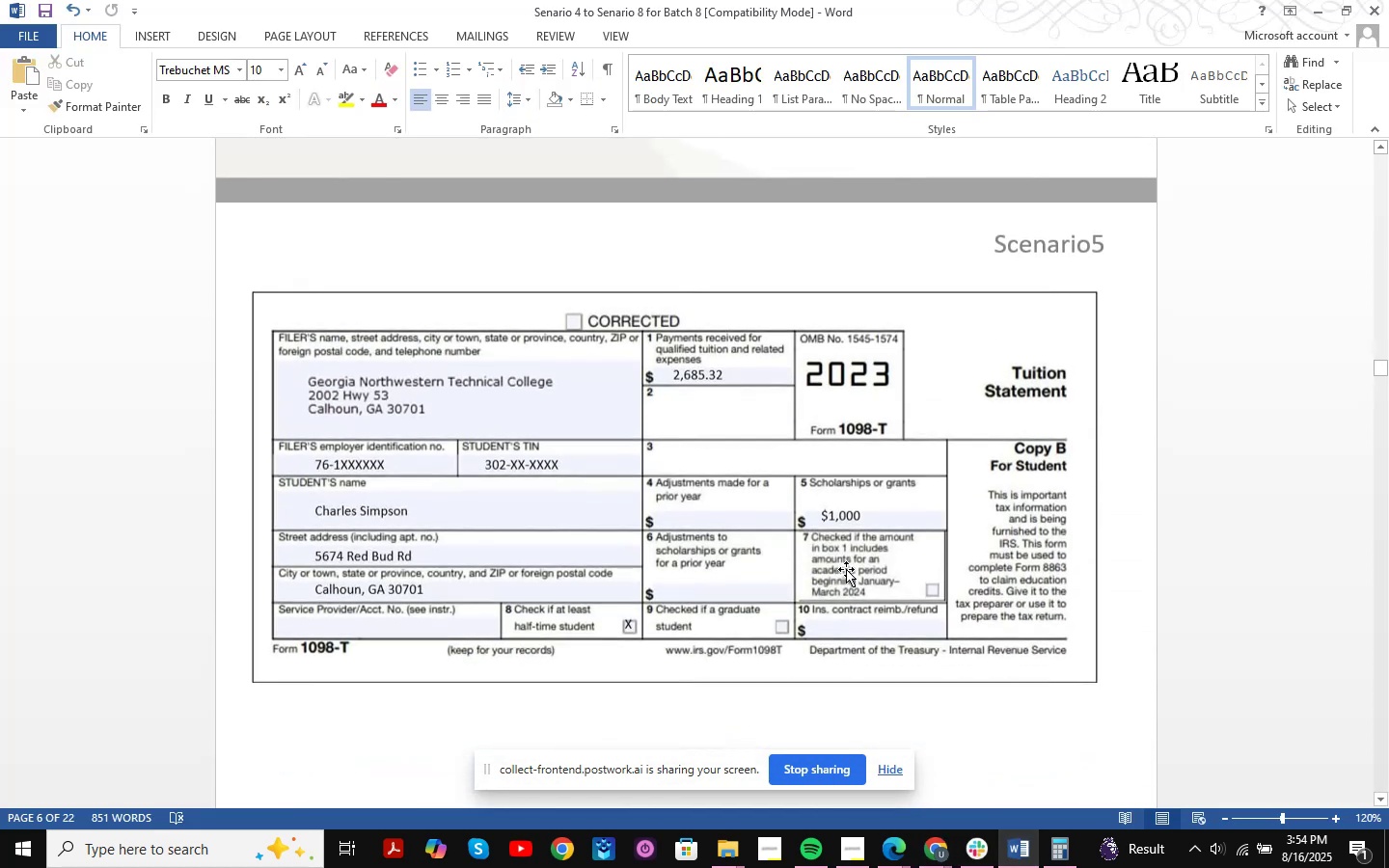 
key(Meta+Shift+ShiftLeft)
 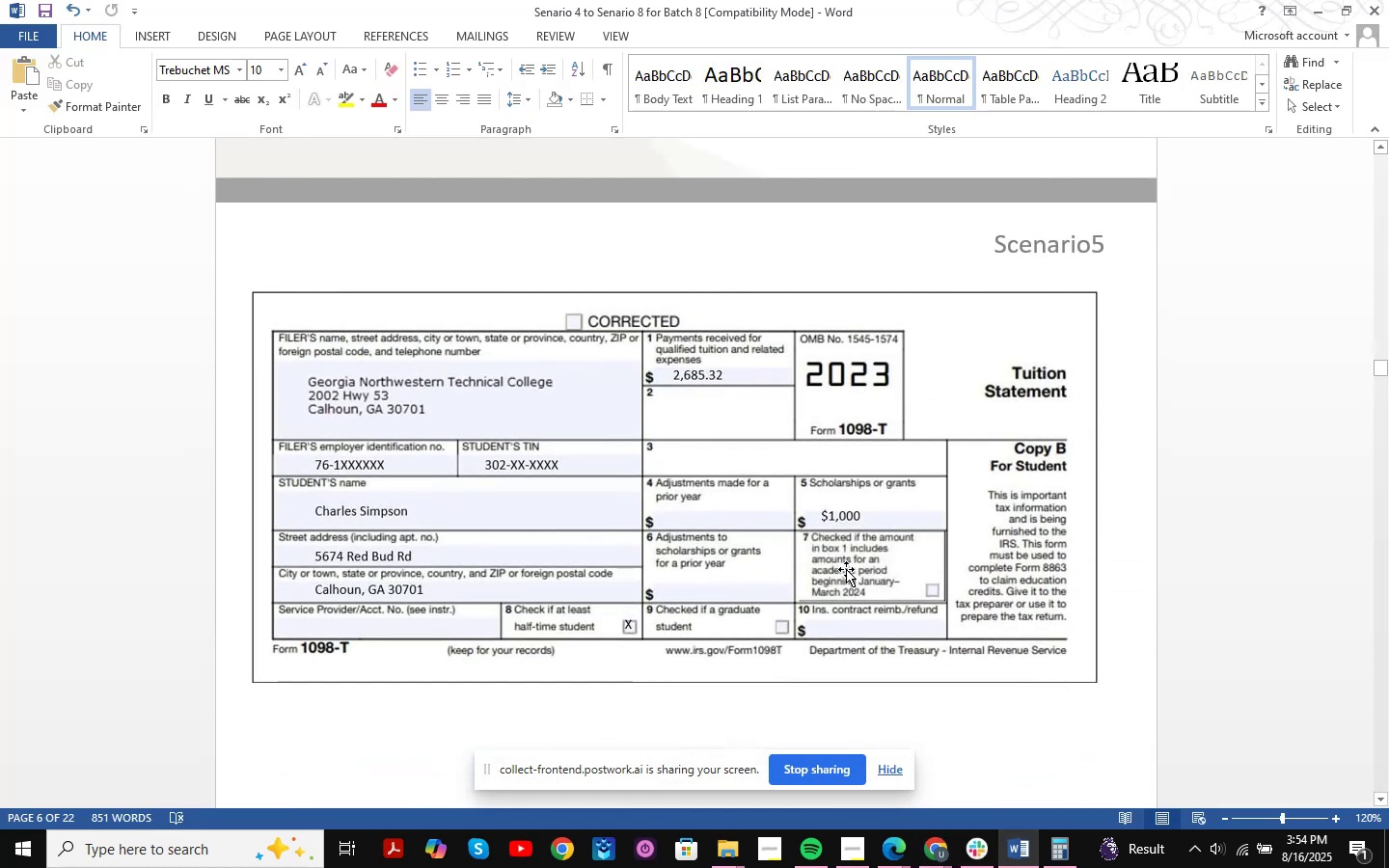 
key(Meta+Shift+S)
 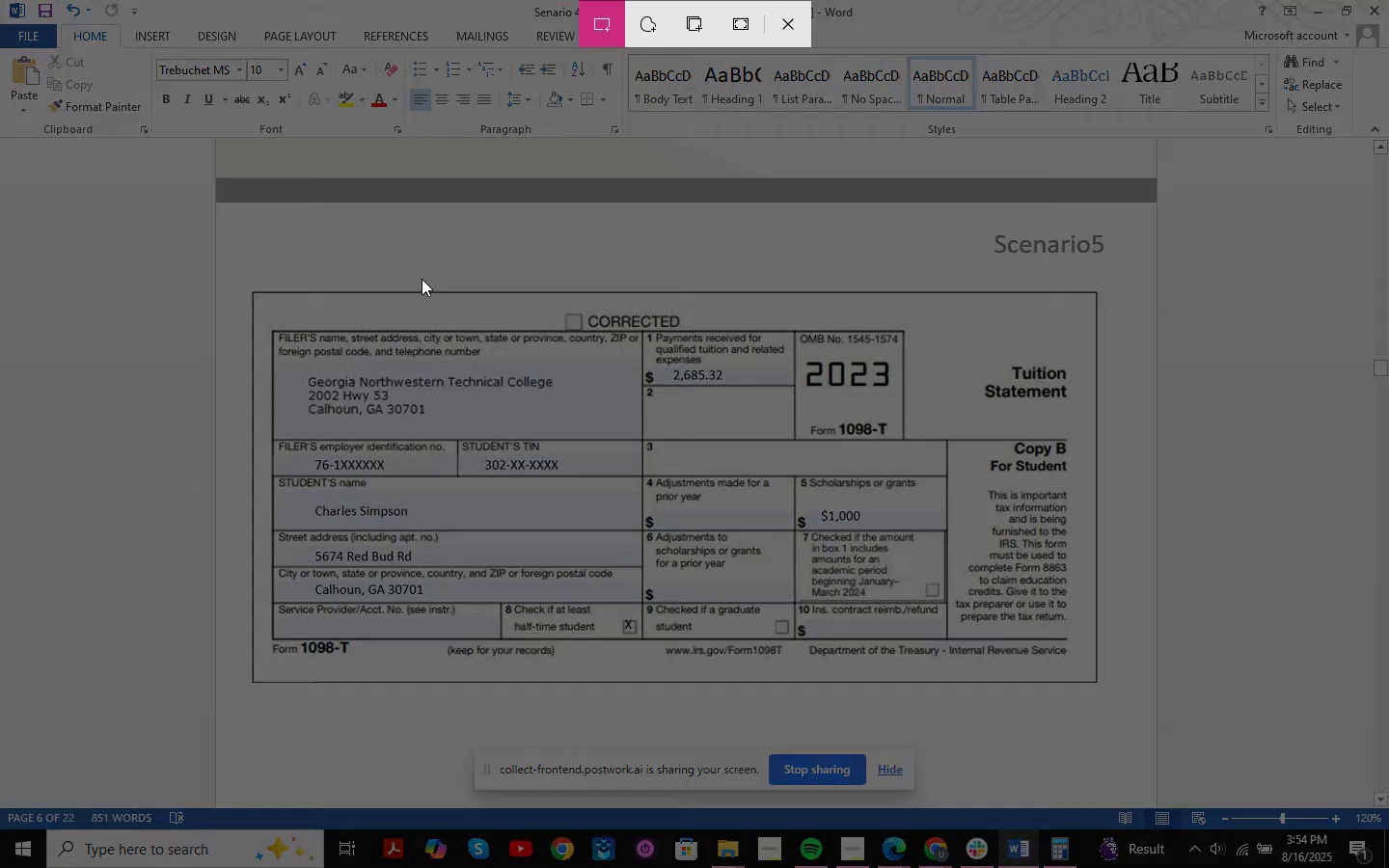 
left_click_drag(start_coordinate=[217, 219], to_coordinate=[1156, 765])
 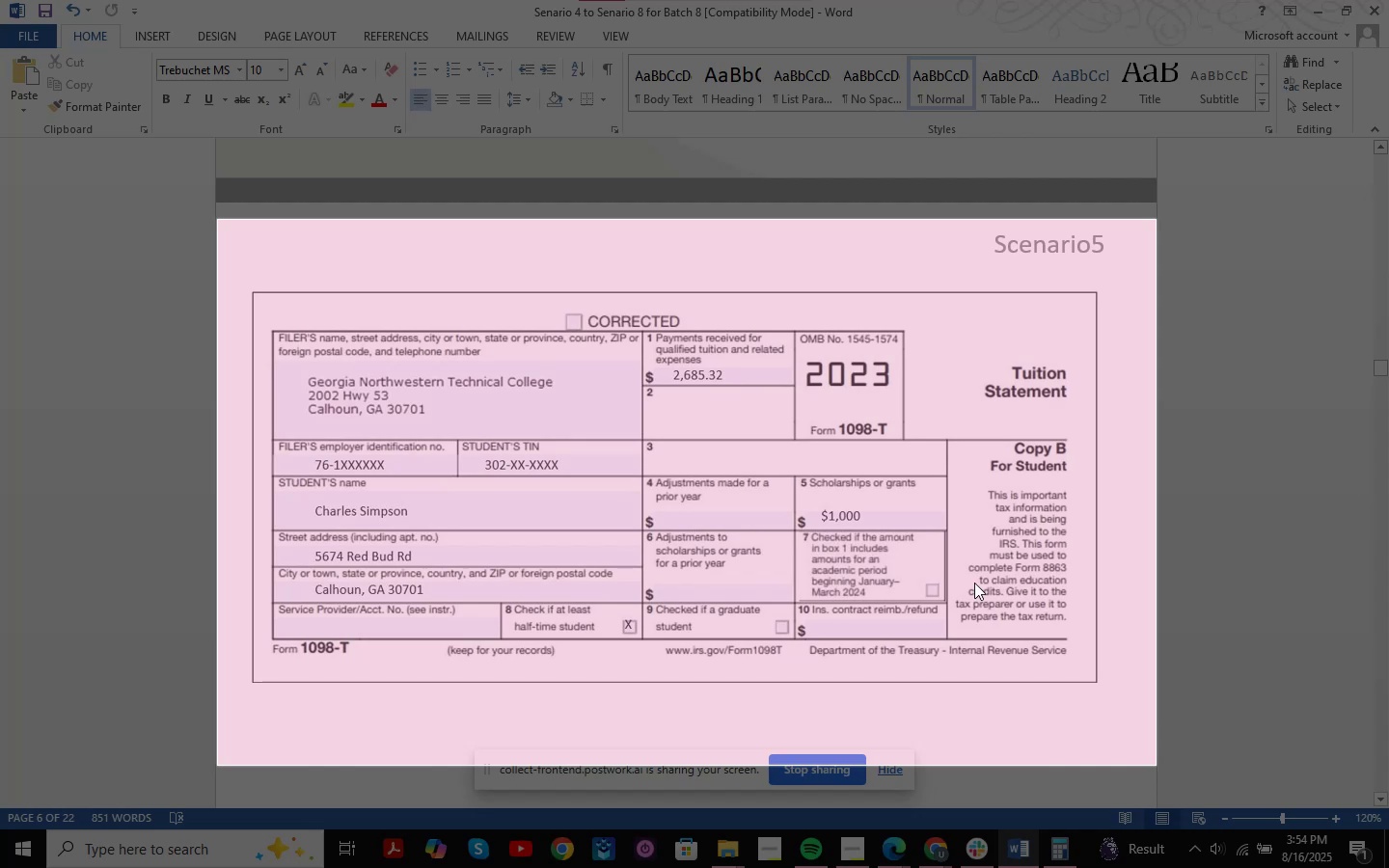 
scroll: coordinate [929, 634], scroll_direction: down, amount: 7.0
 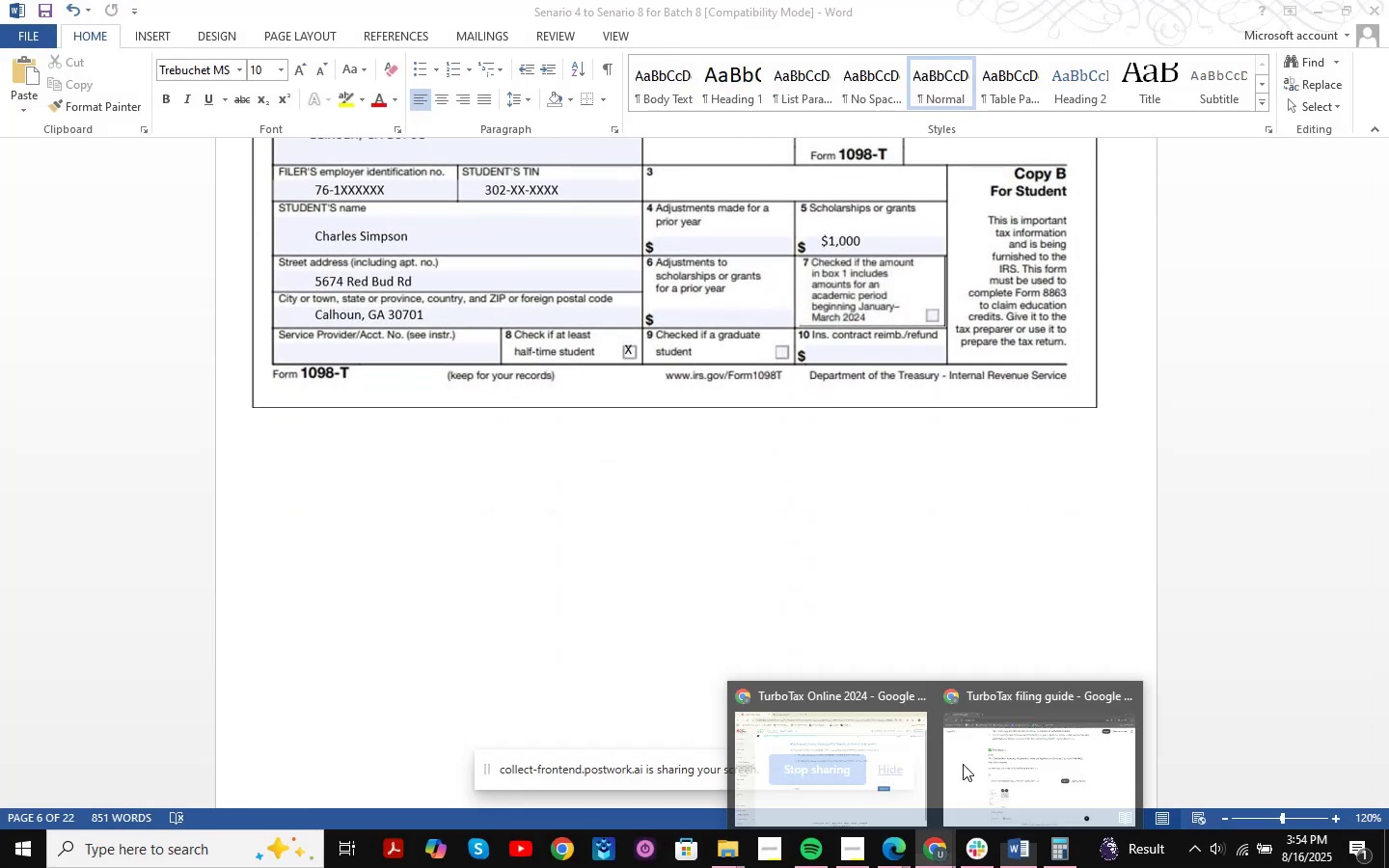 
left_click([992, 737])
 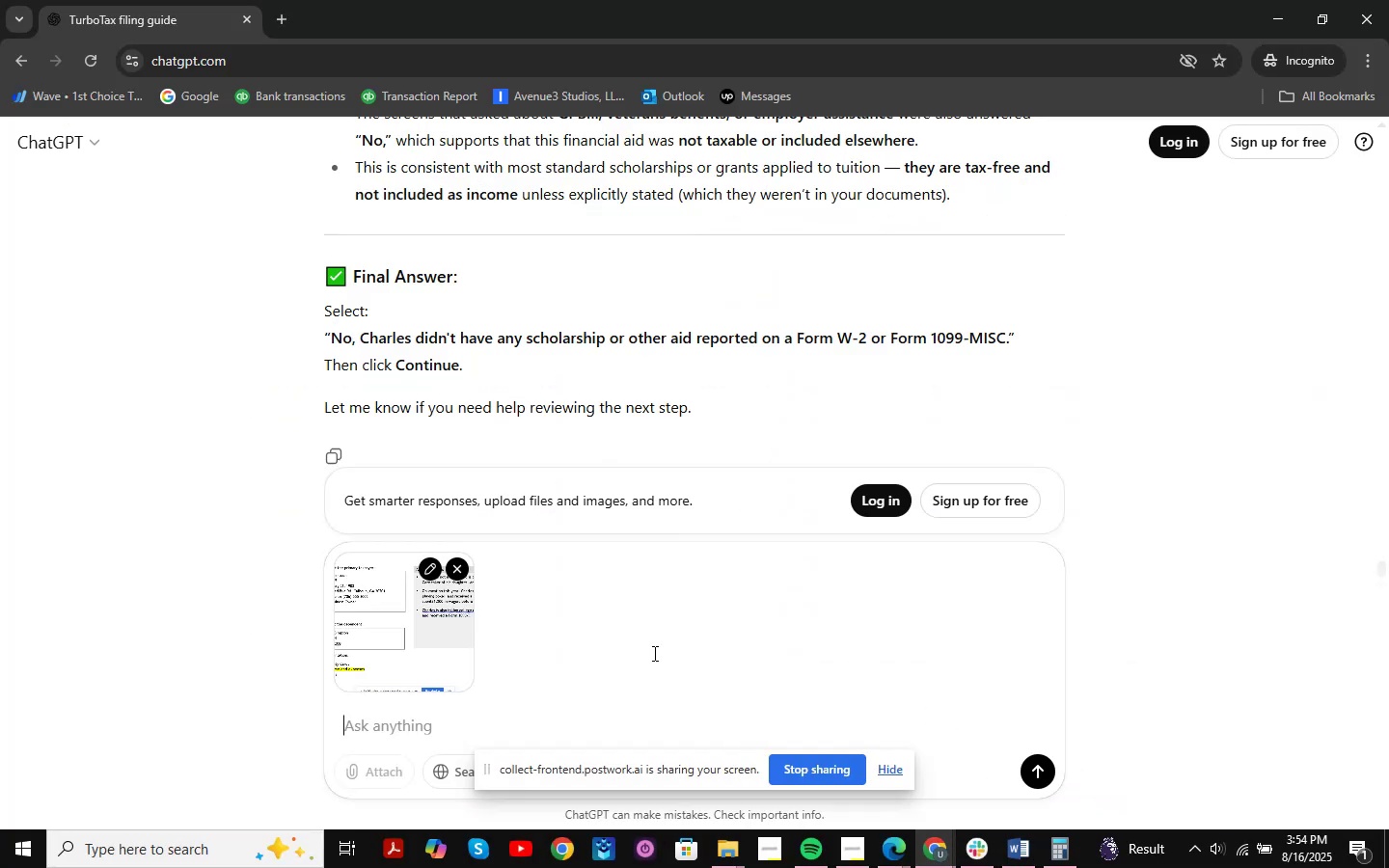 
key(Control+V)
 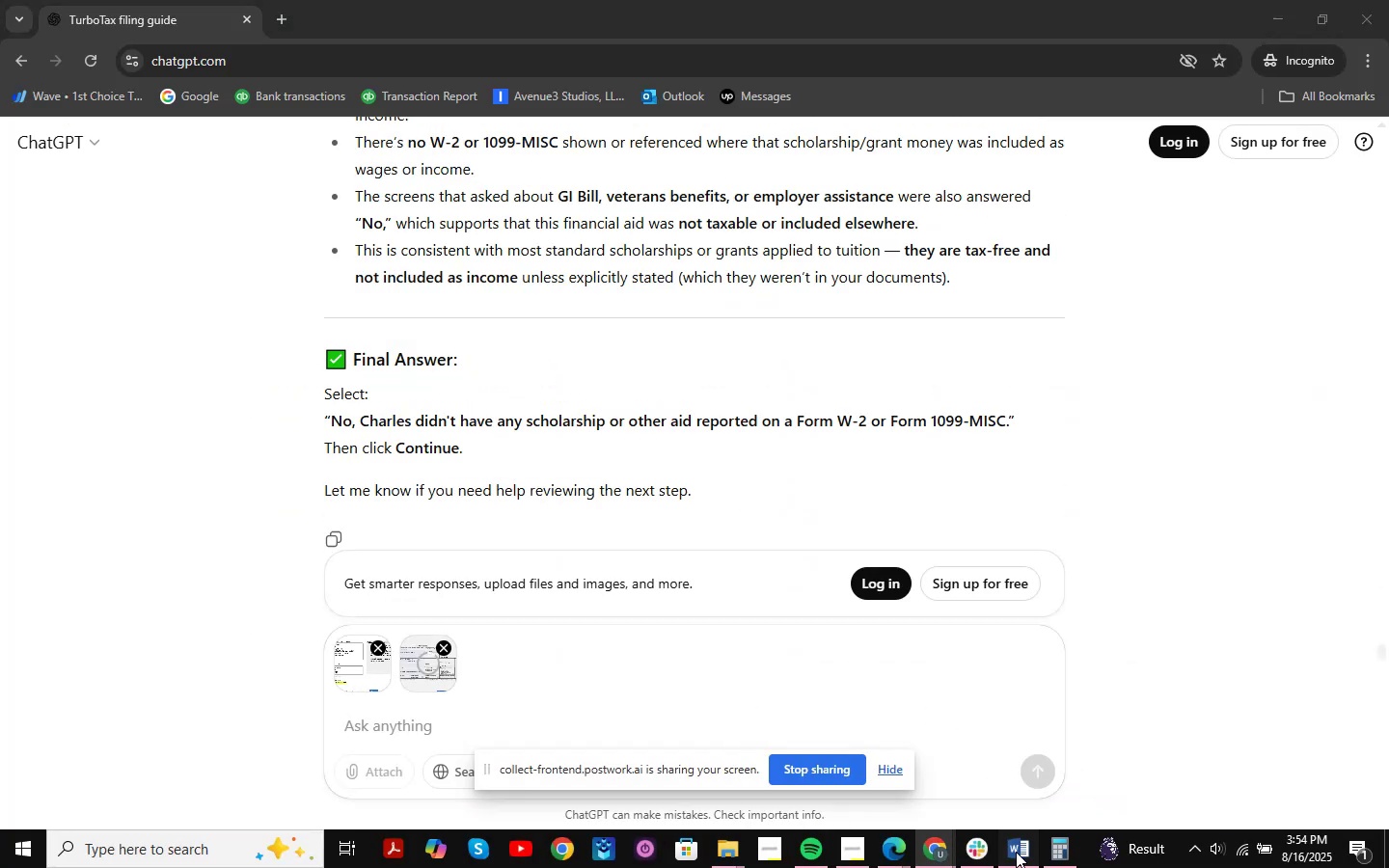 
scroll: coordinate [883, 530], scroll_direction: down, amount: 20.0
 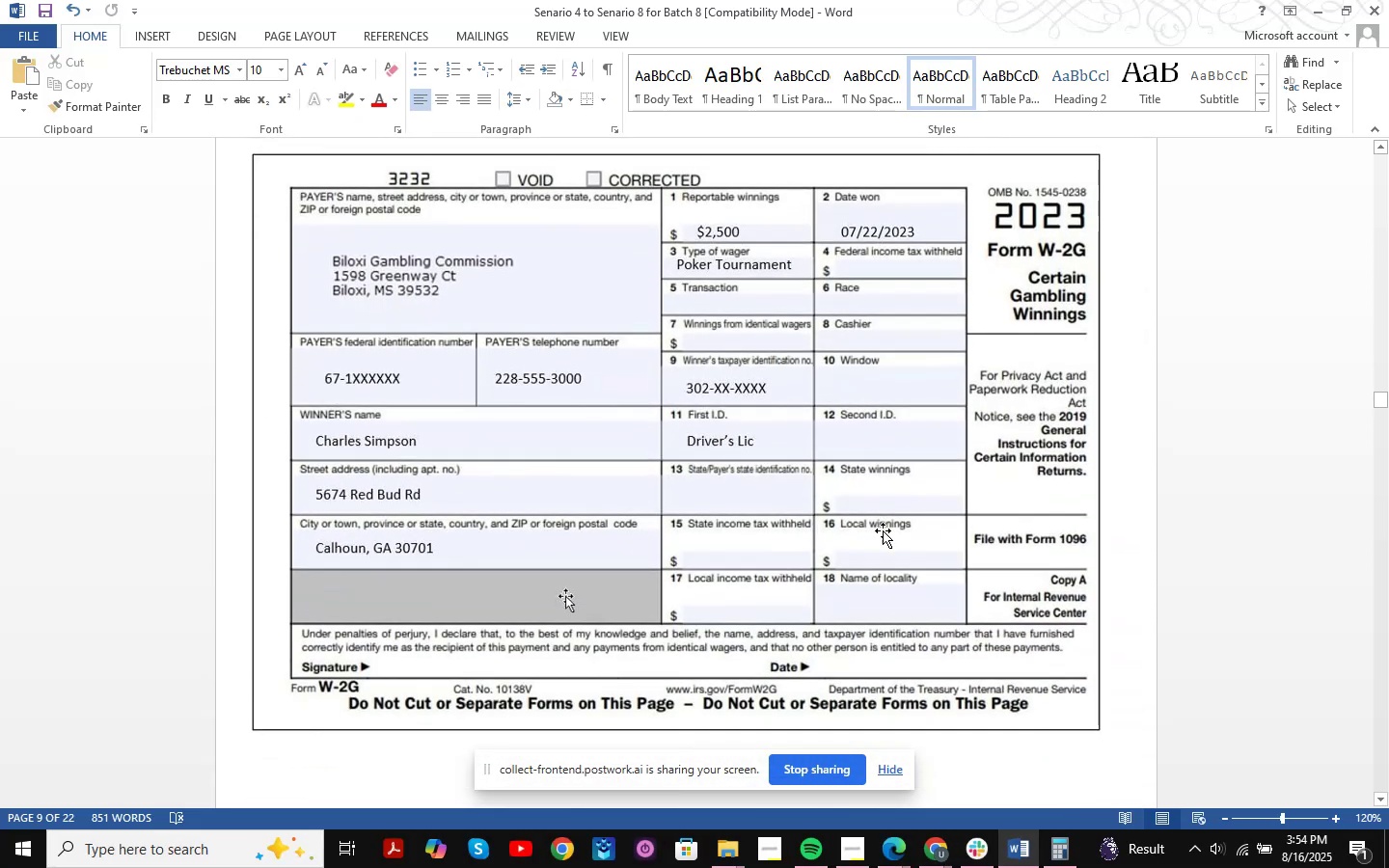 
key(Meta+MetaLeft)
 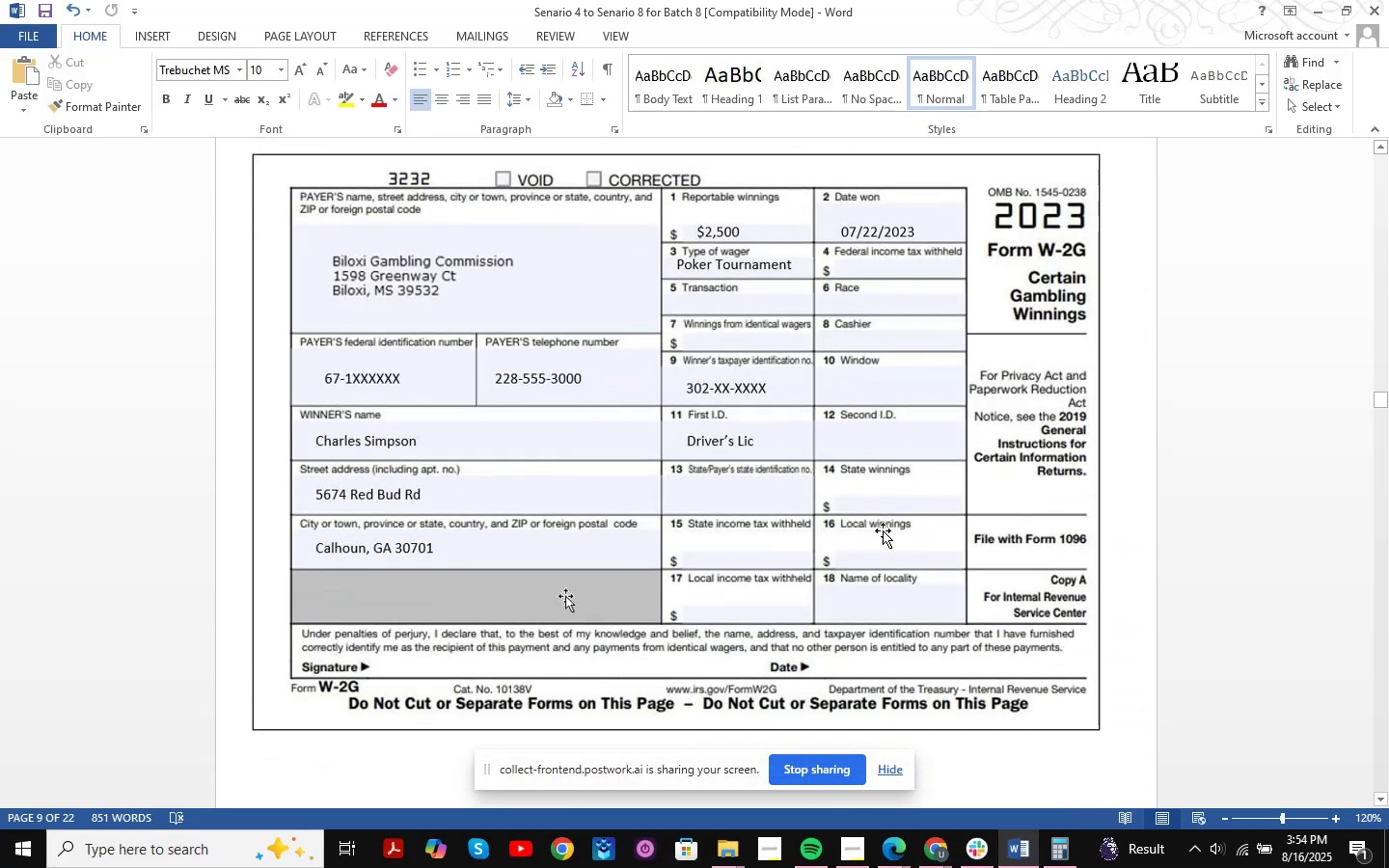 
key(Meta+Shift+ShiftLeft)
 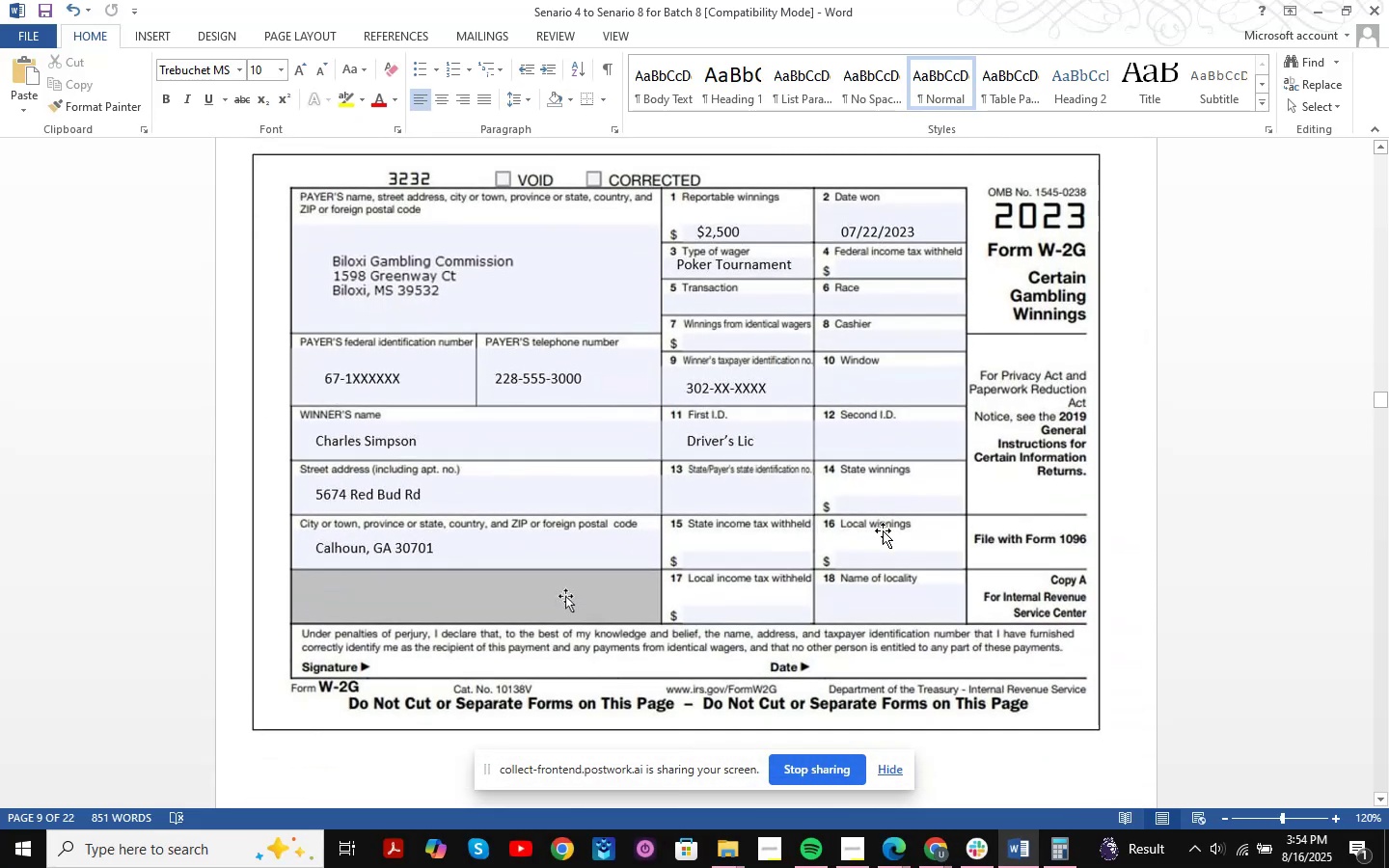 
key(Meta+Shift+S)
 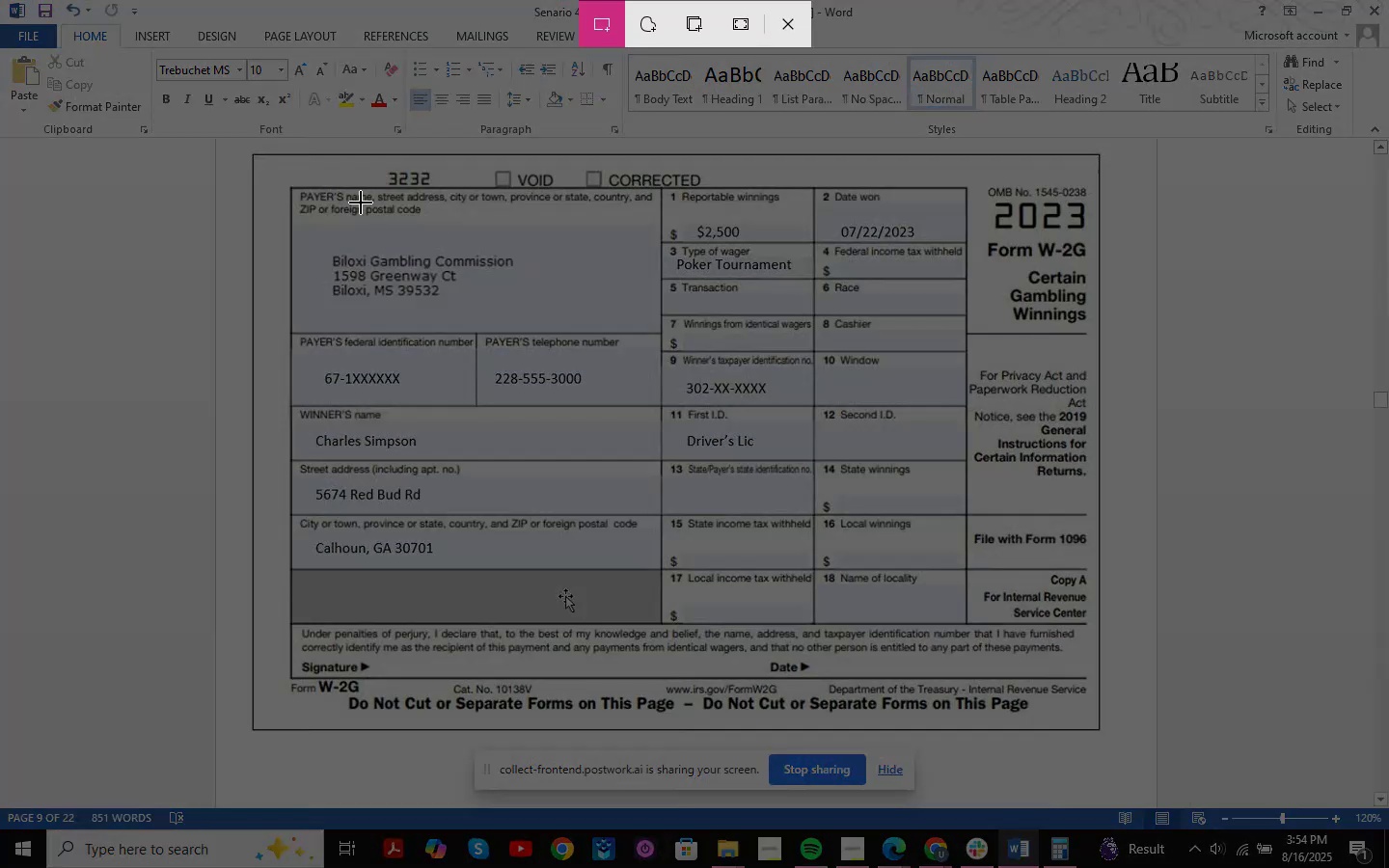 
left_click_drag(start_coordinate=[207, 156], to_coordinate=[1144, 765])
 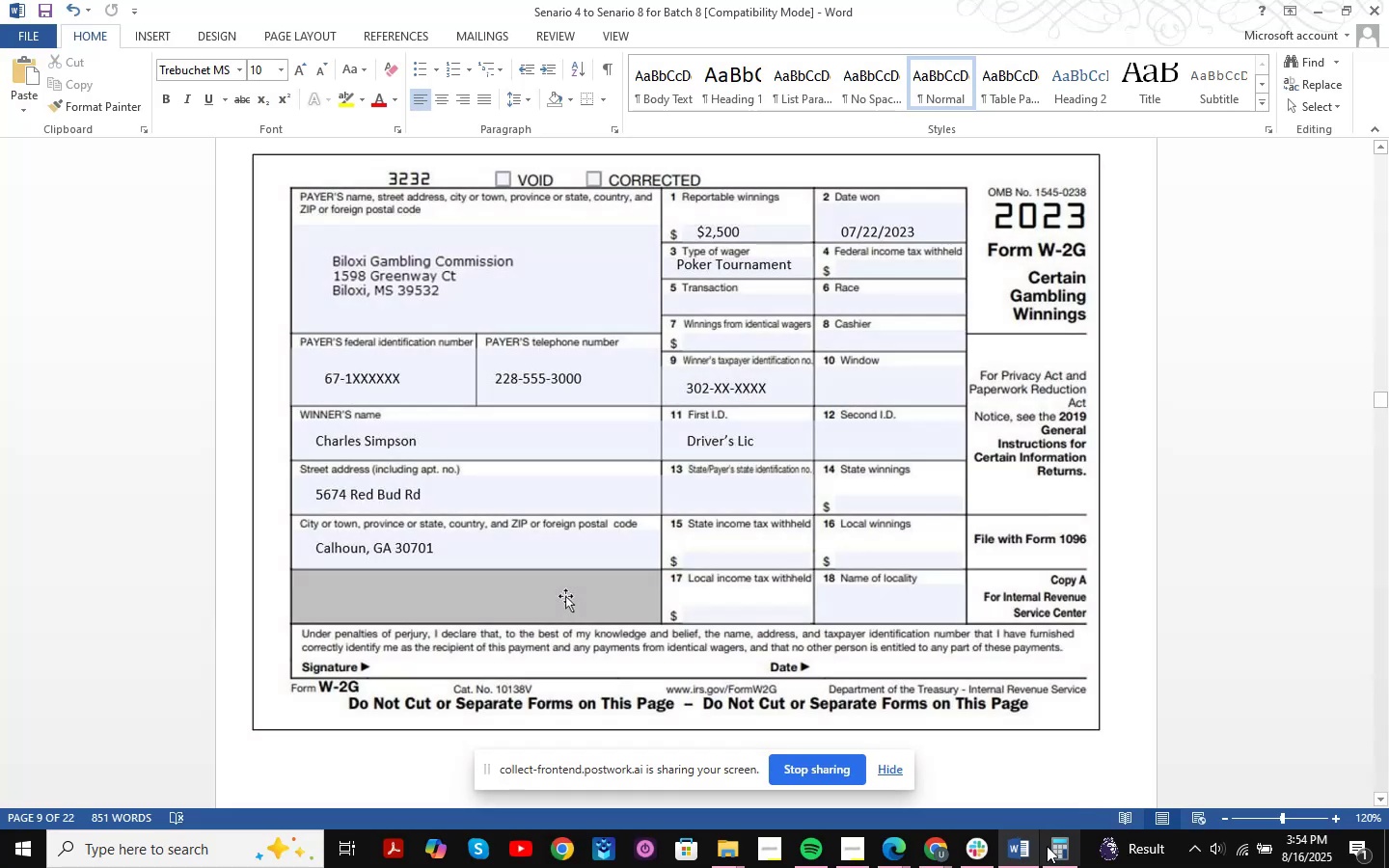 
left_click([1013, 853])
 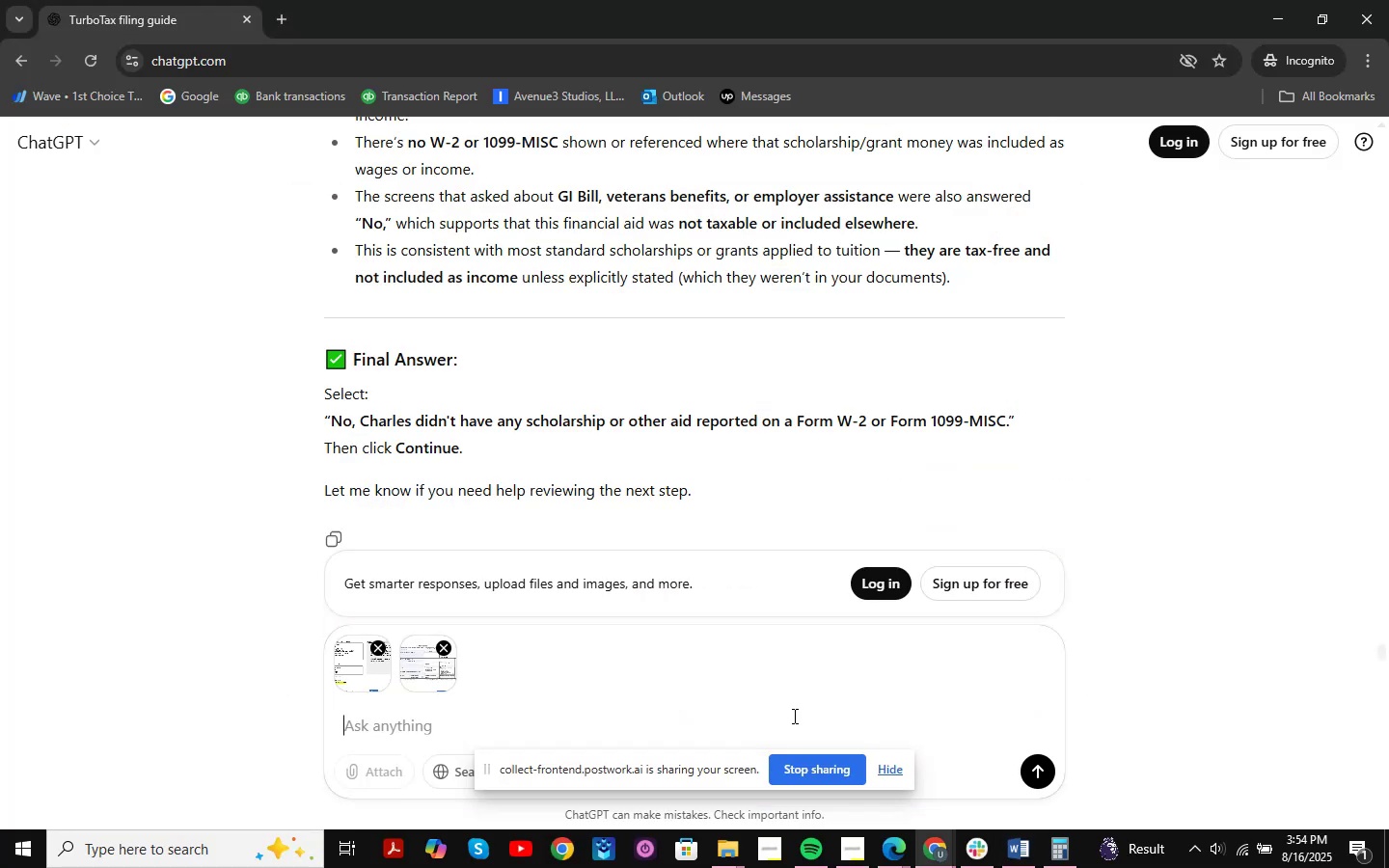 
key(Control+V)
 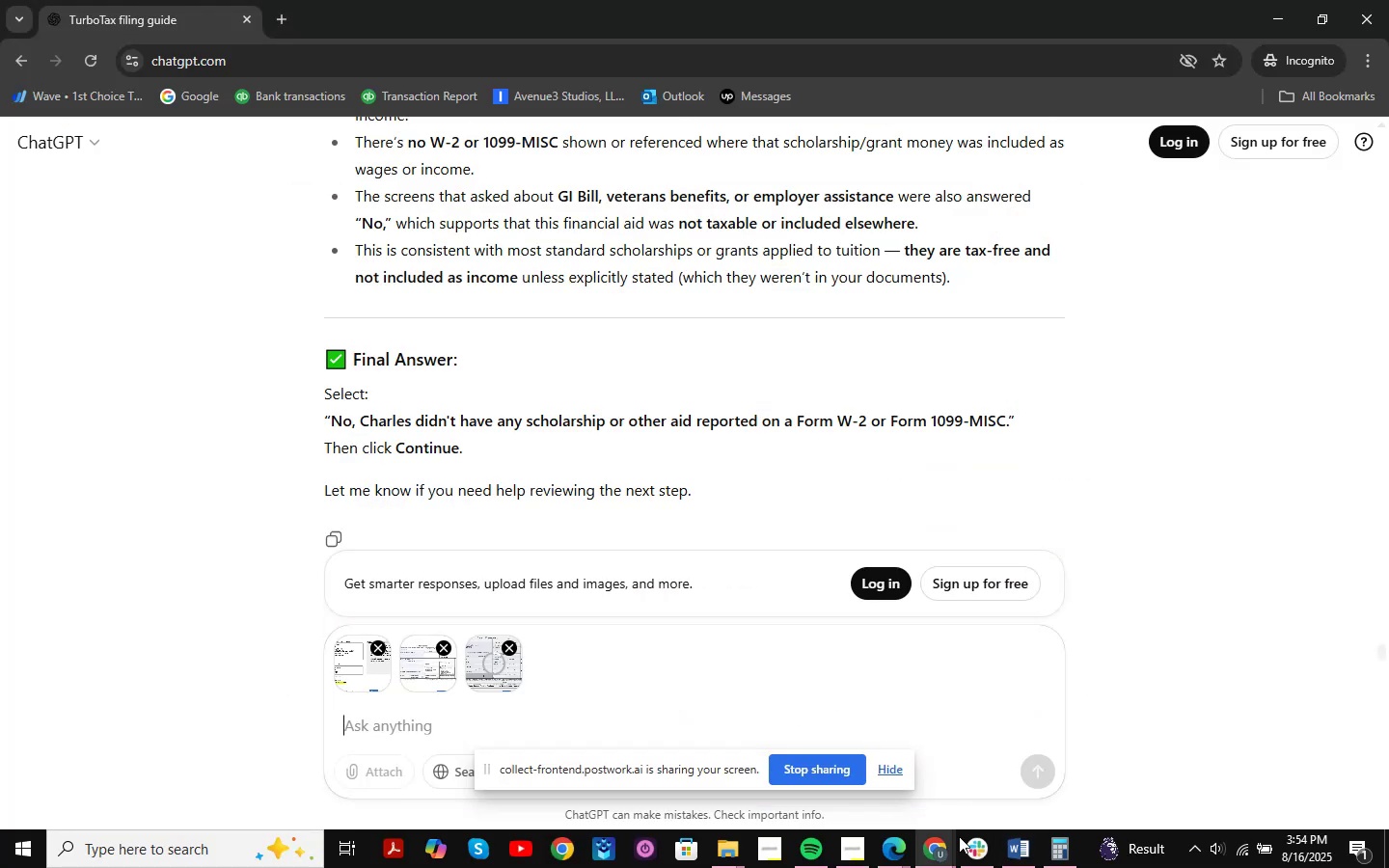 
left_click([1026, 853])
 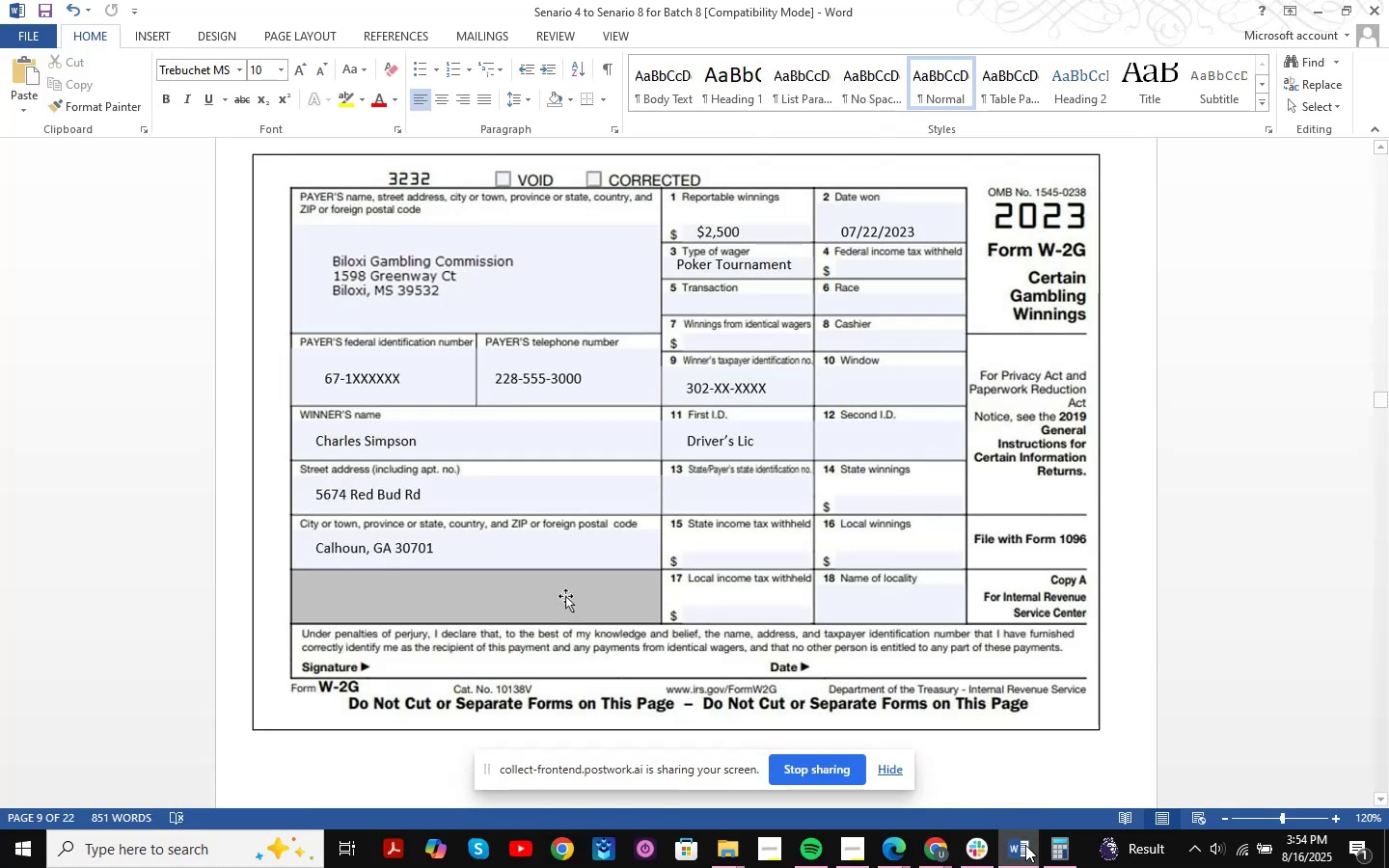 
scroll: coordinate [926, 559], scroll_direction: up, amount: 74.0
 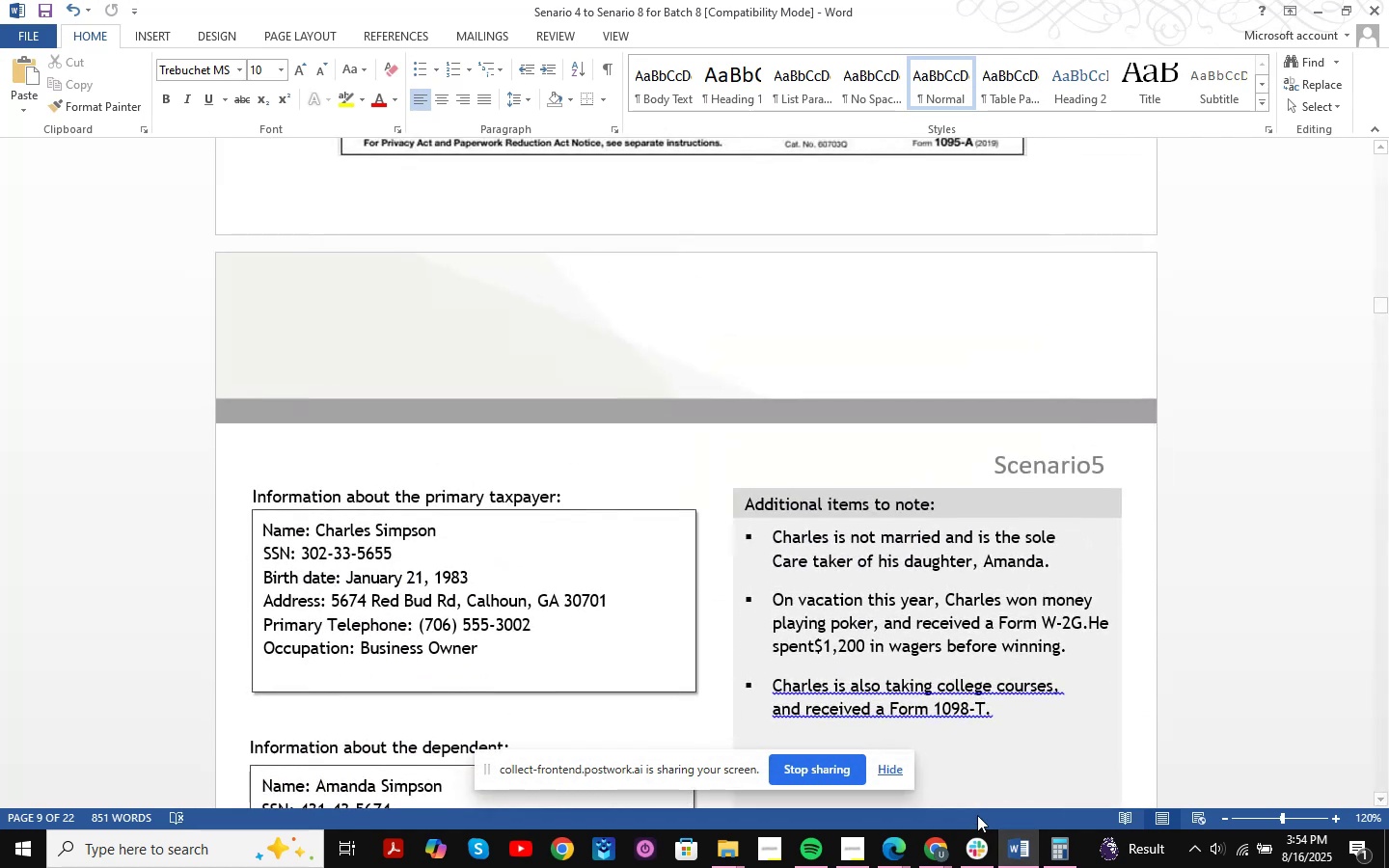 
left_click([922, 850])
 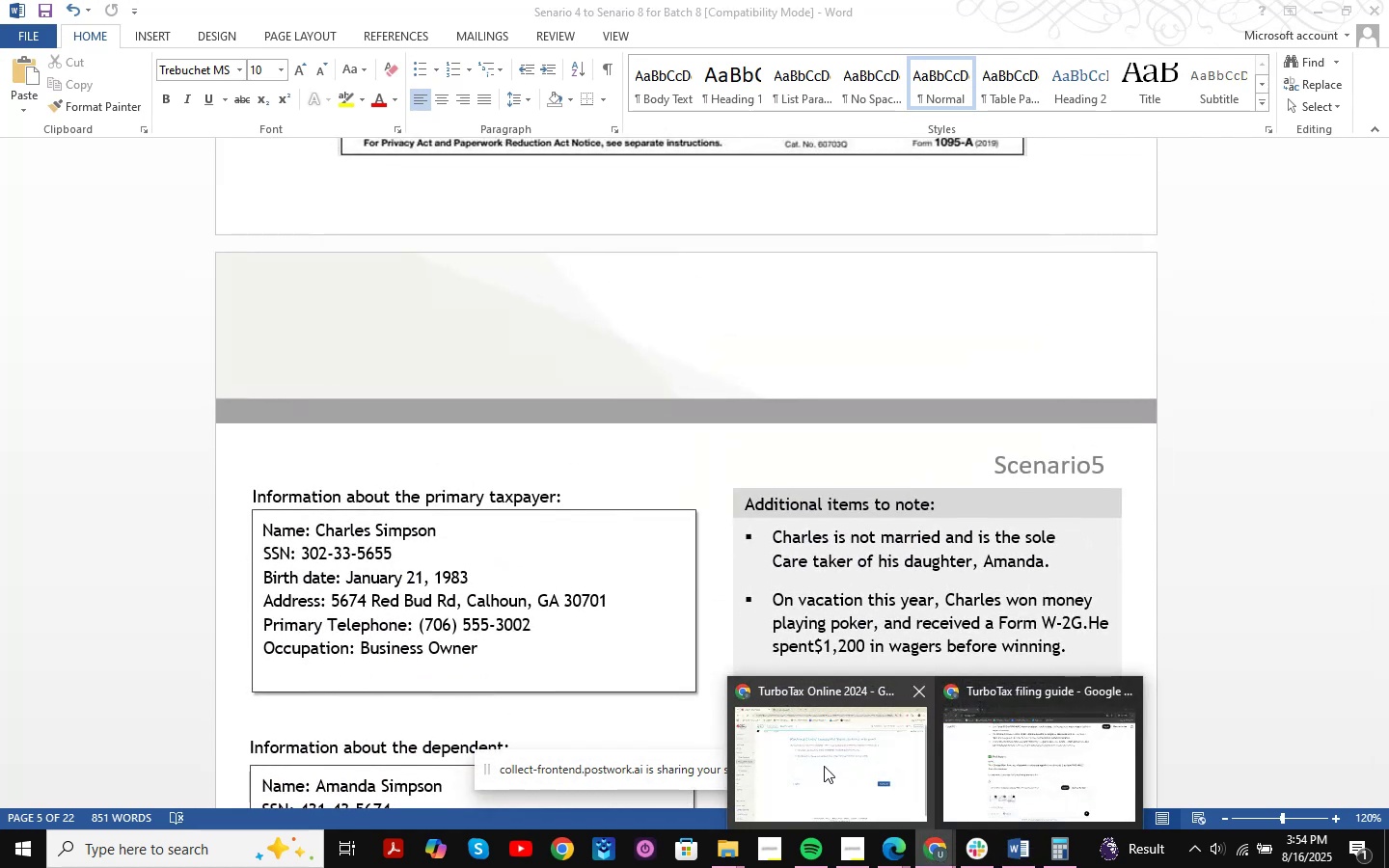 
left_click([824, 766])
 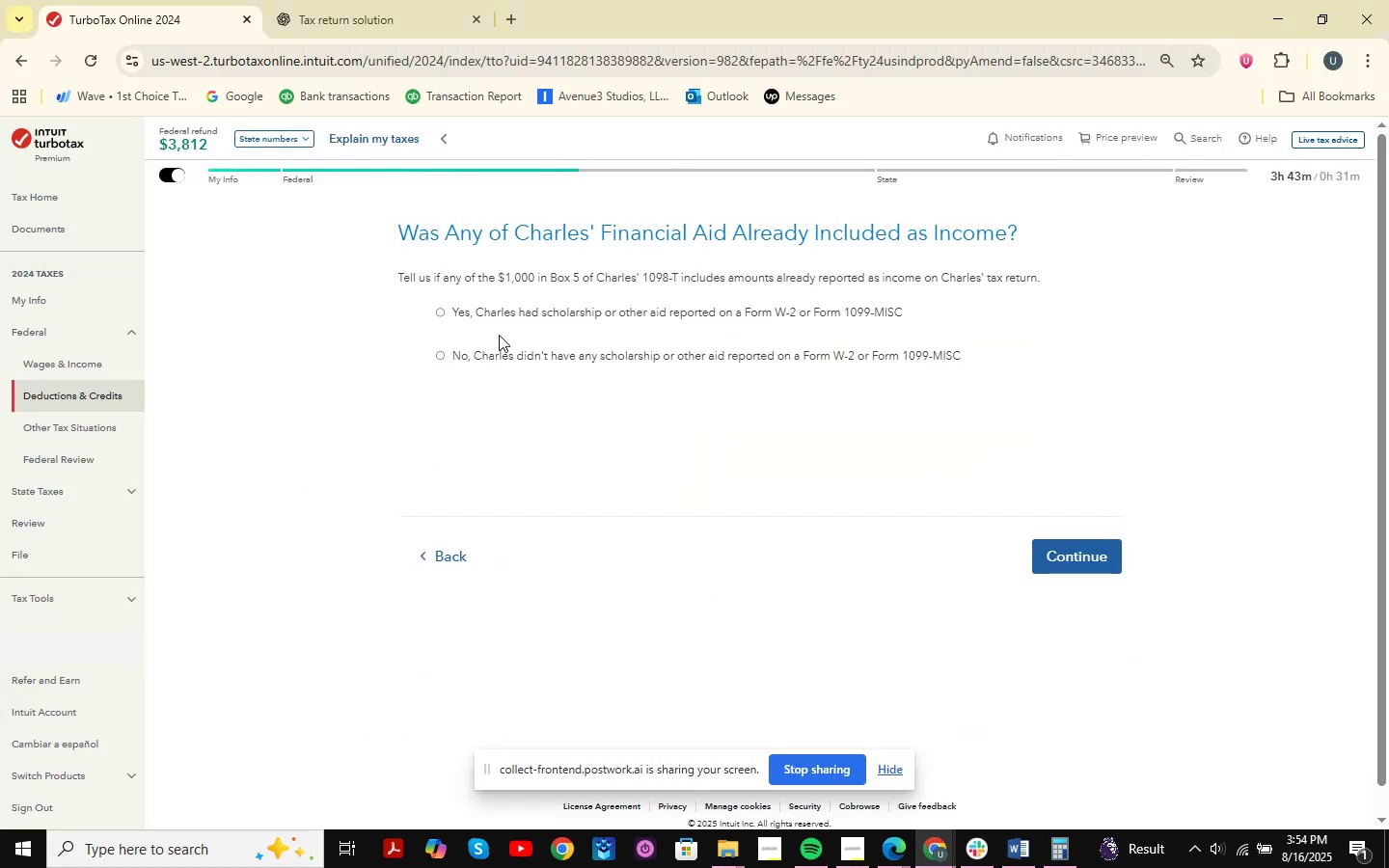 
key(Meta+MetaLeft)
 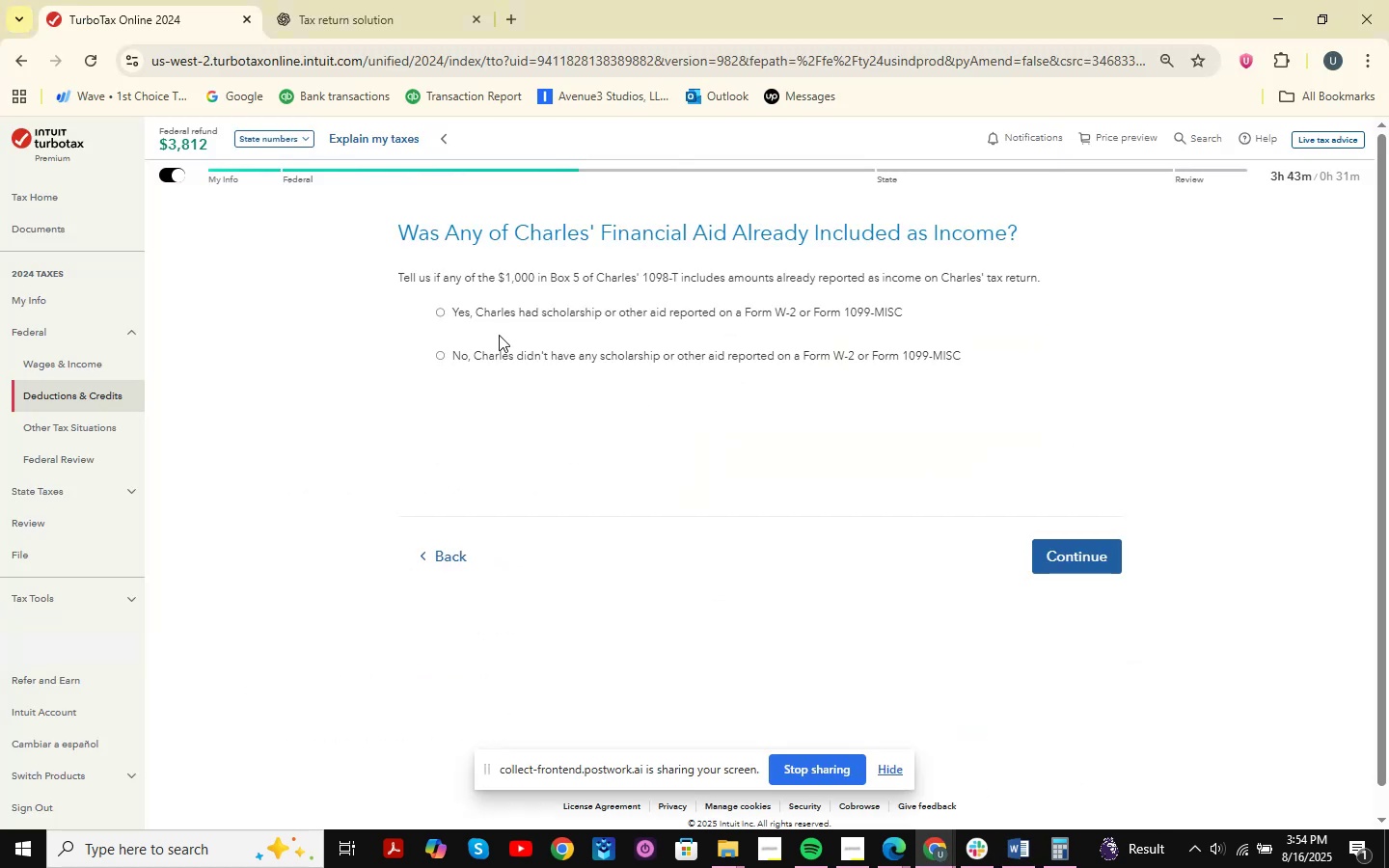 
key(Meta+Shift+ShiftLeft)
 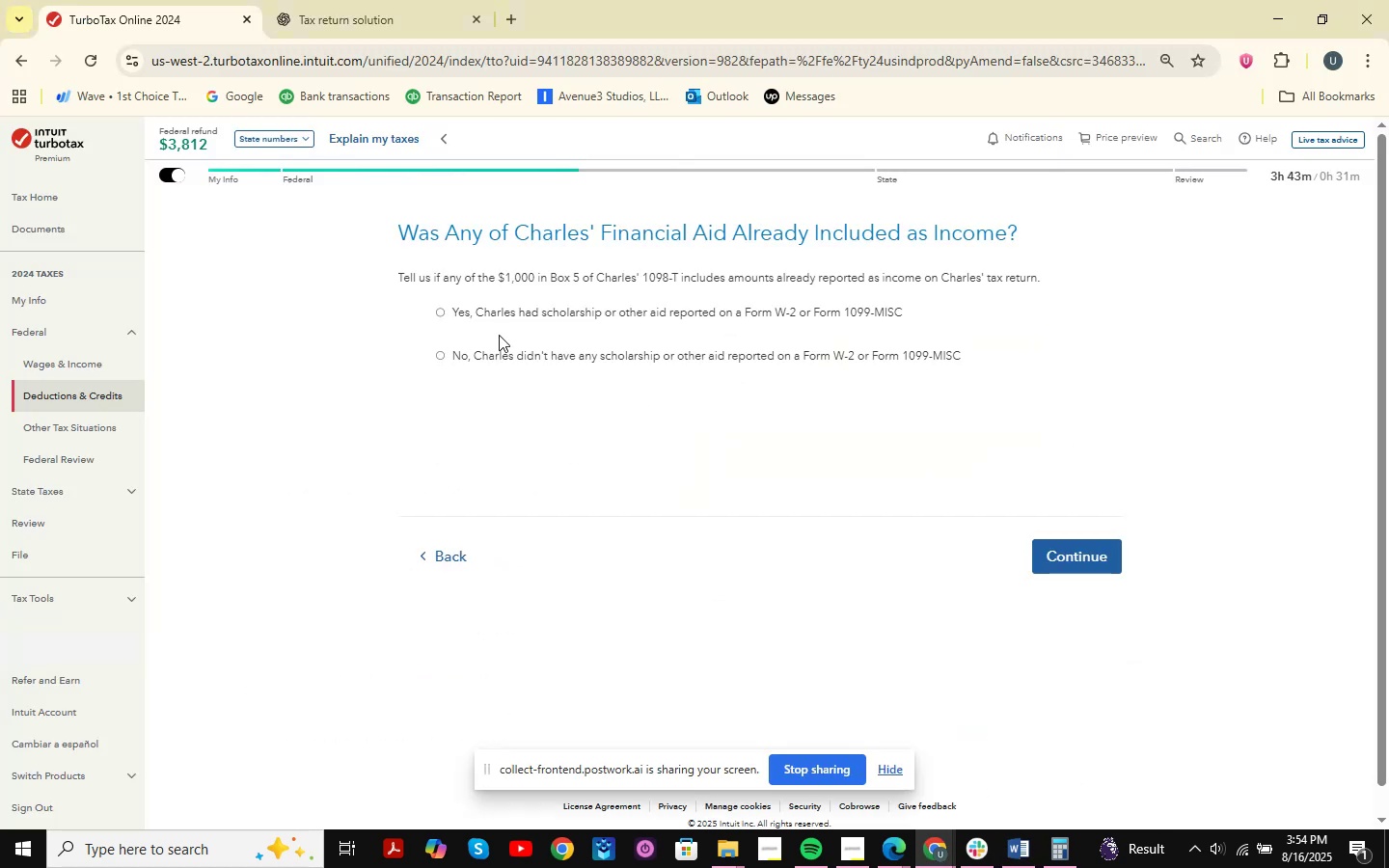 
key(Meta+Shift+S)
 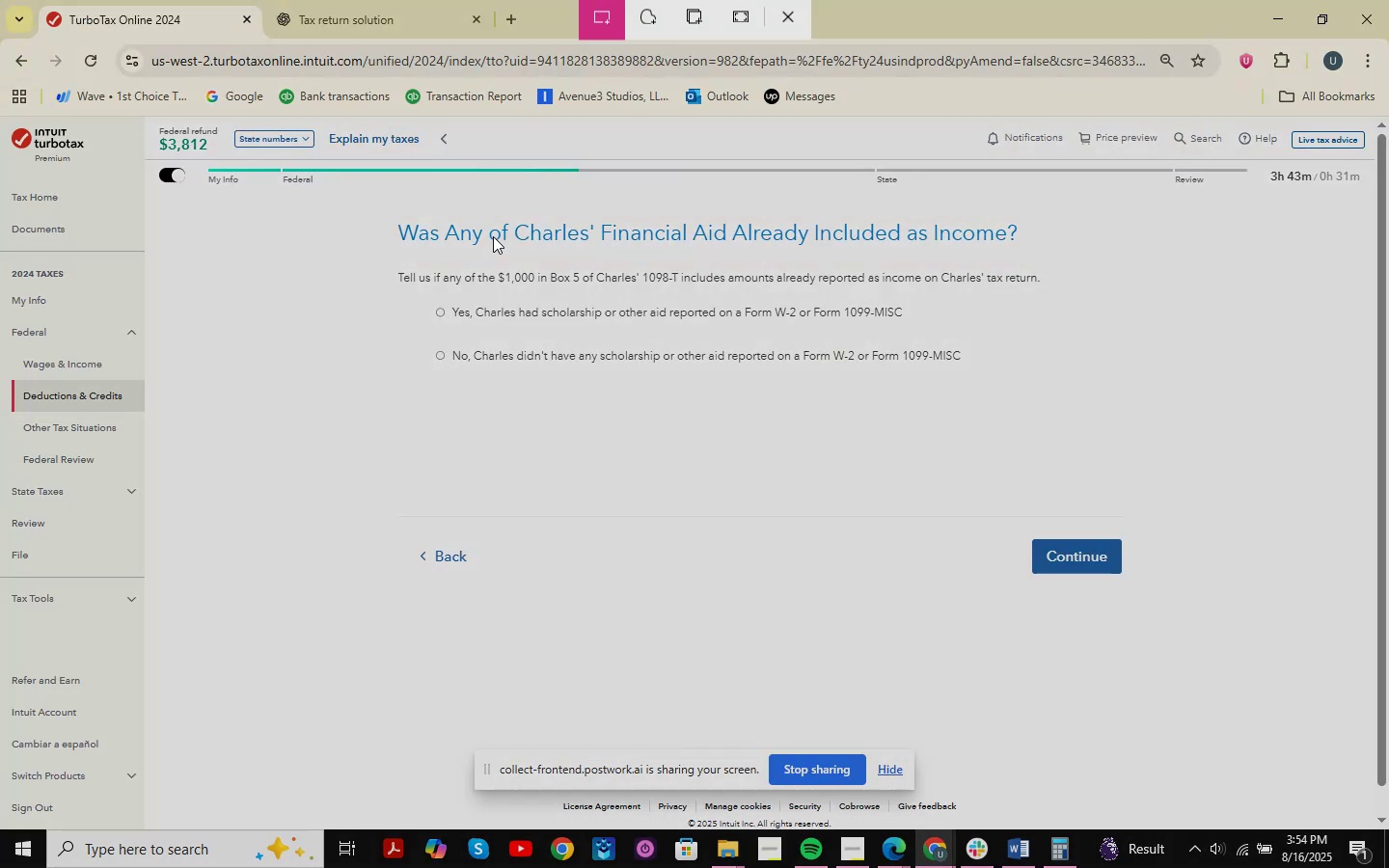 
left_click_drag(start_coordinate=[281, 180], to_coordinate=[1294, 750])
 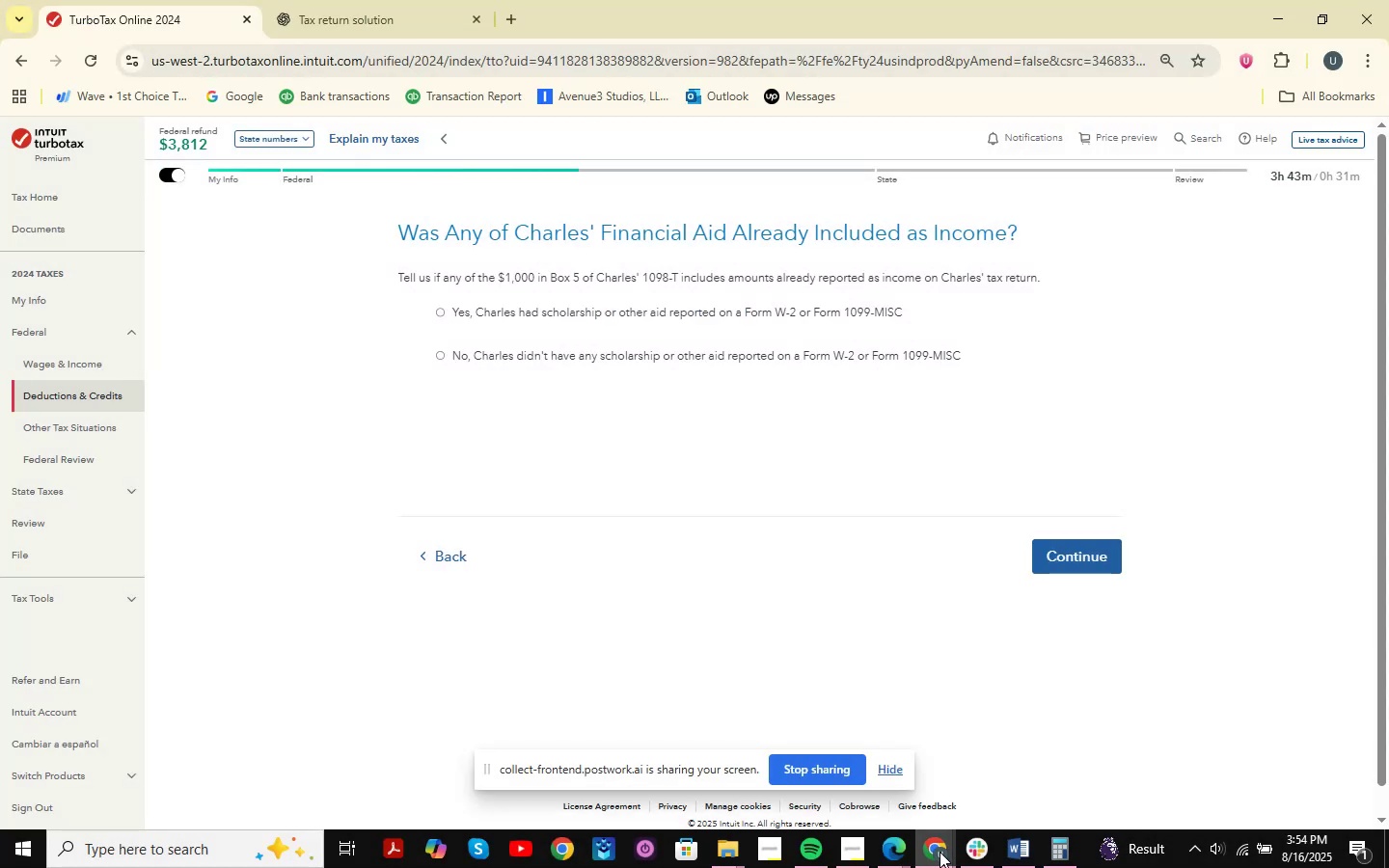 
double_click([1011, 780])
 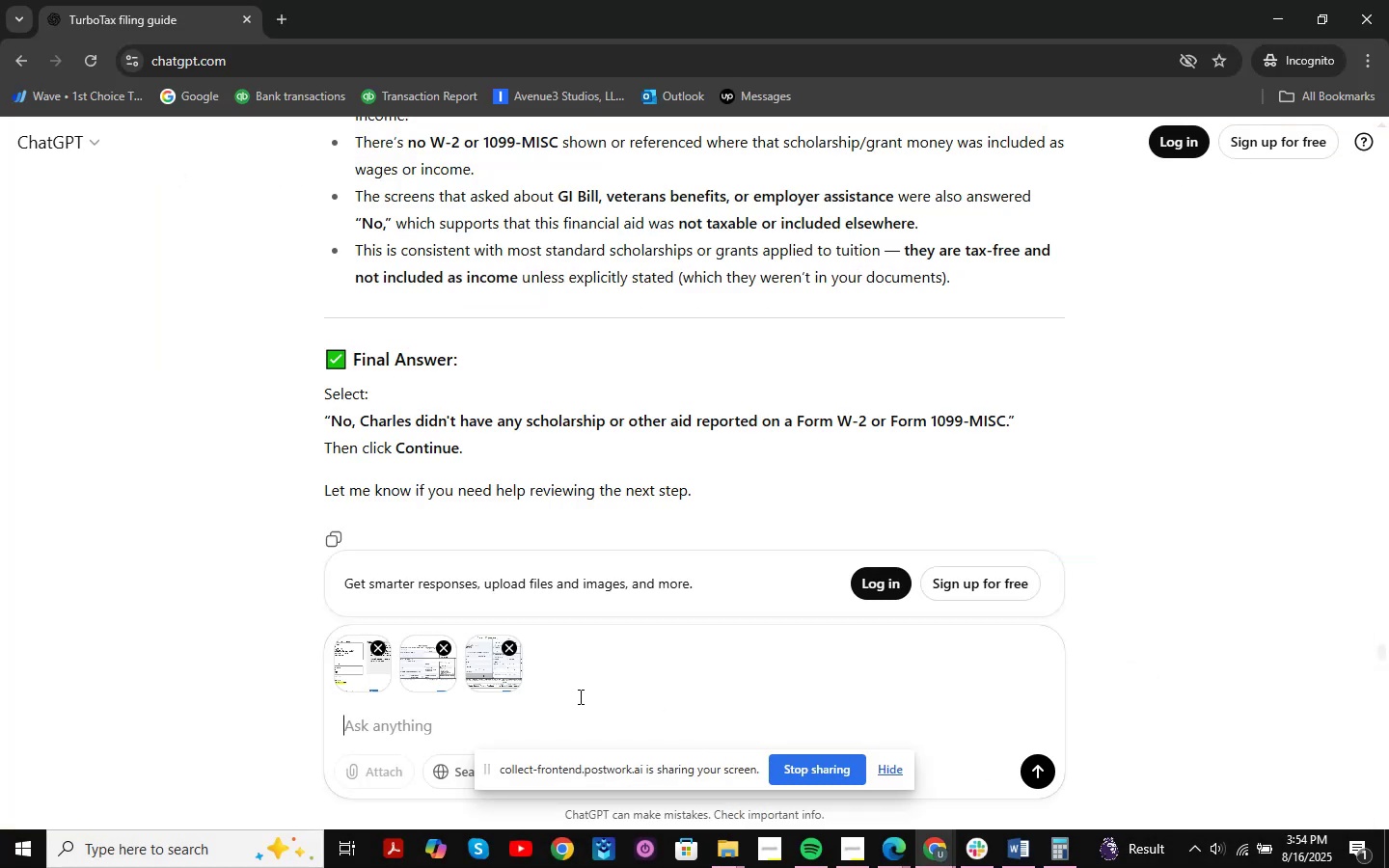 
key(Control+V)
 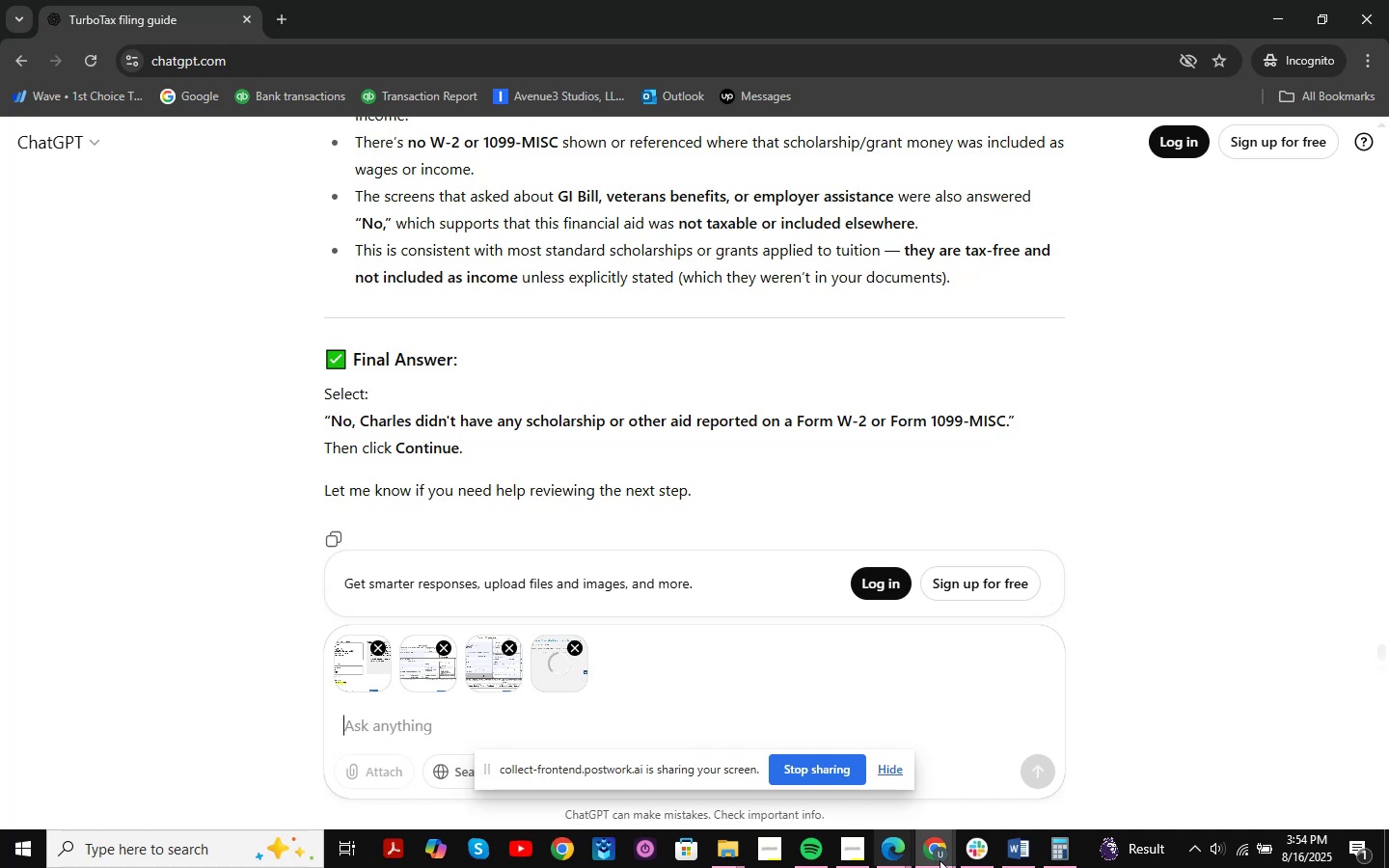 
double_click([861, 771])
 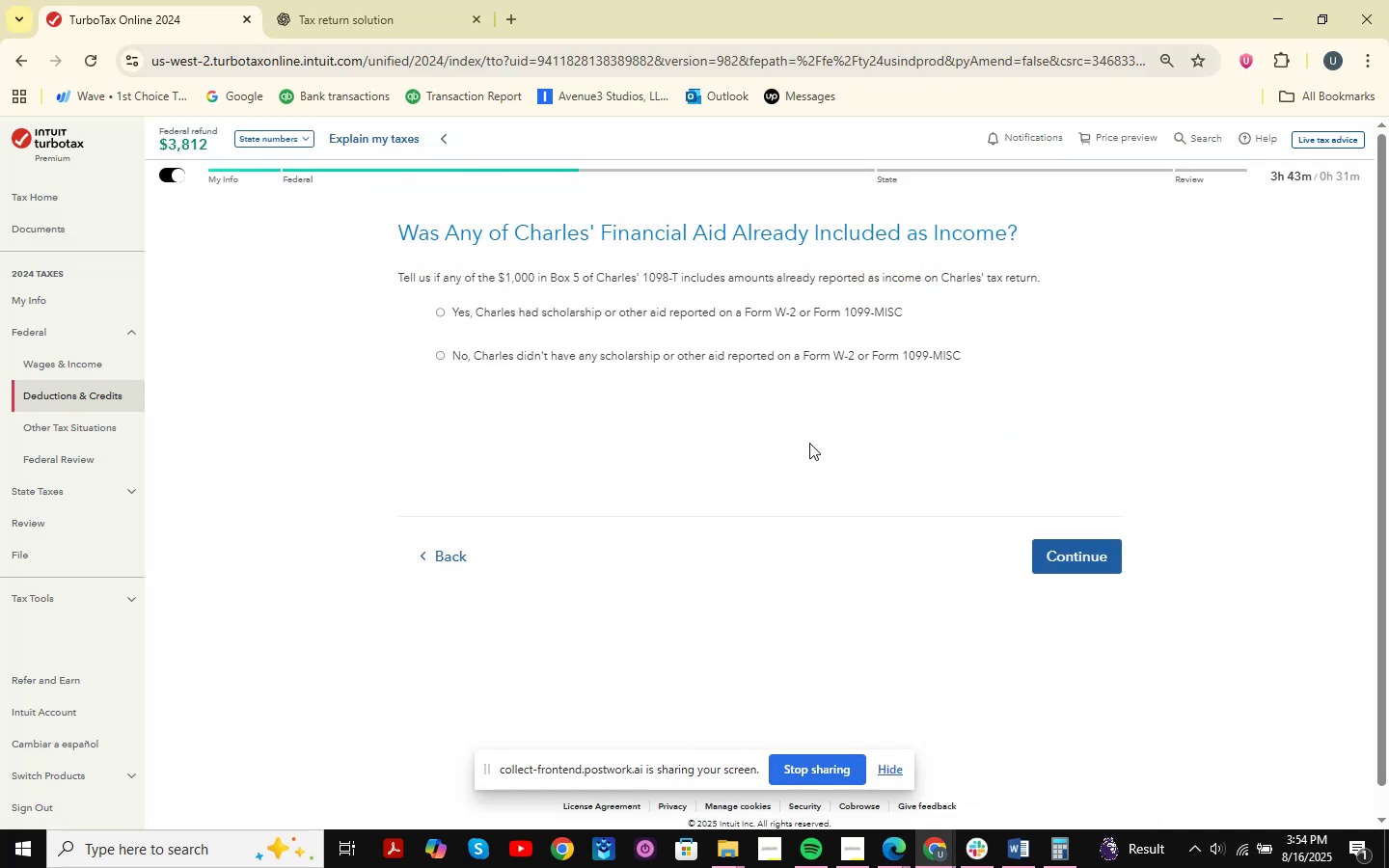 
wait(6.74)
 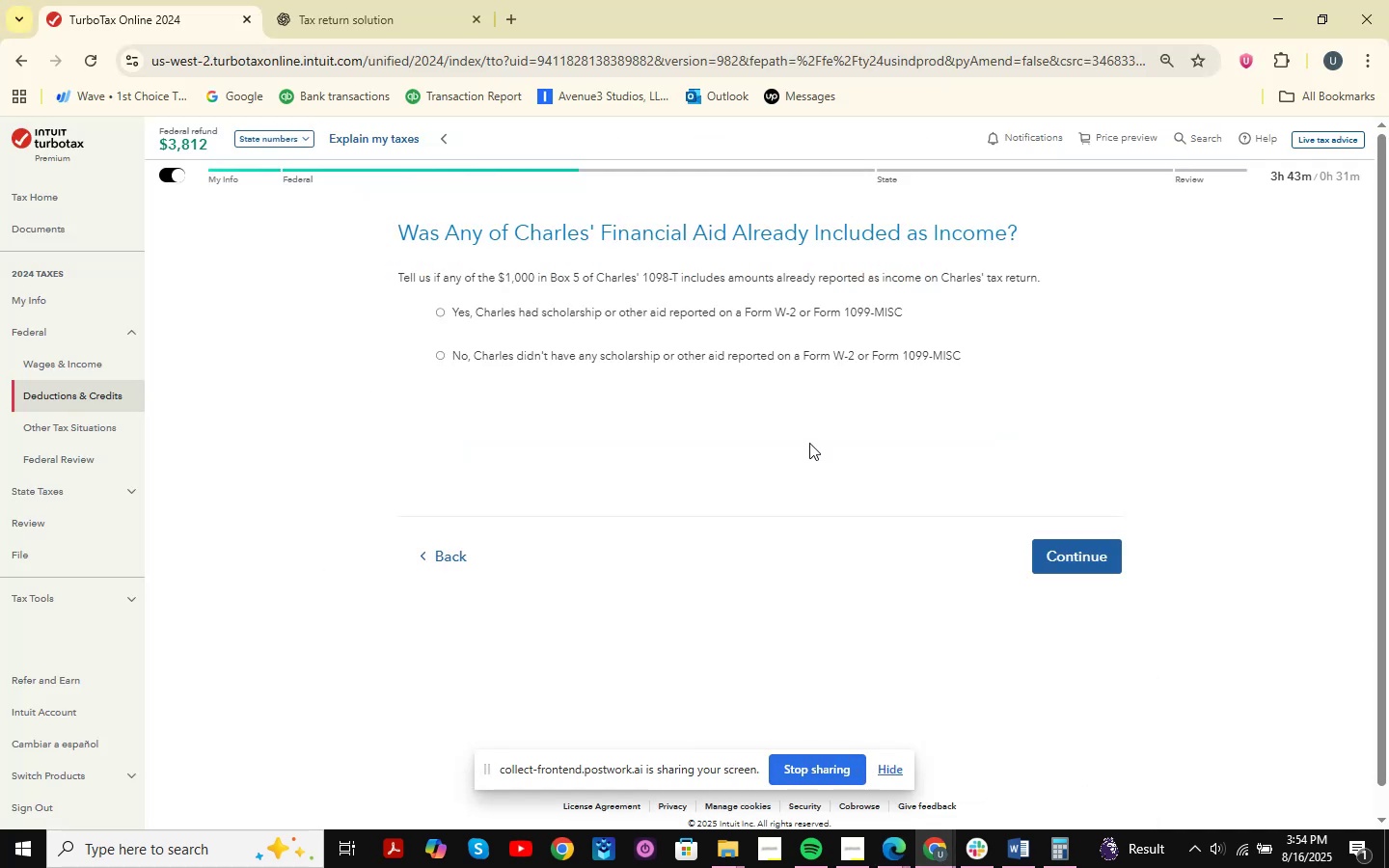 
double_click([848, 772])
 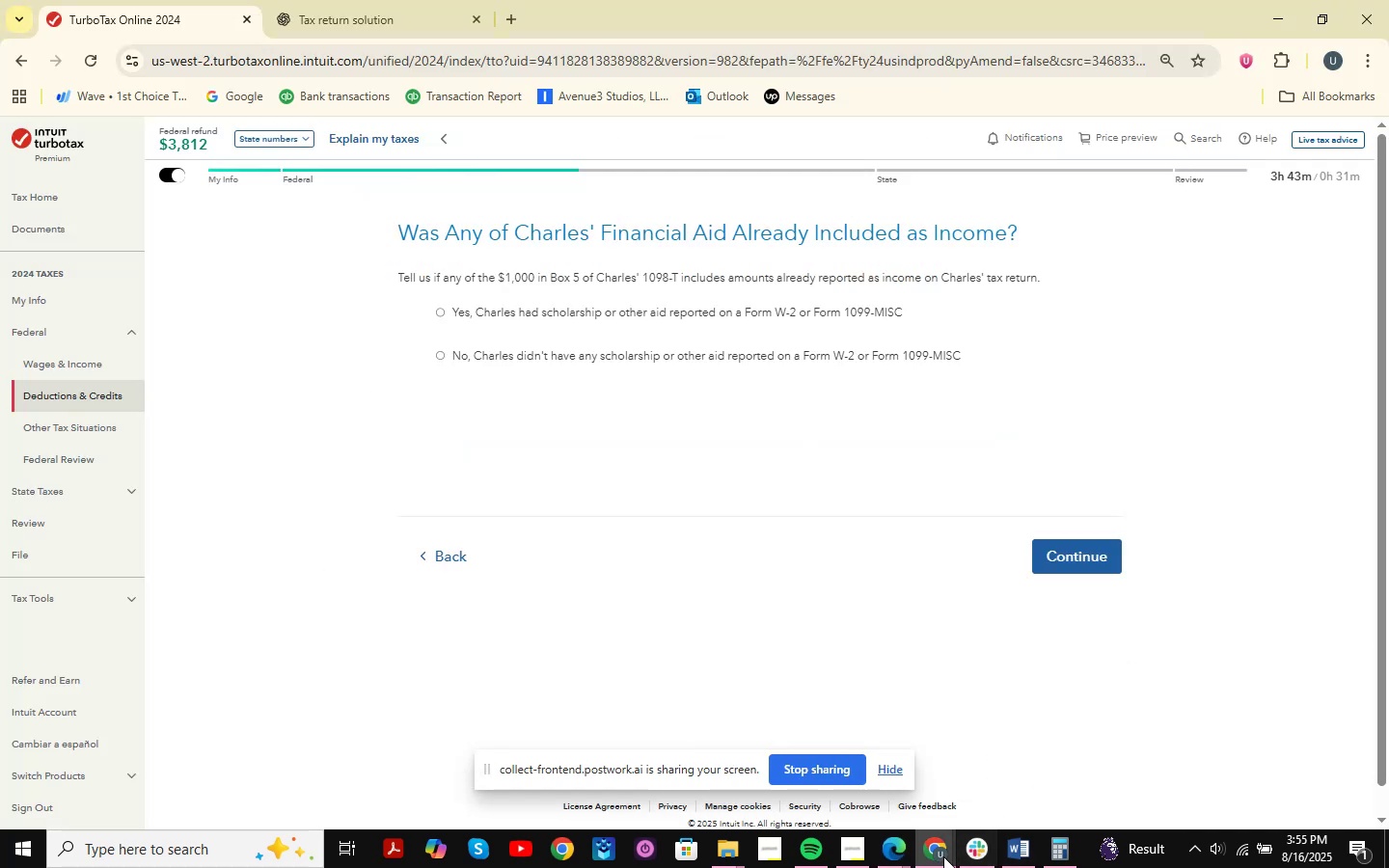 
double_click([989, 806])
 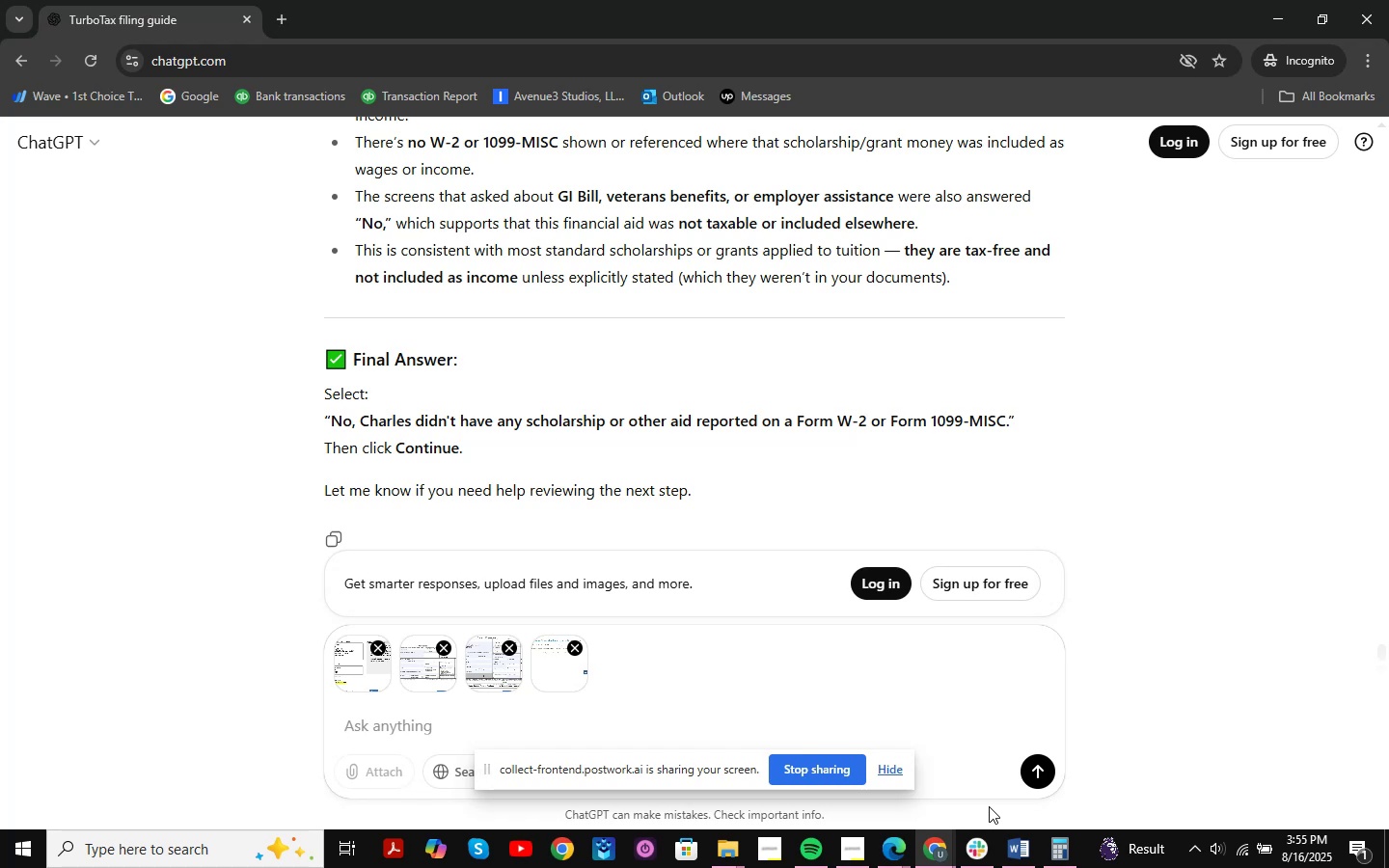 
type(i have ony)
key(Backspace)
type(ly this n)
key(Backspace)
type(informta)
key(Backspace)
key(Backspace)
type(ation f)
key(Backspace)
type(of charles )
 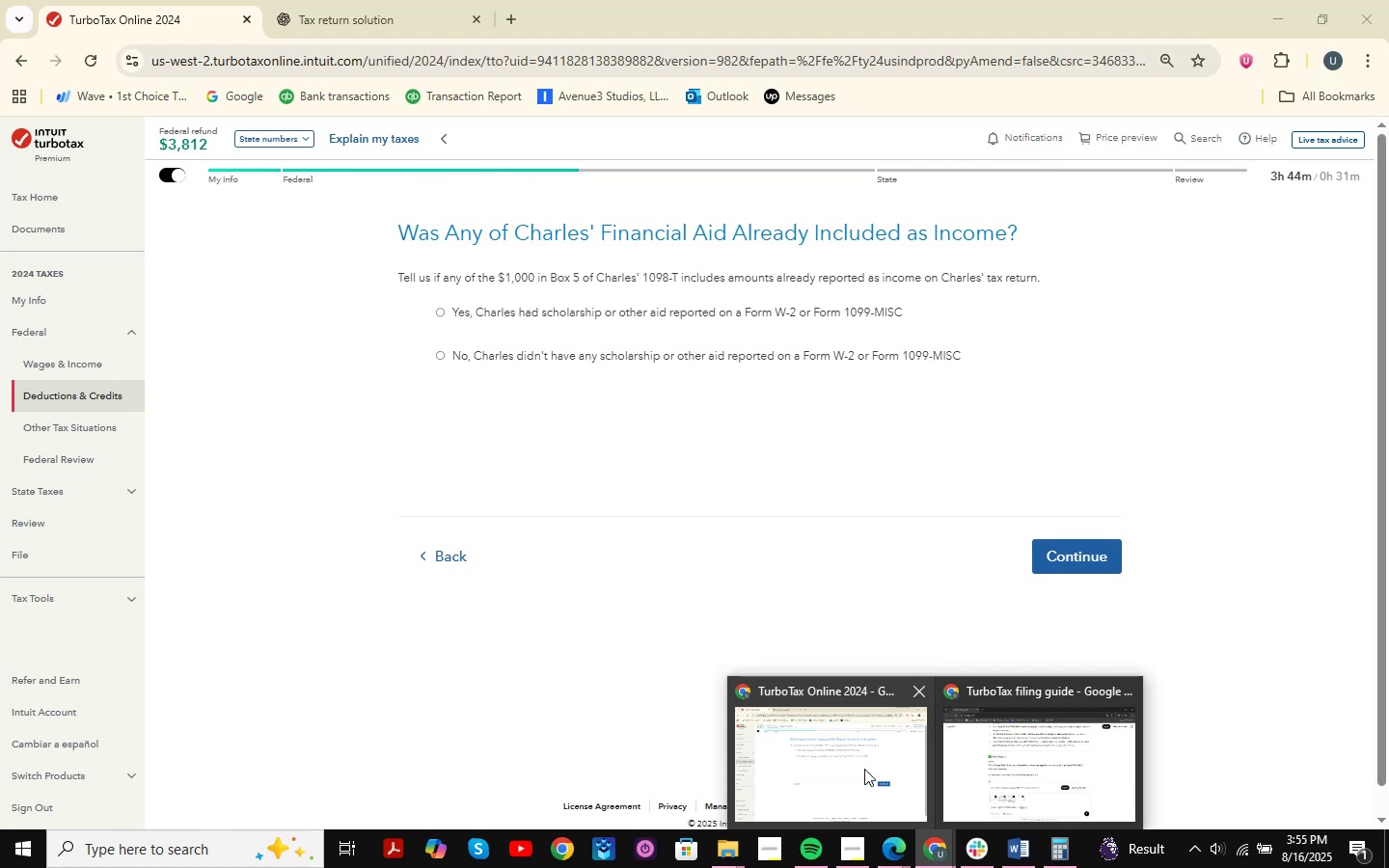 
wait(15.62)
 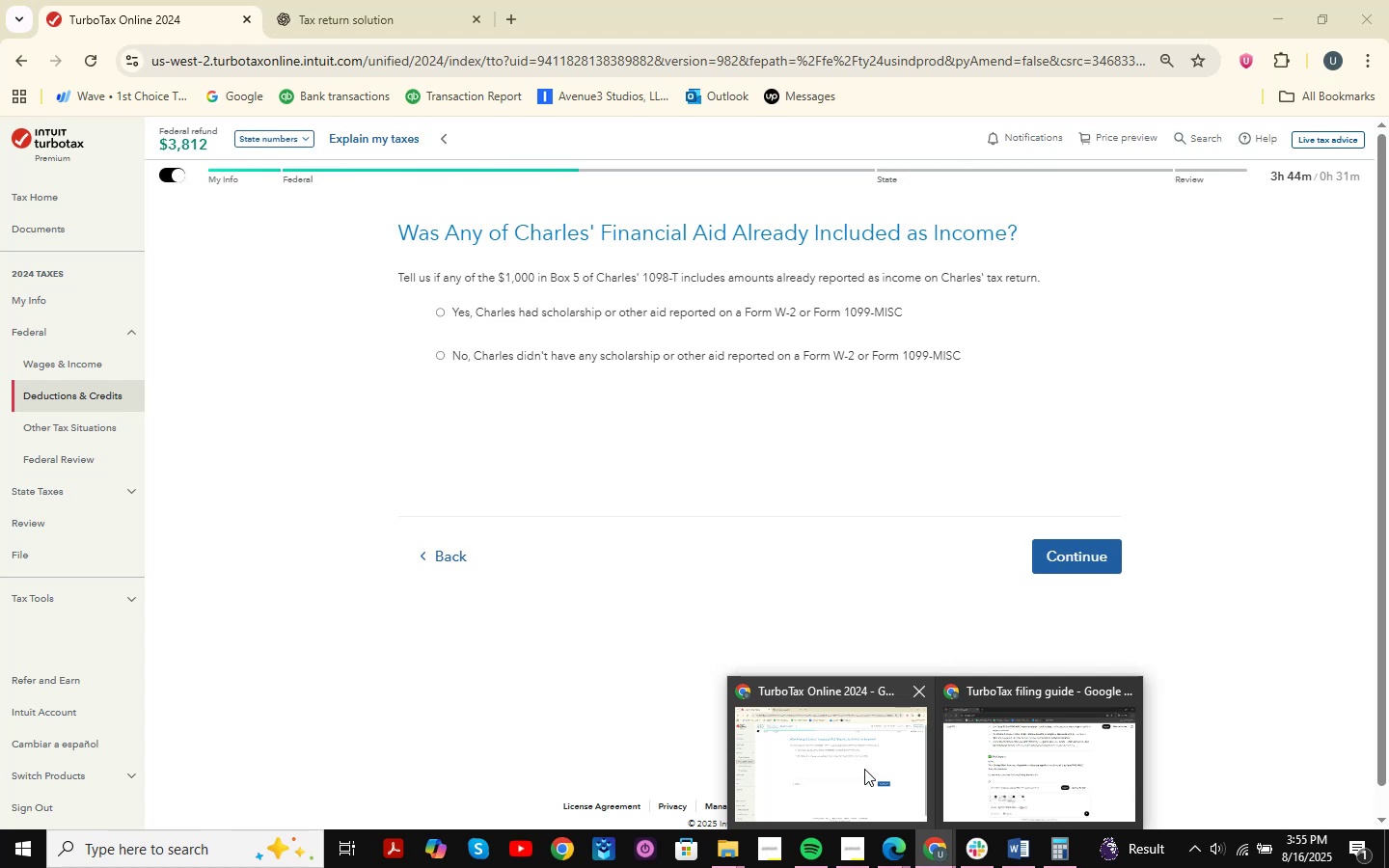 
left_click([1013, 791])
 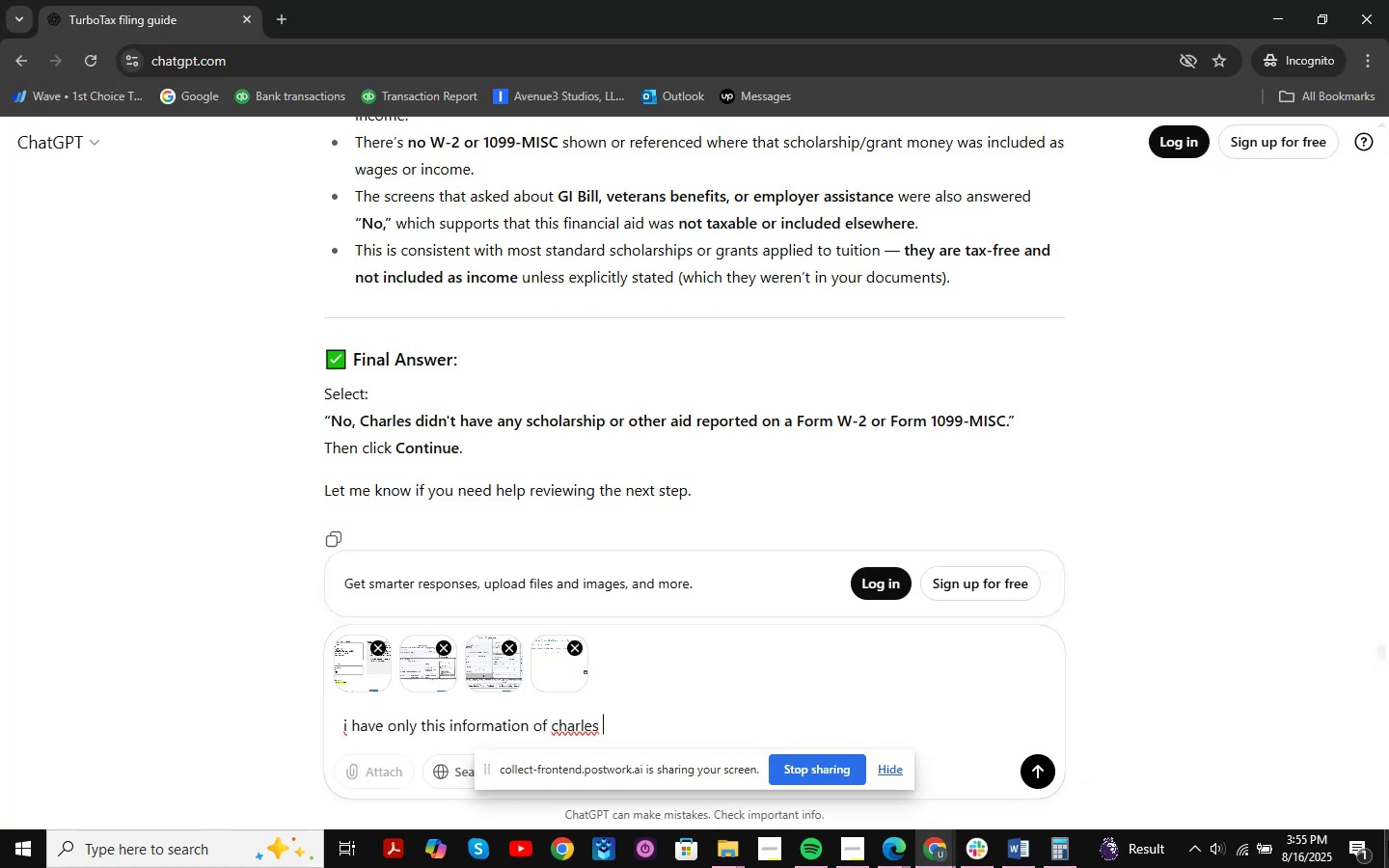 
type(now conclude th )
key(Backspace)
type(e answer related to charles finani)
key(Backspace)
type(cial ai d)
key(Backspace)
key(Backspace)
type(d)
 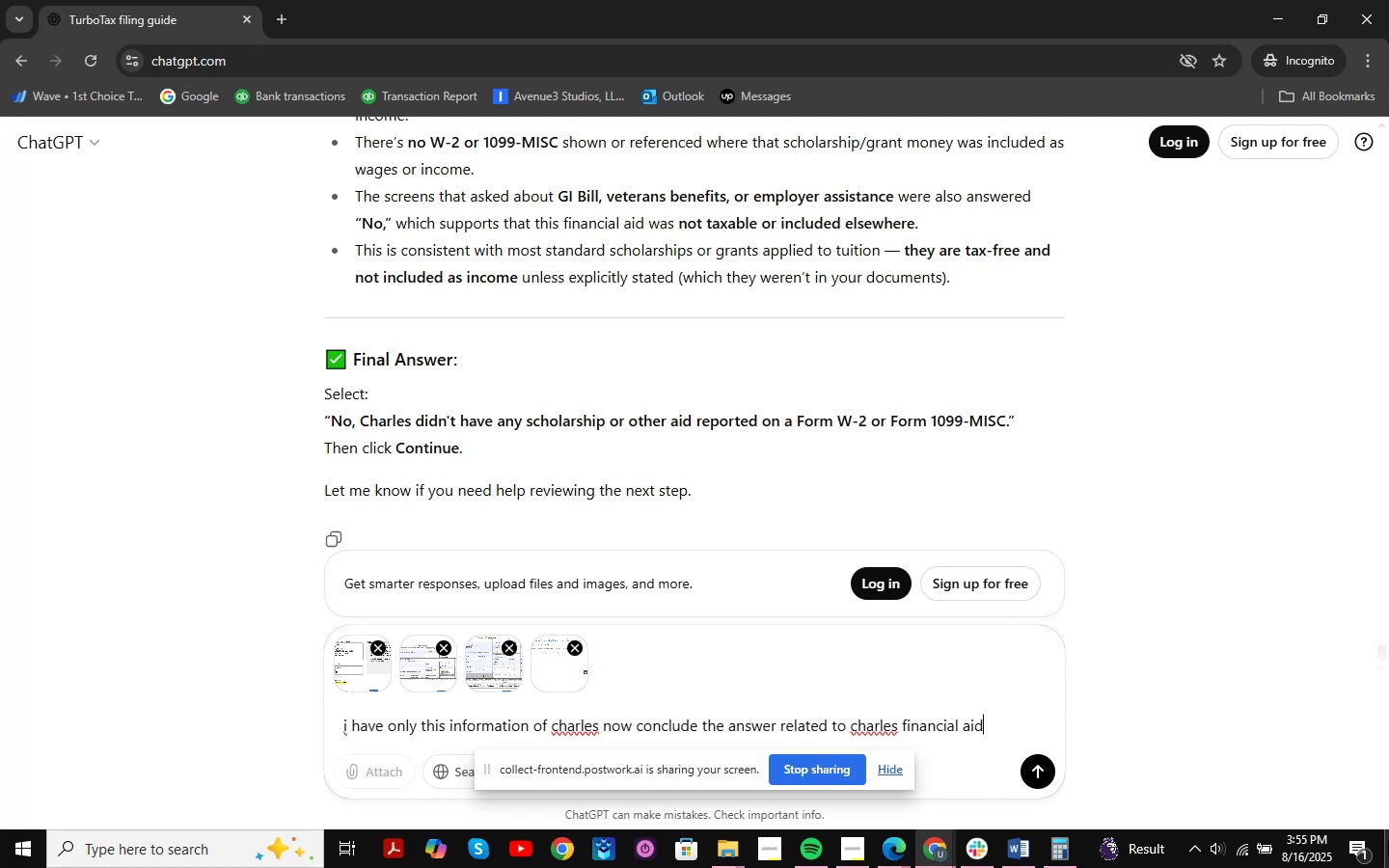 
key(Enter)
 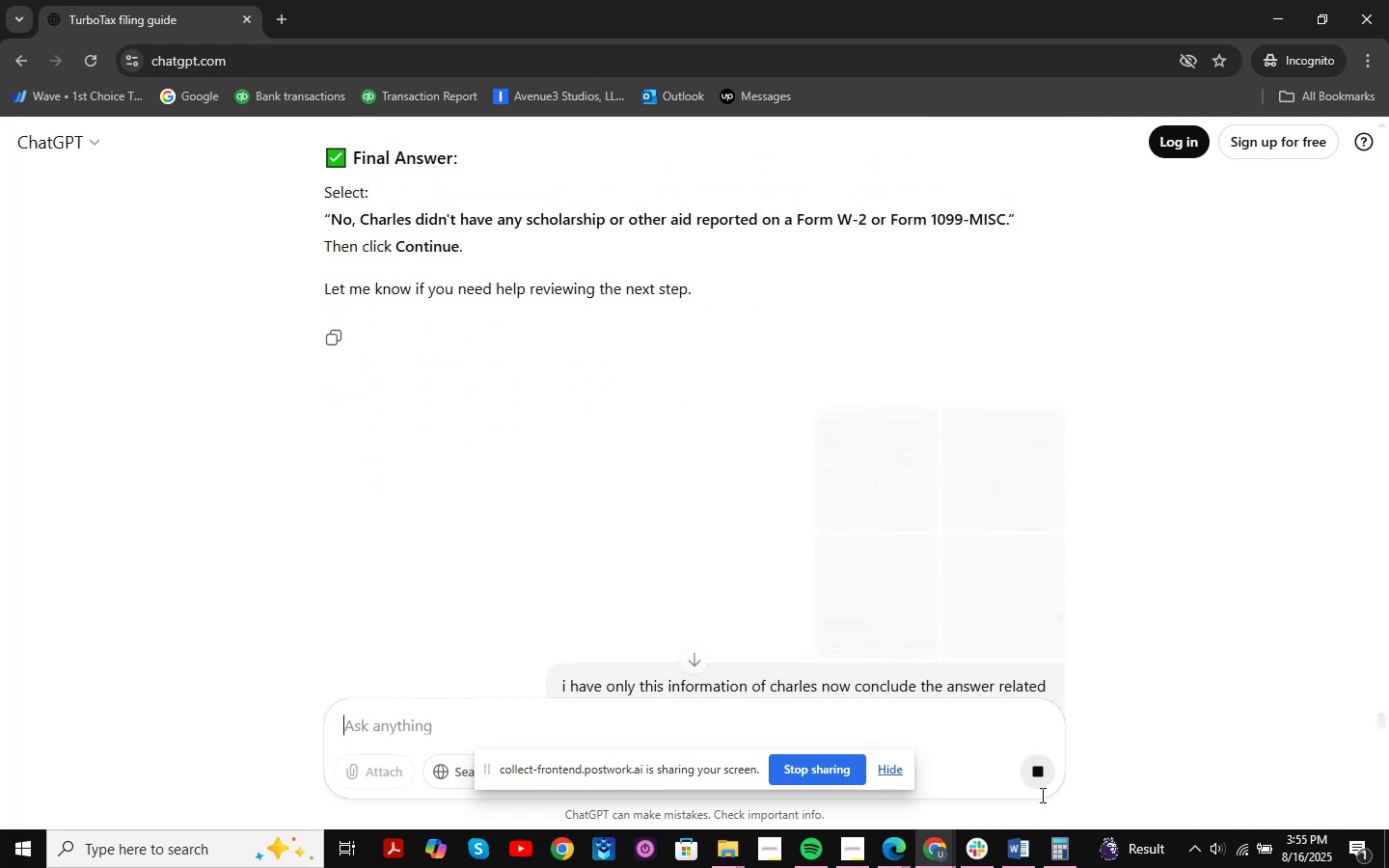 
scroll: coordinate [721, 318], scroll_direction: up, amount: 2.0
 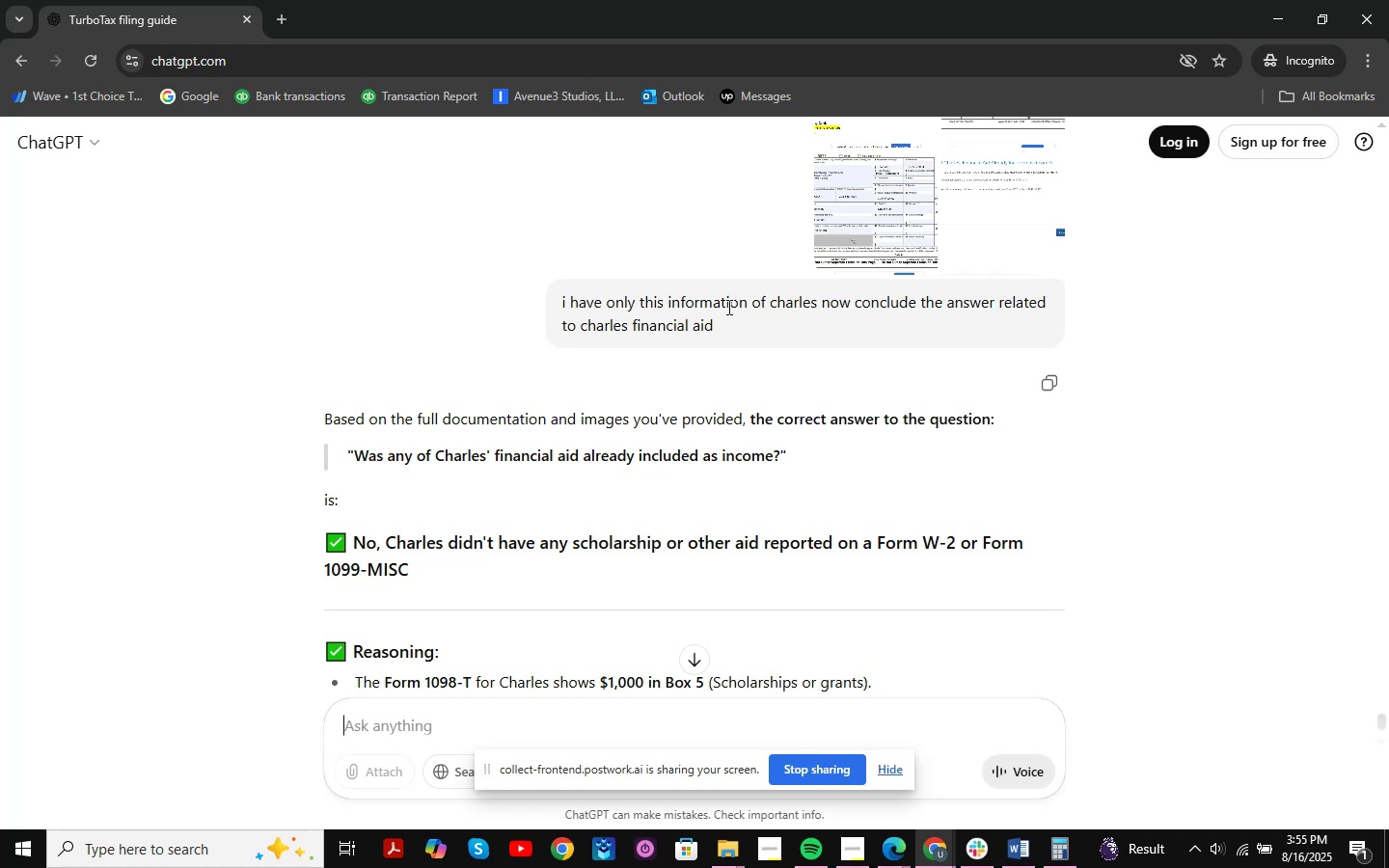 
wait(11.38)
 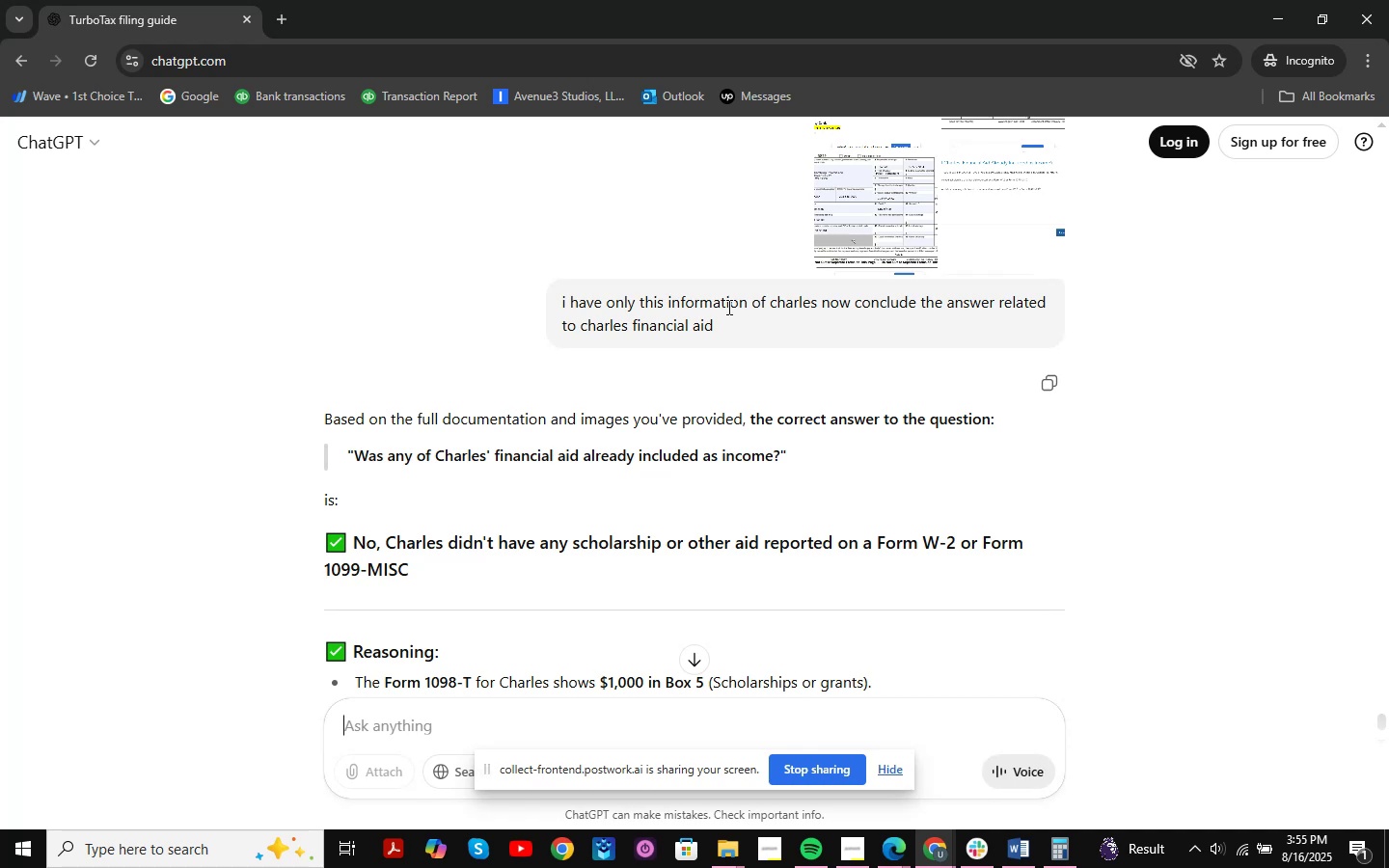 
scroll: coordinate [660, 299], scroll_direction: down, amount: 4.0
 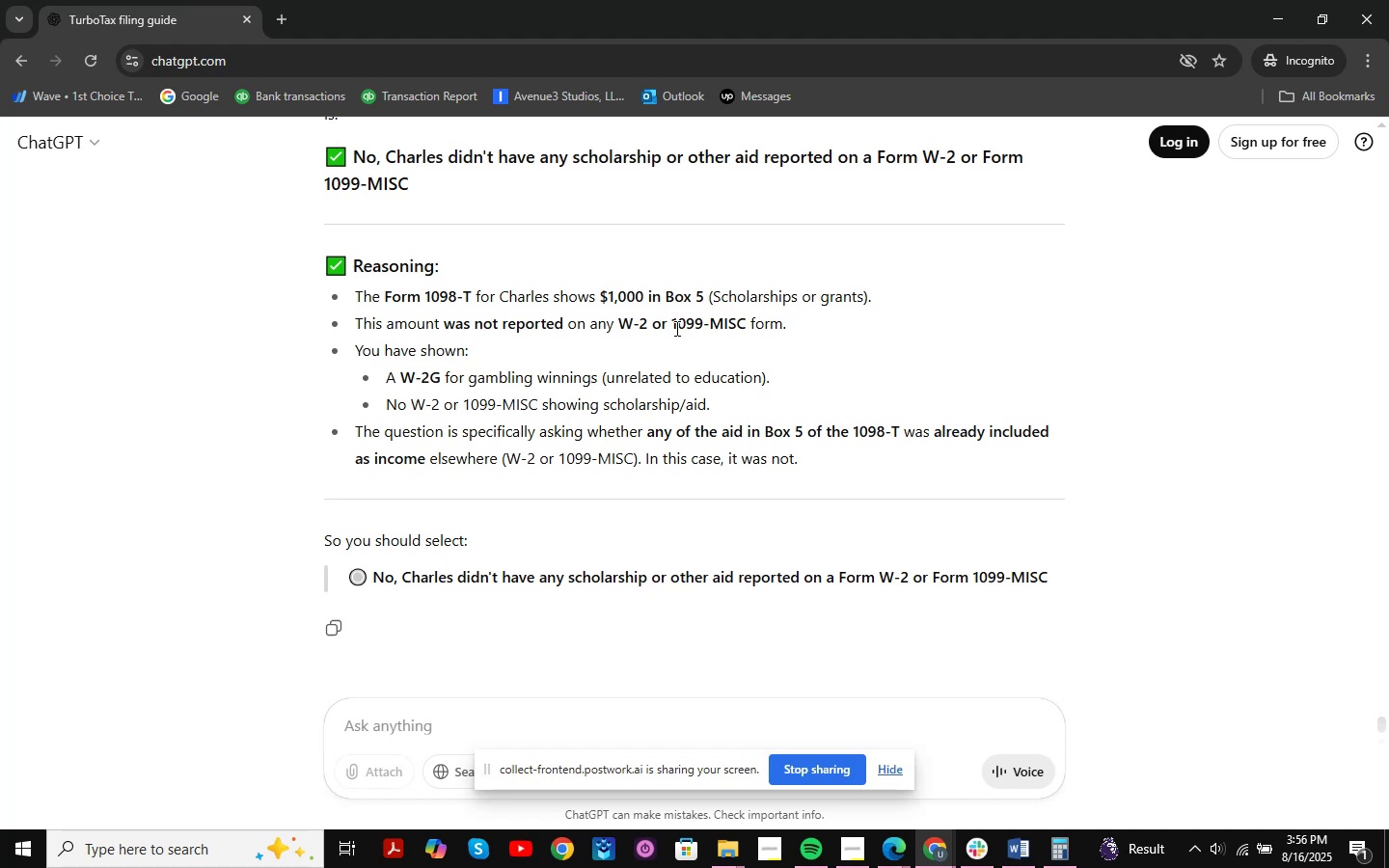 
left_click([1269, 26])
 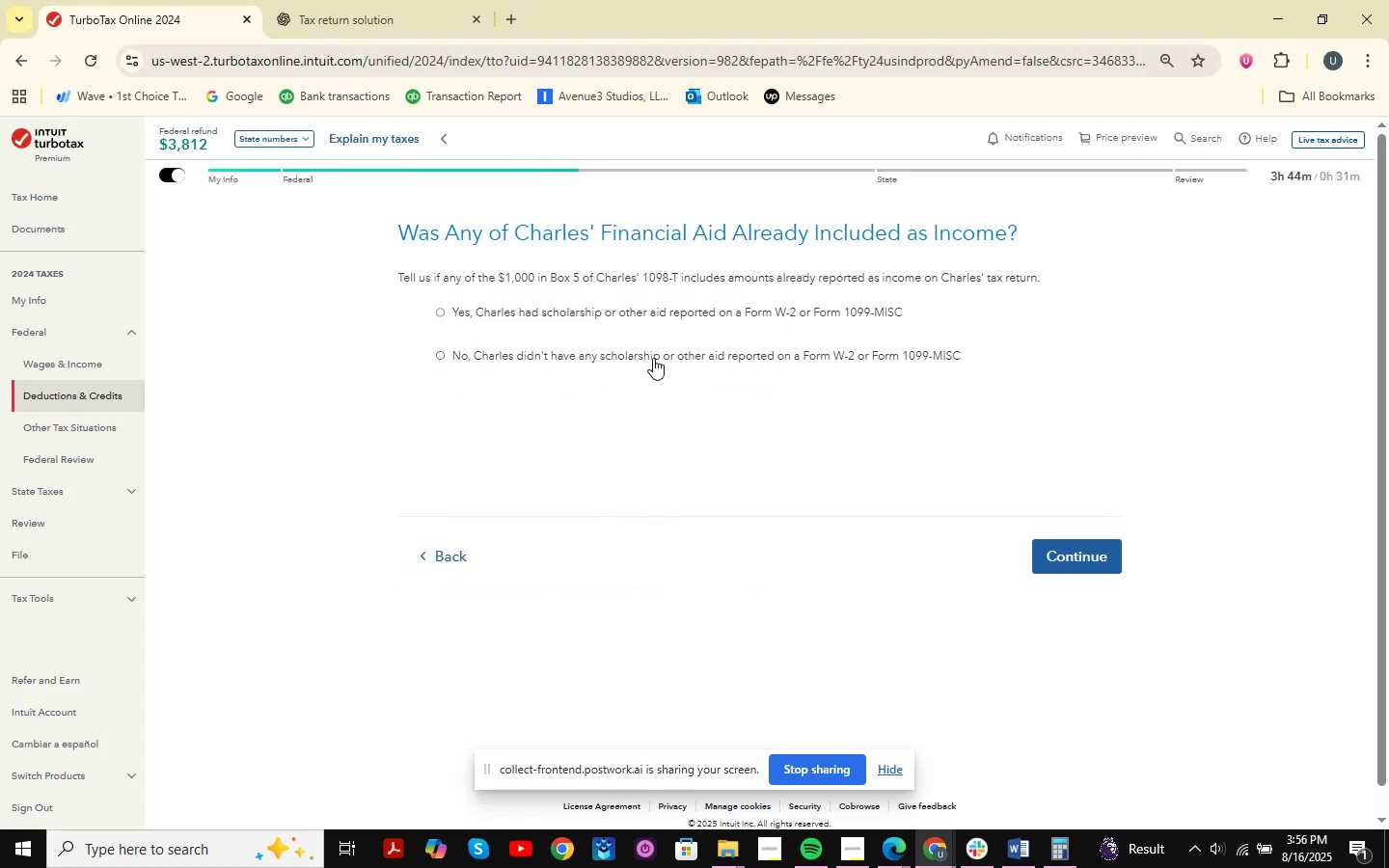 
left_click([645, 360])
 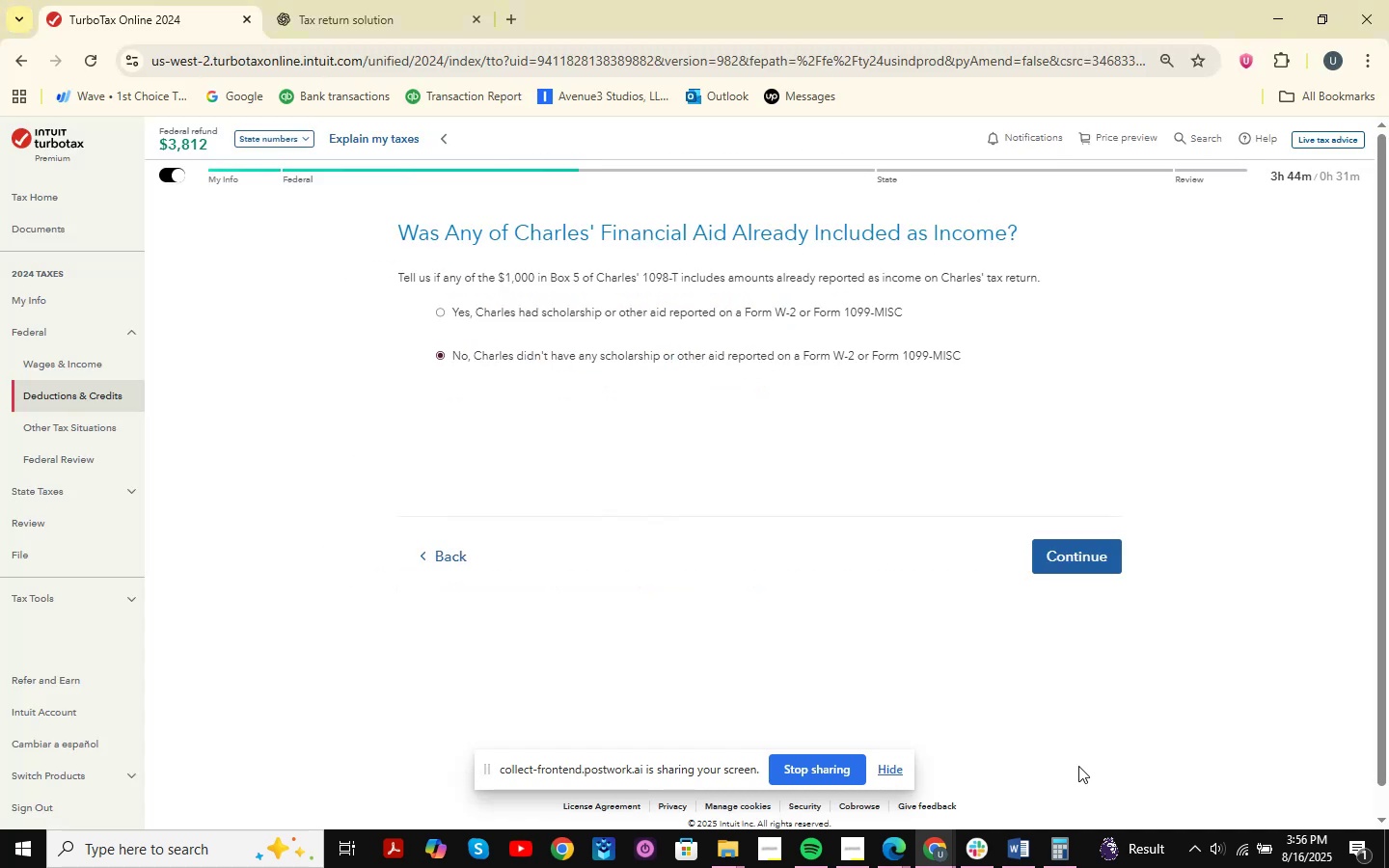 
left_click([1091, 539])
 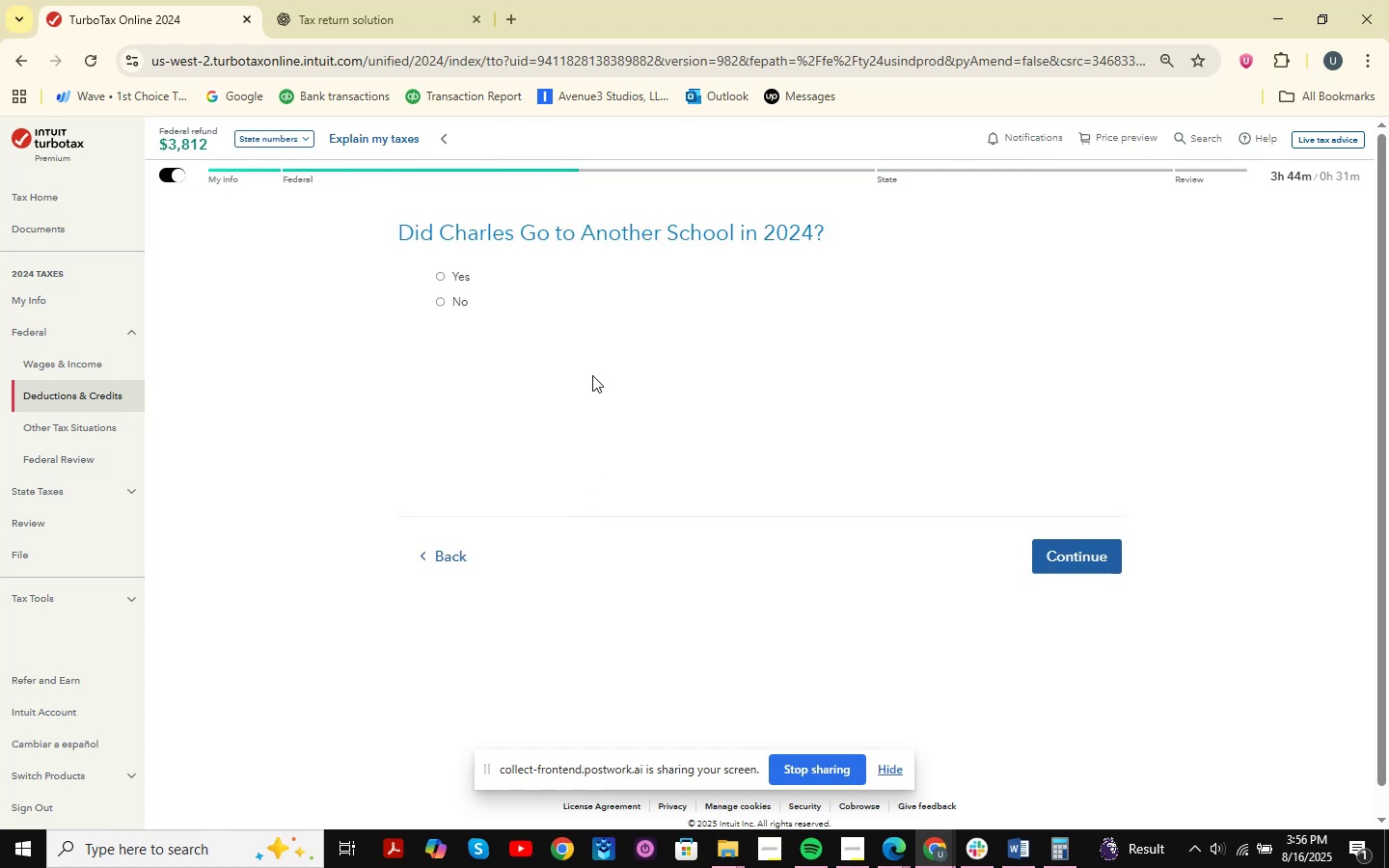 
wait(10.54)
 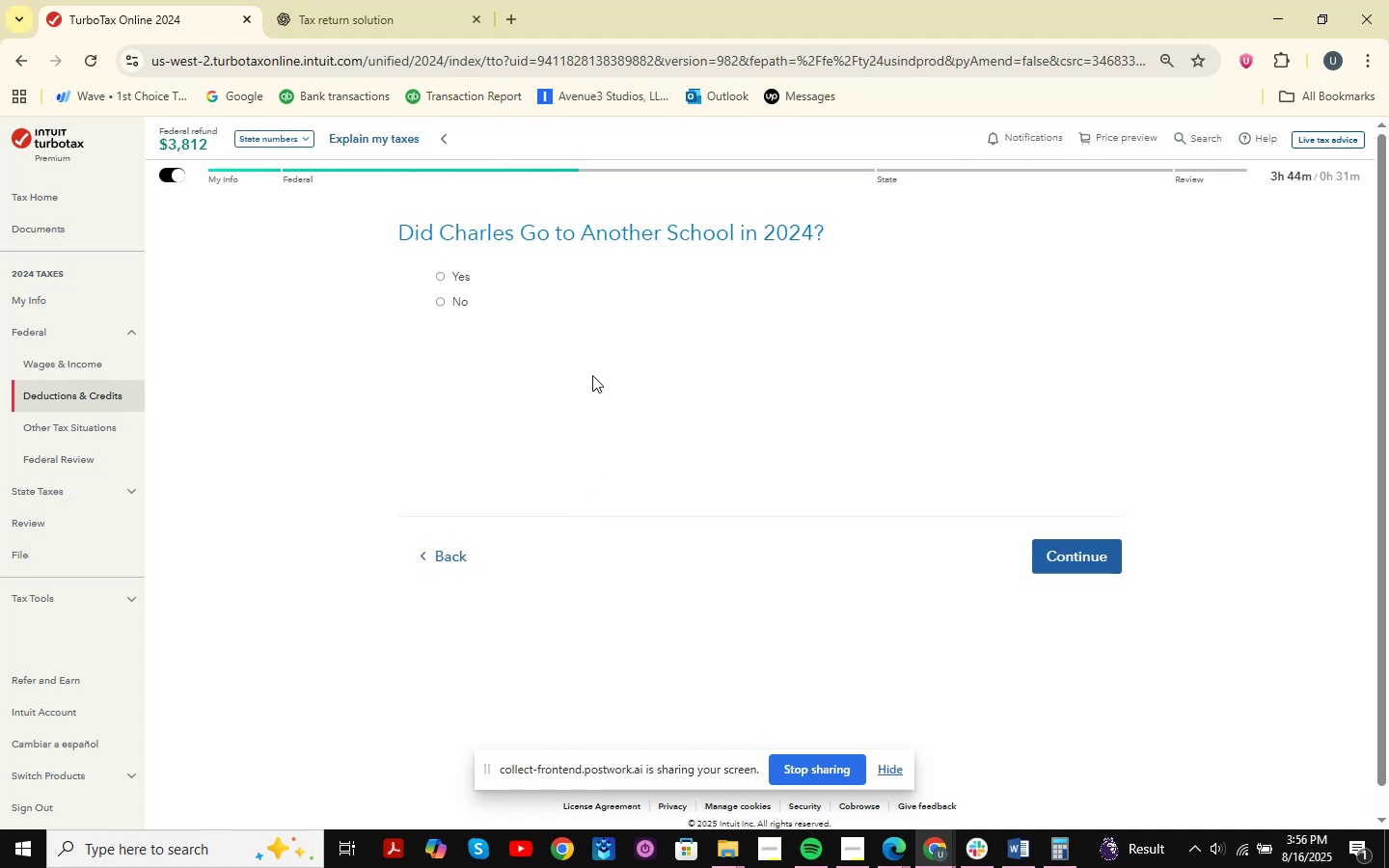 
key(Shift+ShiftLeft)
 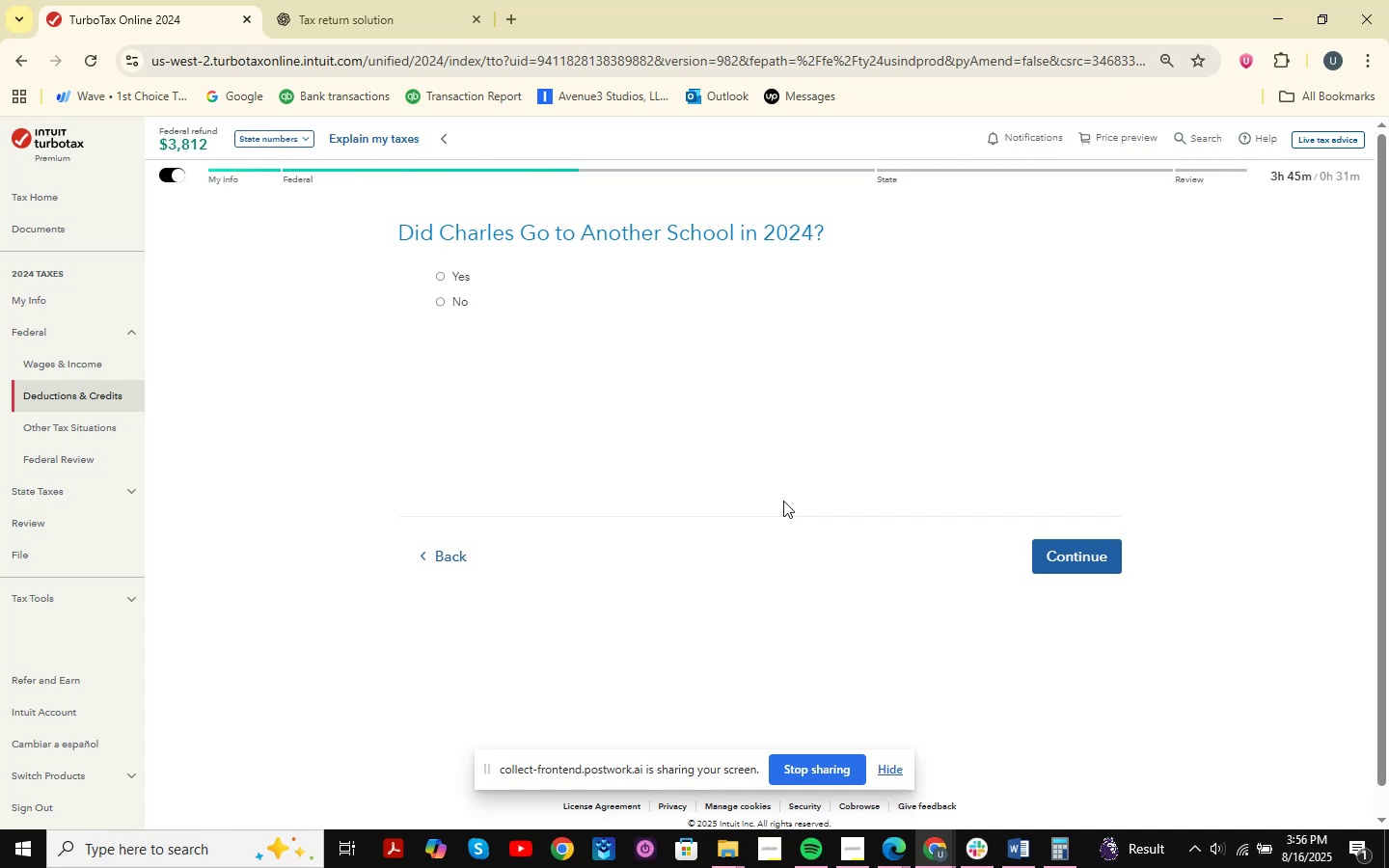 
key(Meta+Shift+MetaLeft)
 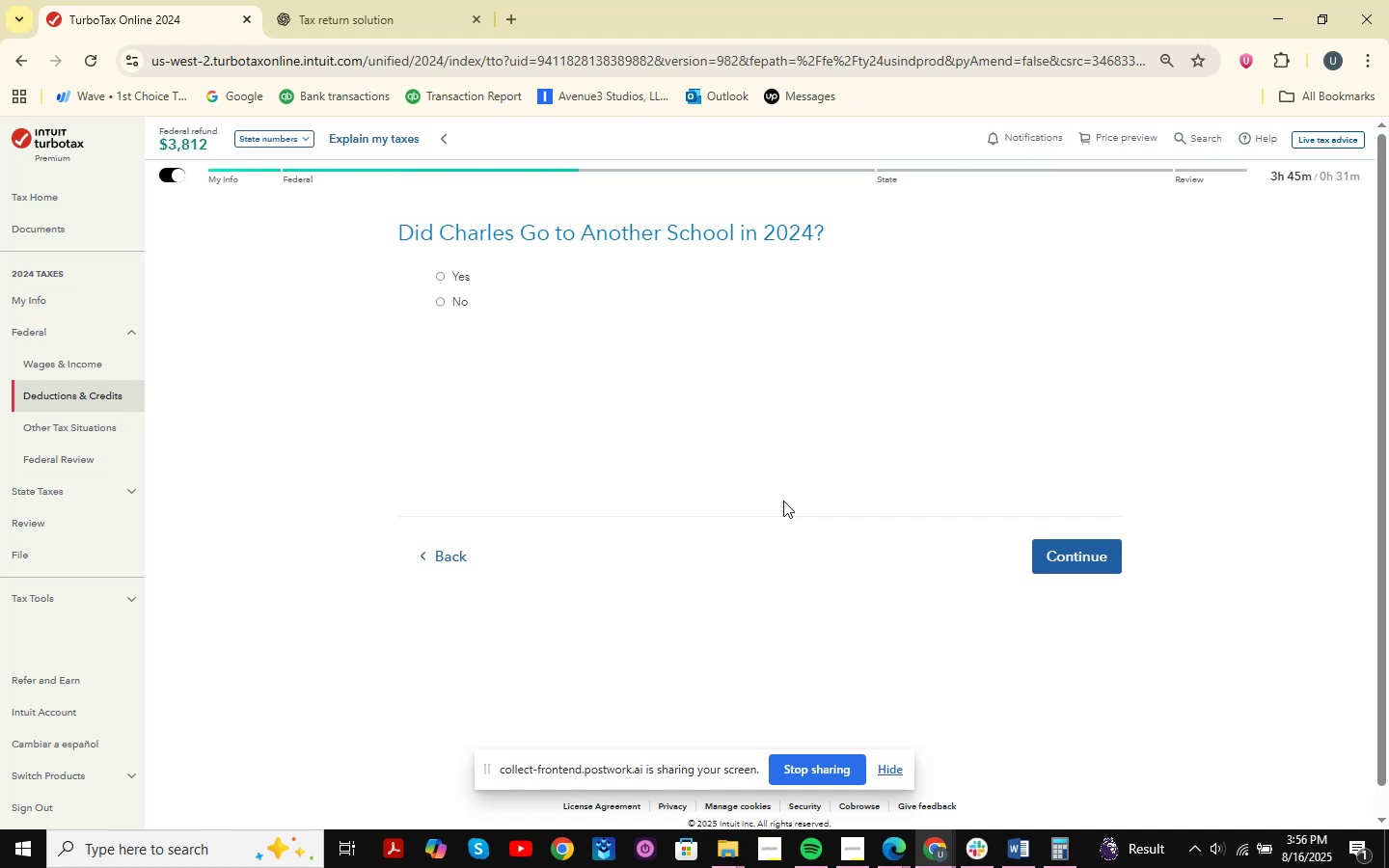 
key(Meta+Shift+S)
 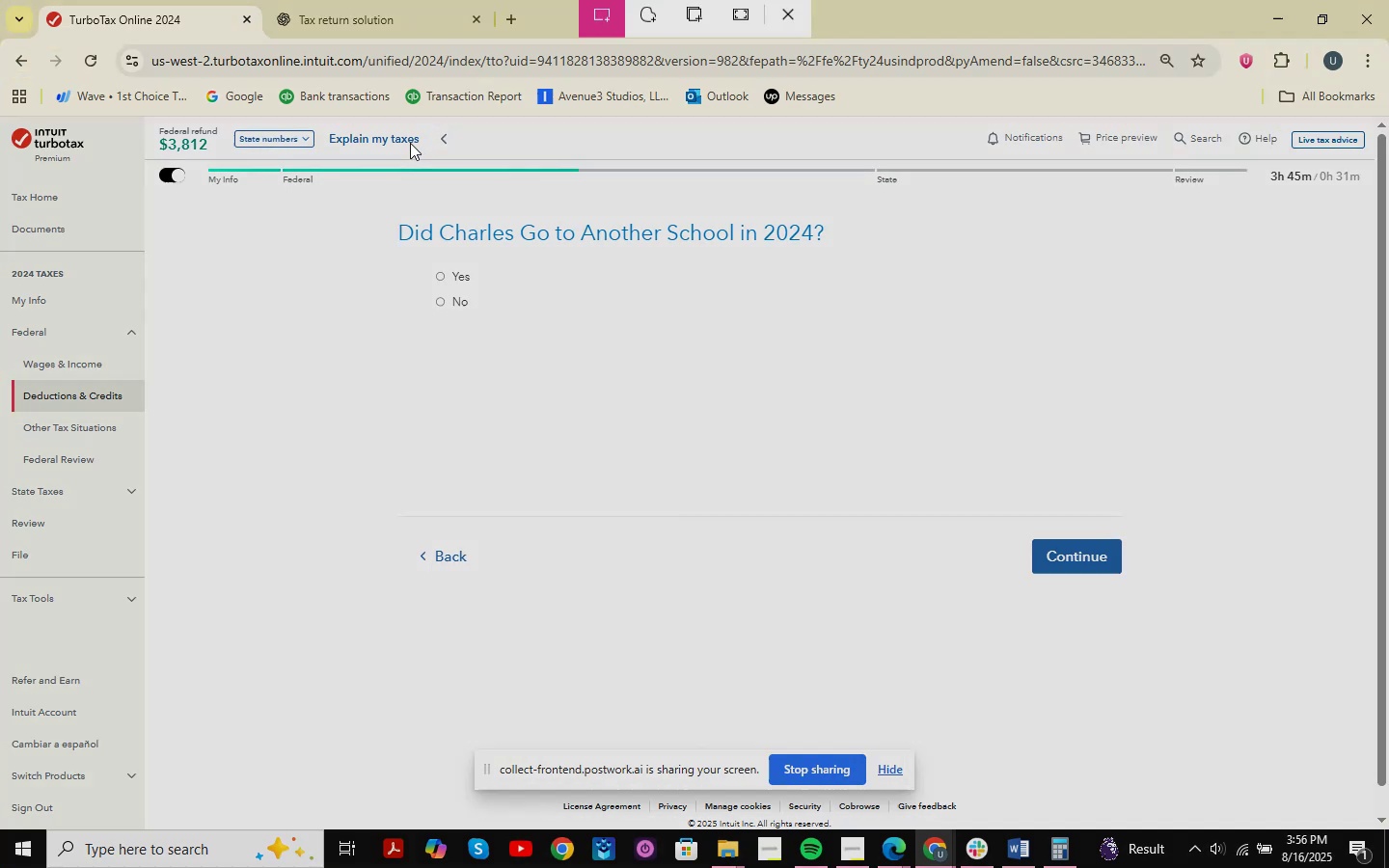 
left_click_drag(start_coordinate=[262, 186], to_coordinate=[1178, 611])
 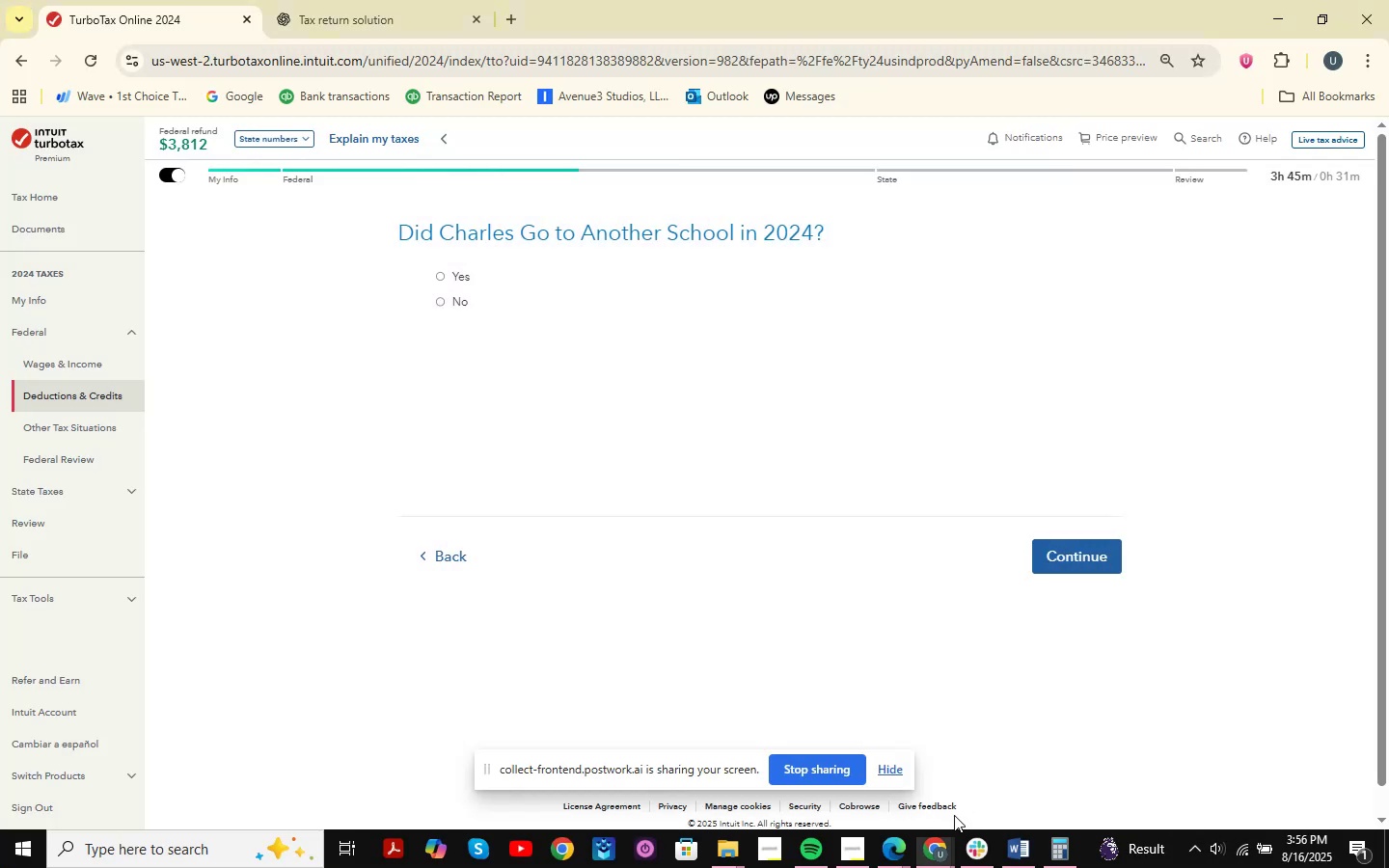 
left_click_drag(start_coordinate=[925, 860], to_coordinate=[927, 855])
 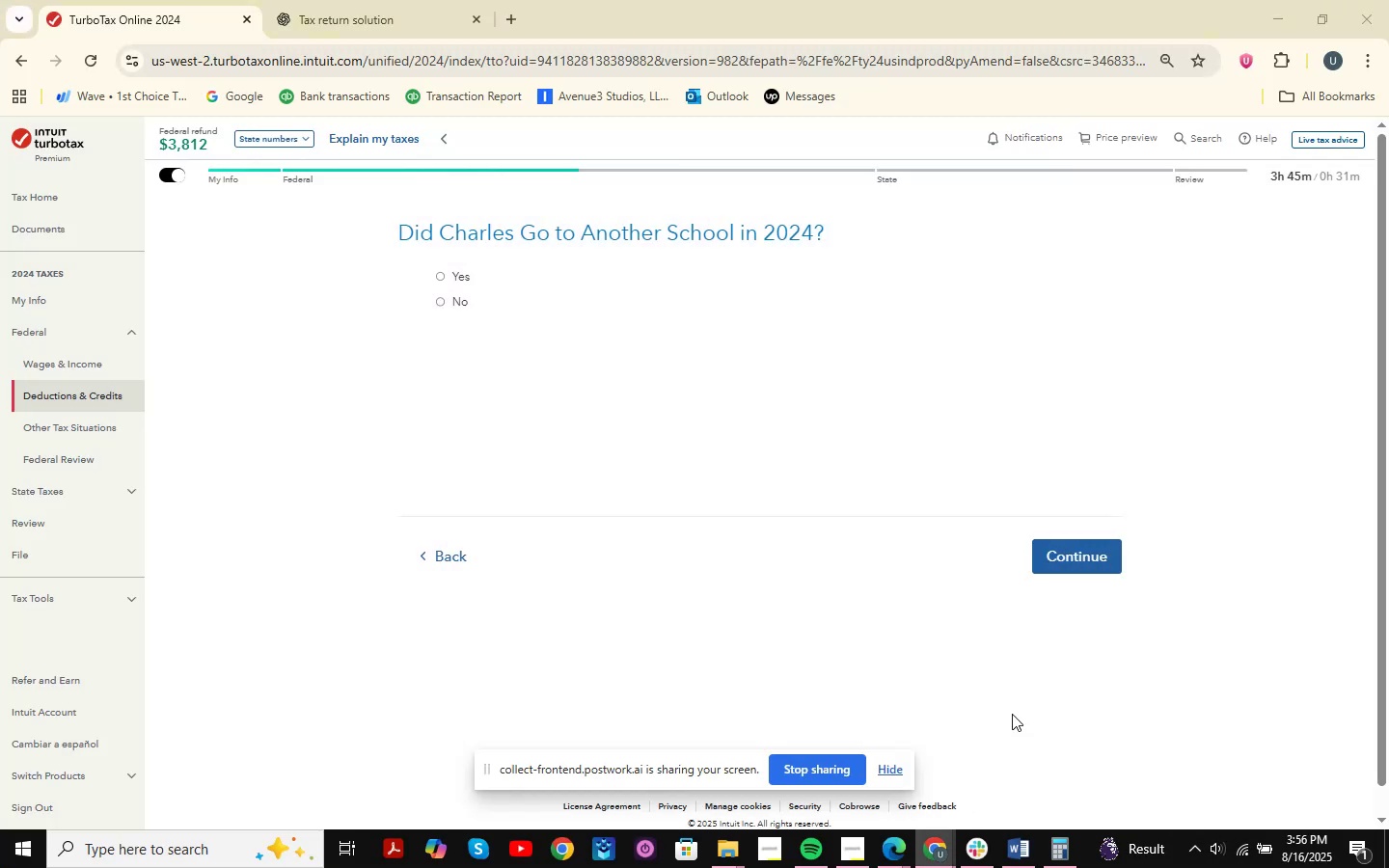 
double_click([1026, 700])
 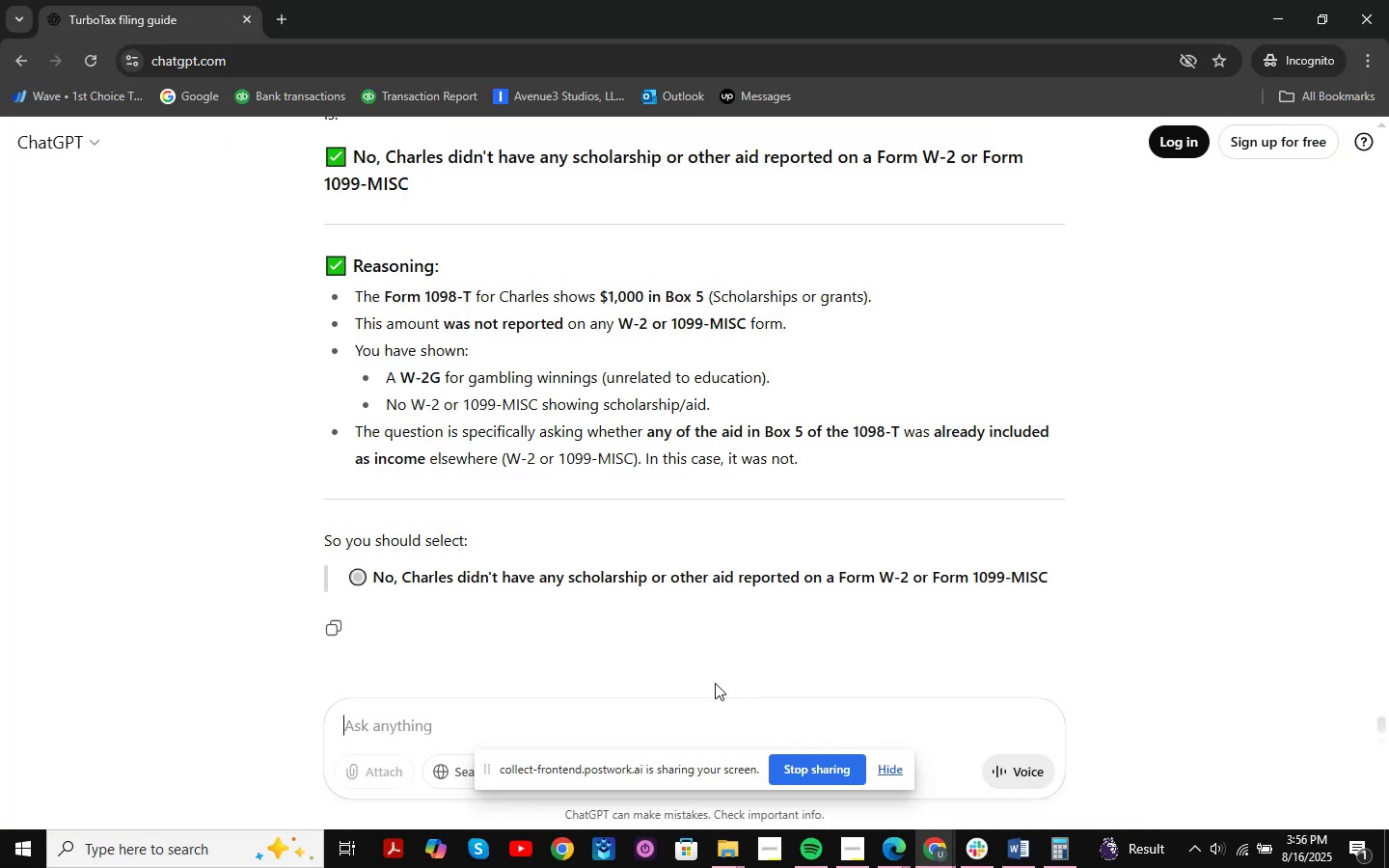 
key(Control+V)
 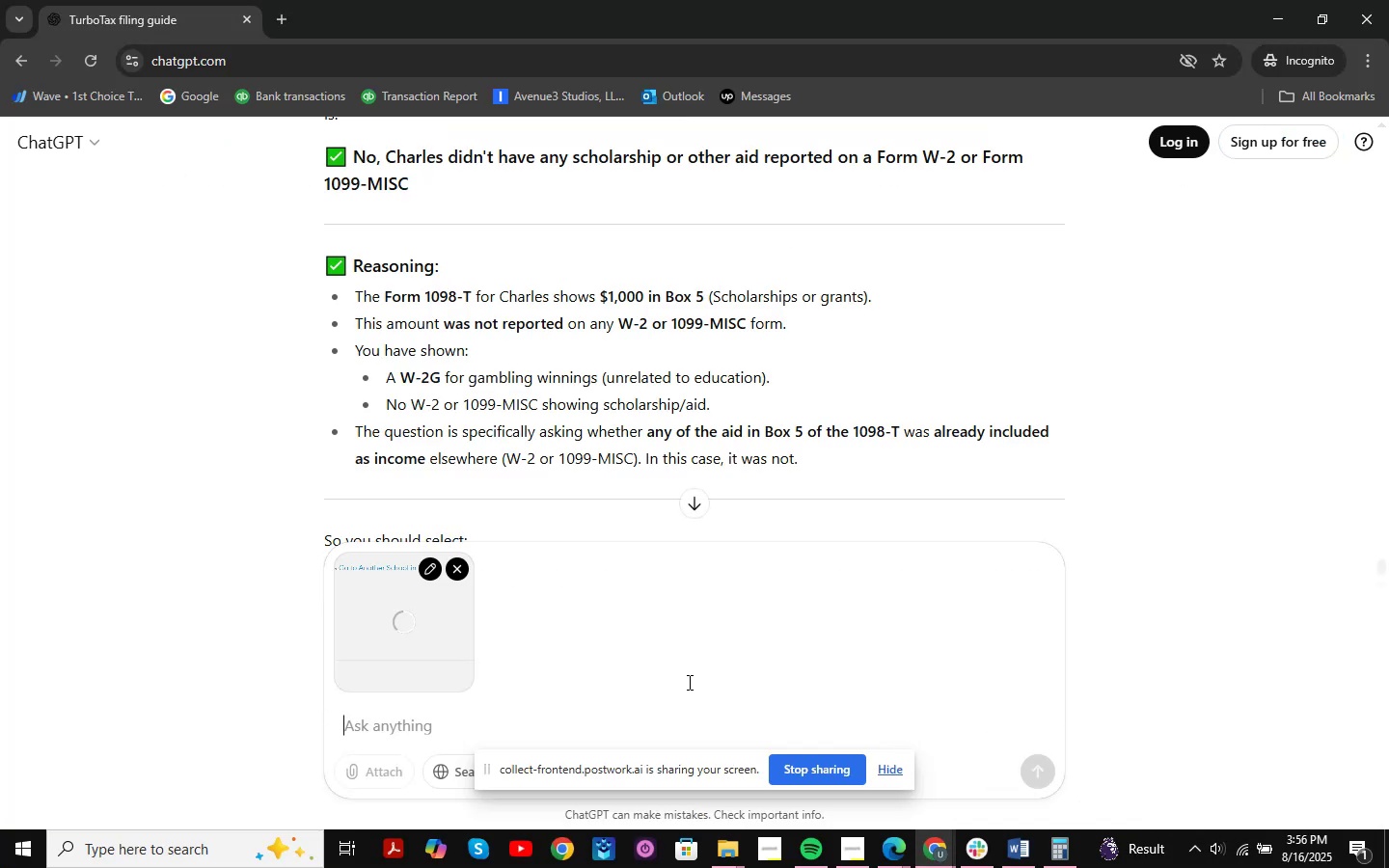 
type(answer )
 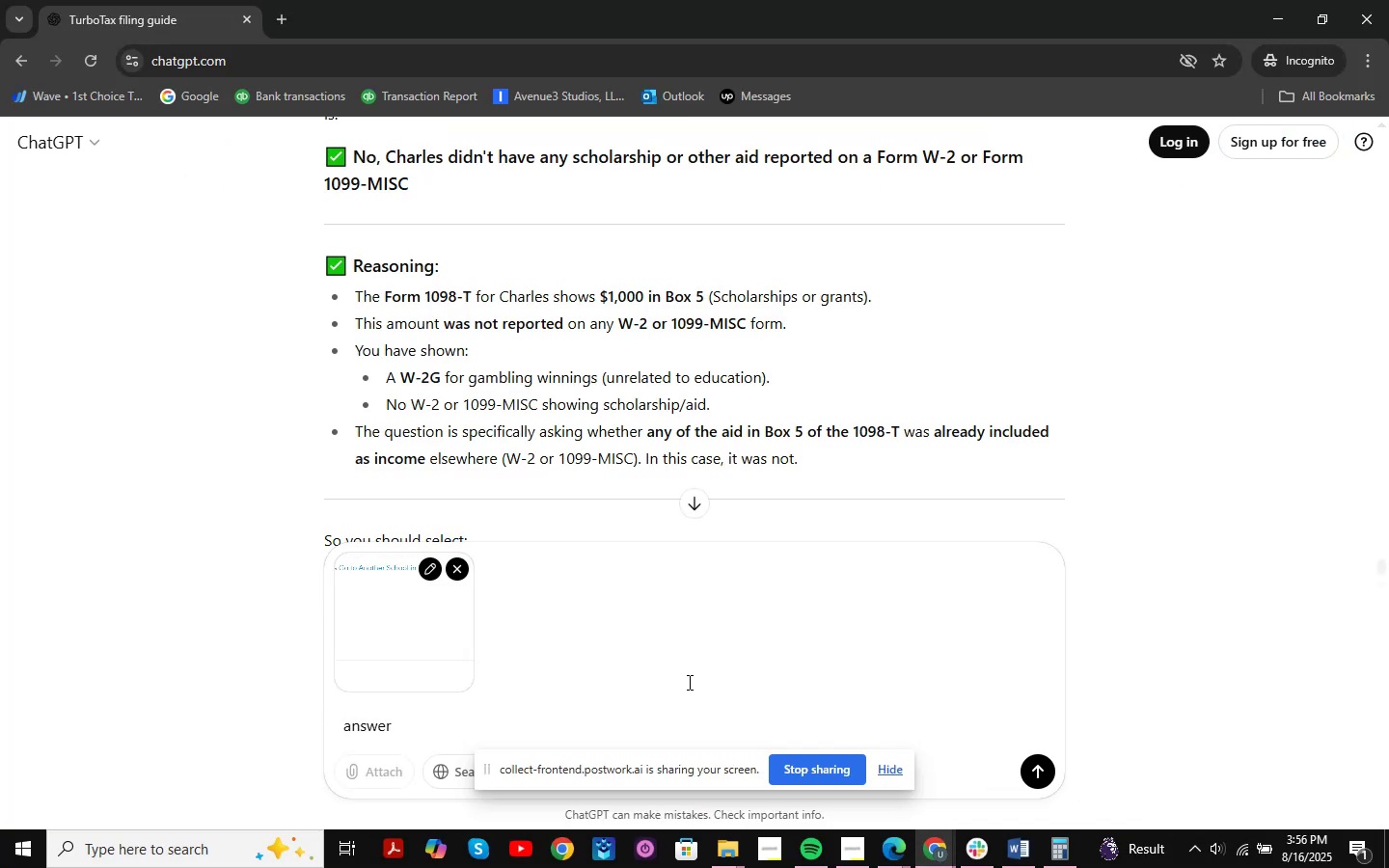 
key(Enter)
 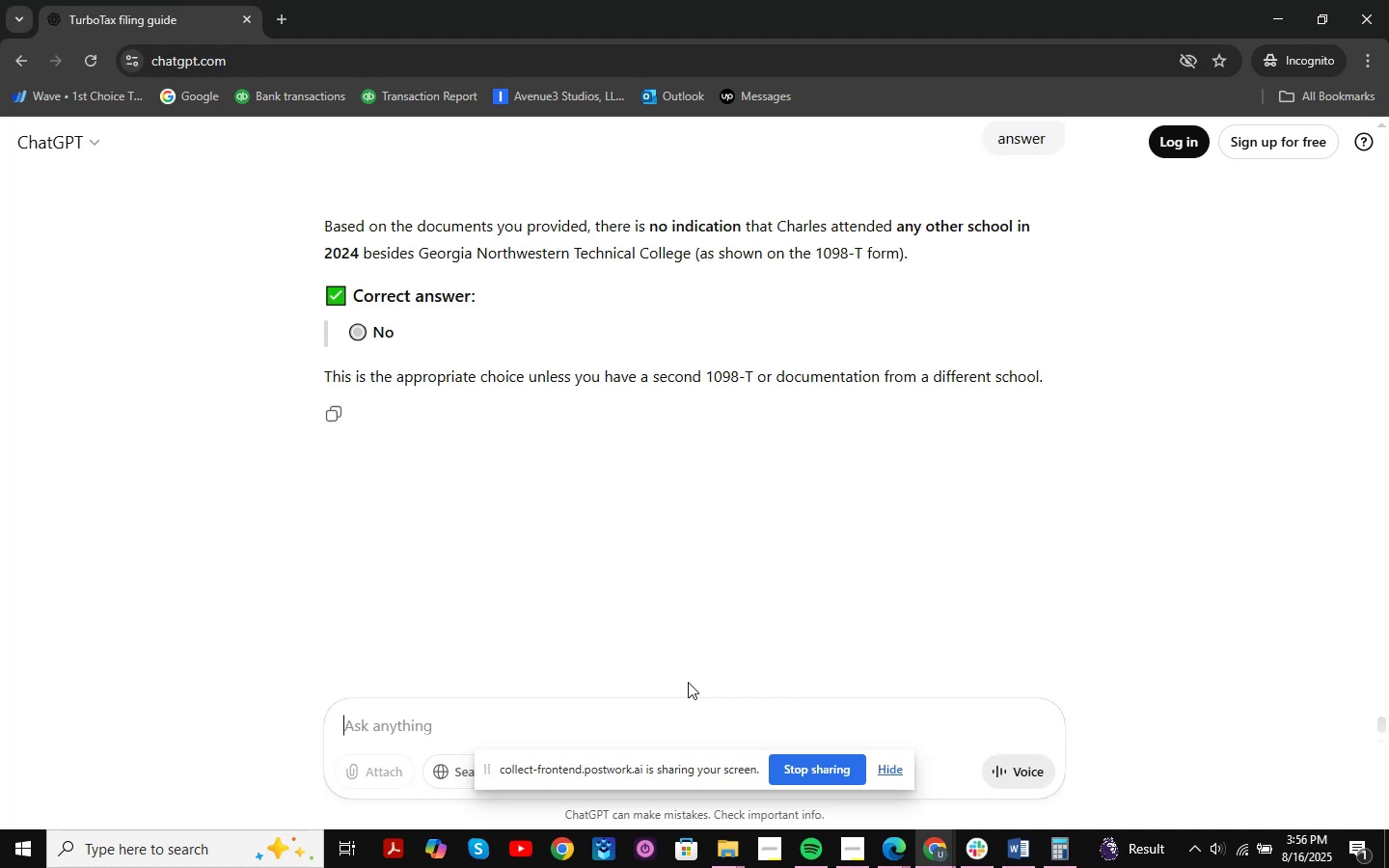 
wait(13.05)
 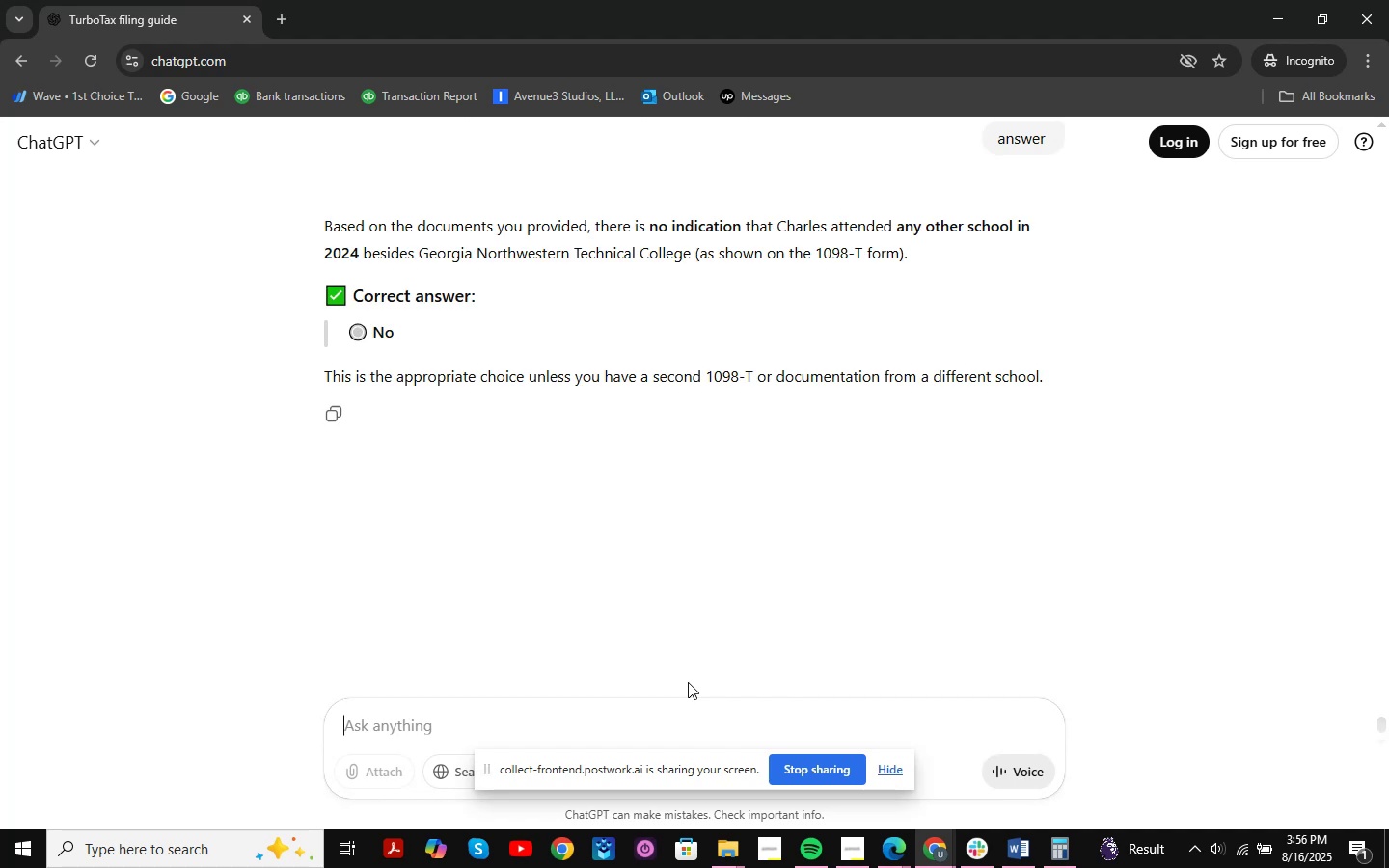 
left_click([1277, 6])
 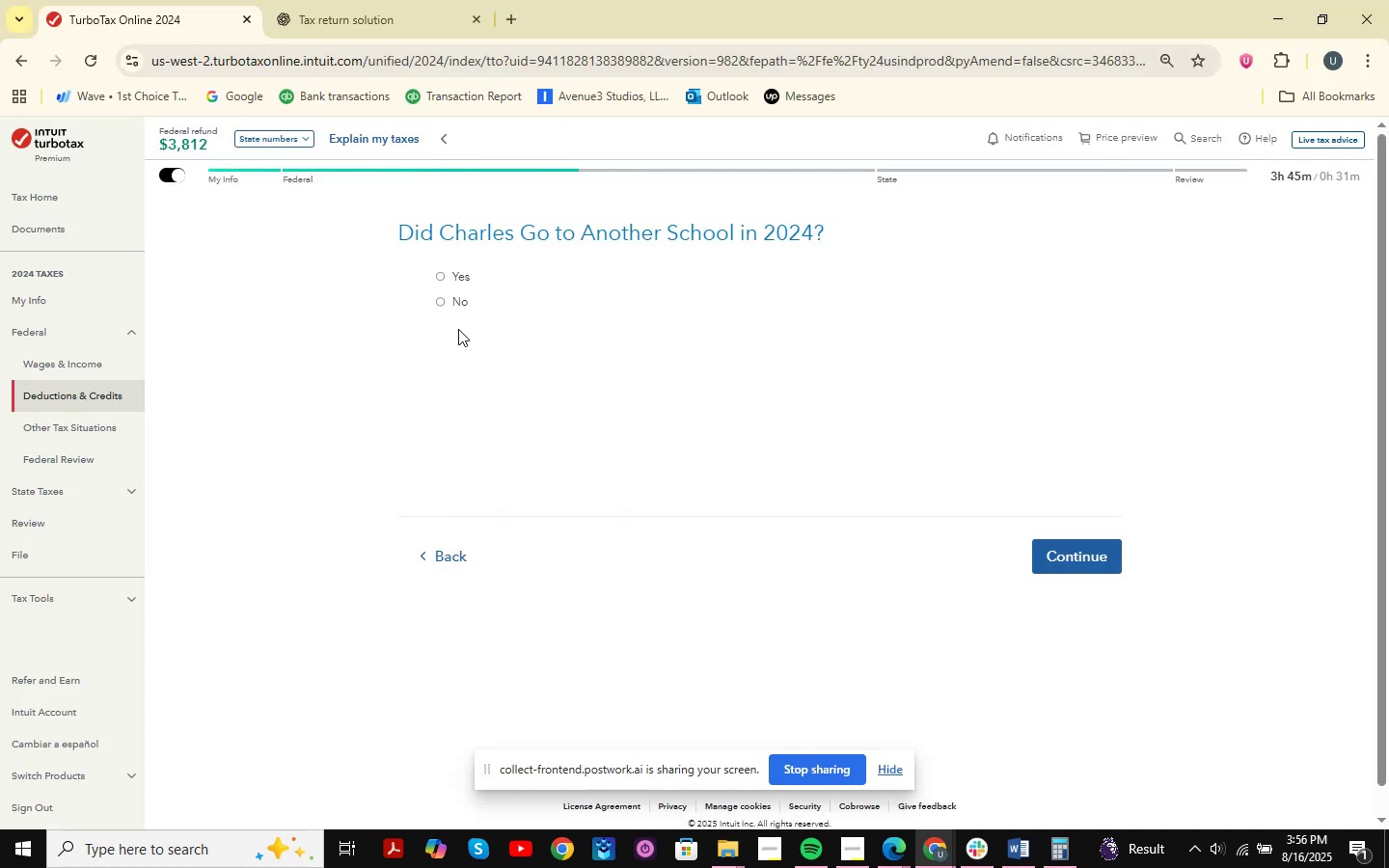 
left_click([448, 304])
 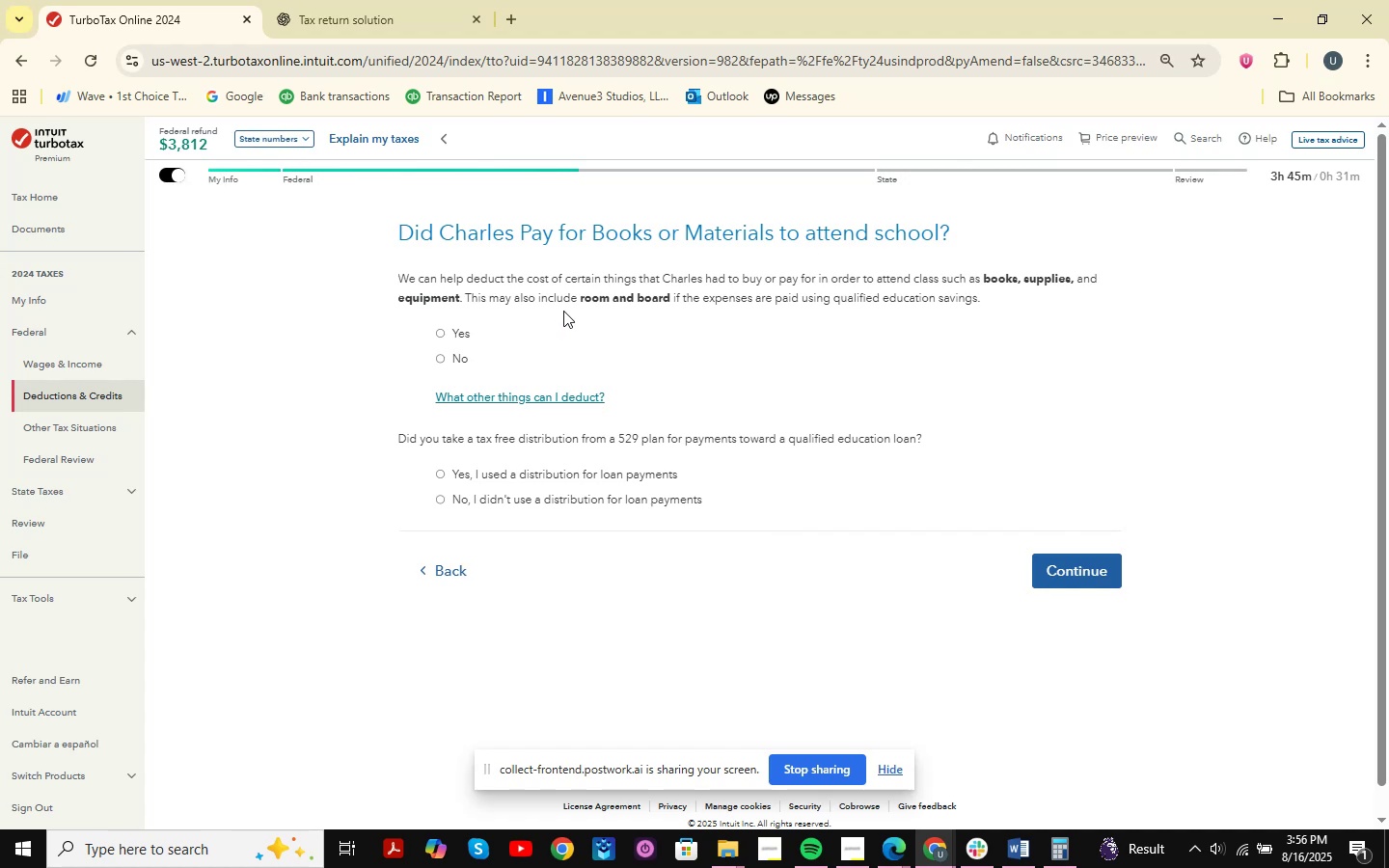 
wait(14.98)
 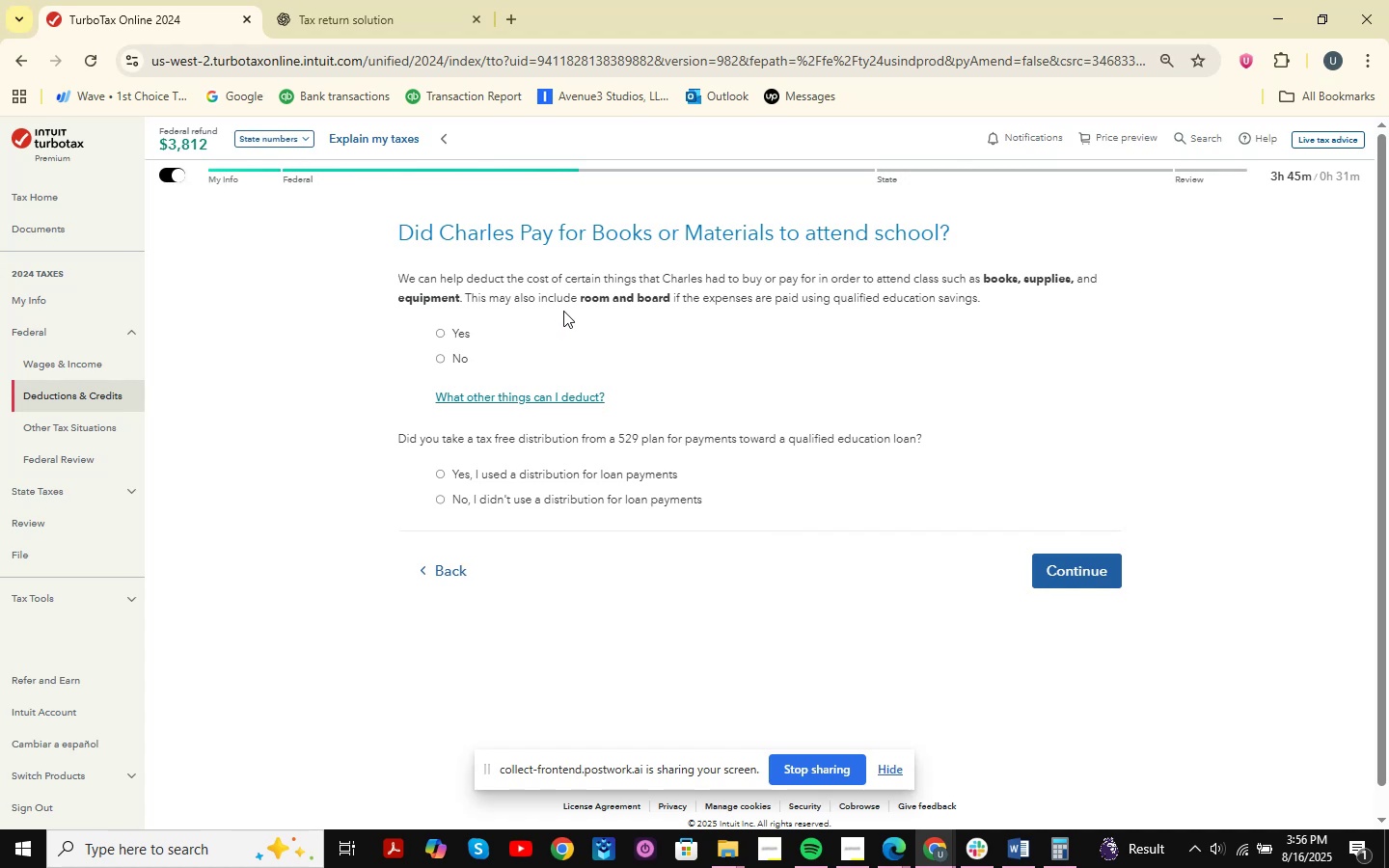 
hold_key(key=ControlLeft, duration=0.39)
scroll: coordinate [586, 296], scroll_direction: up, amount: 1.0
 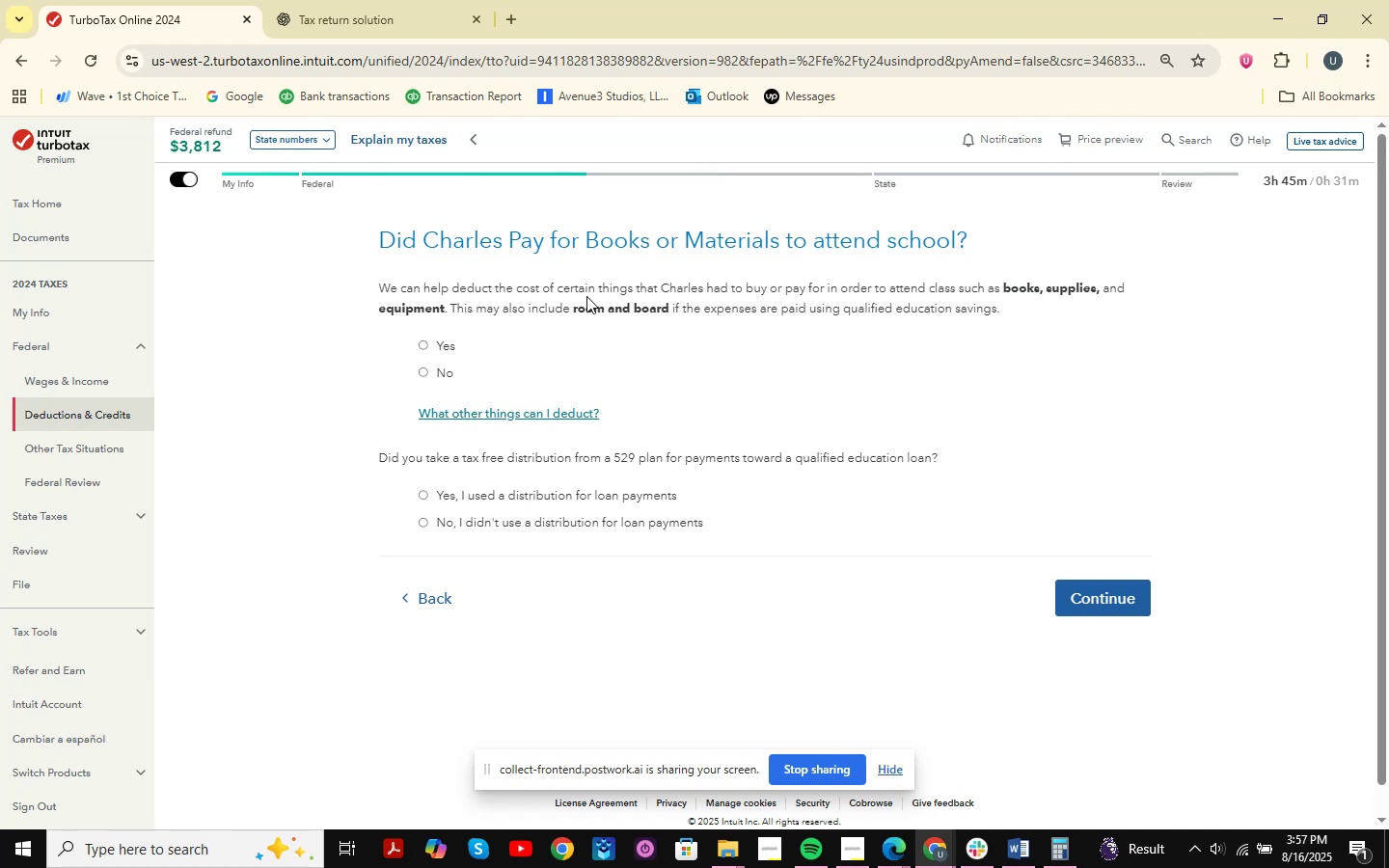 
key(Shift+ShiftLeft)
 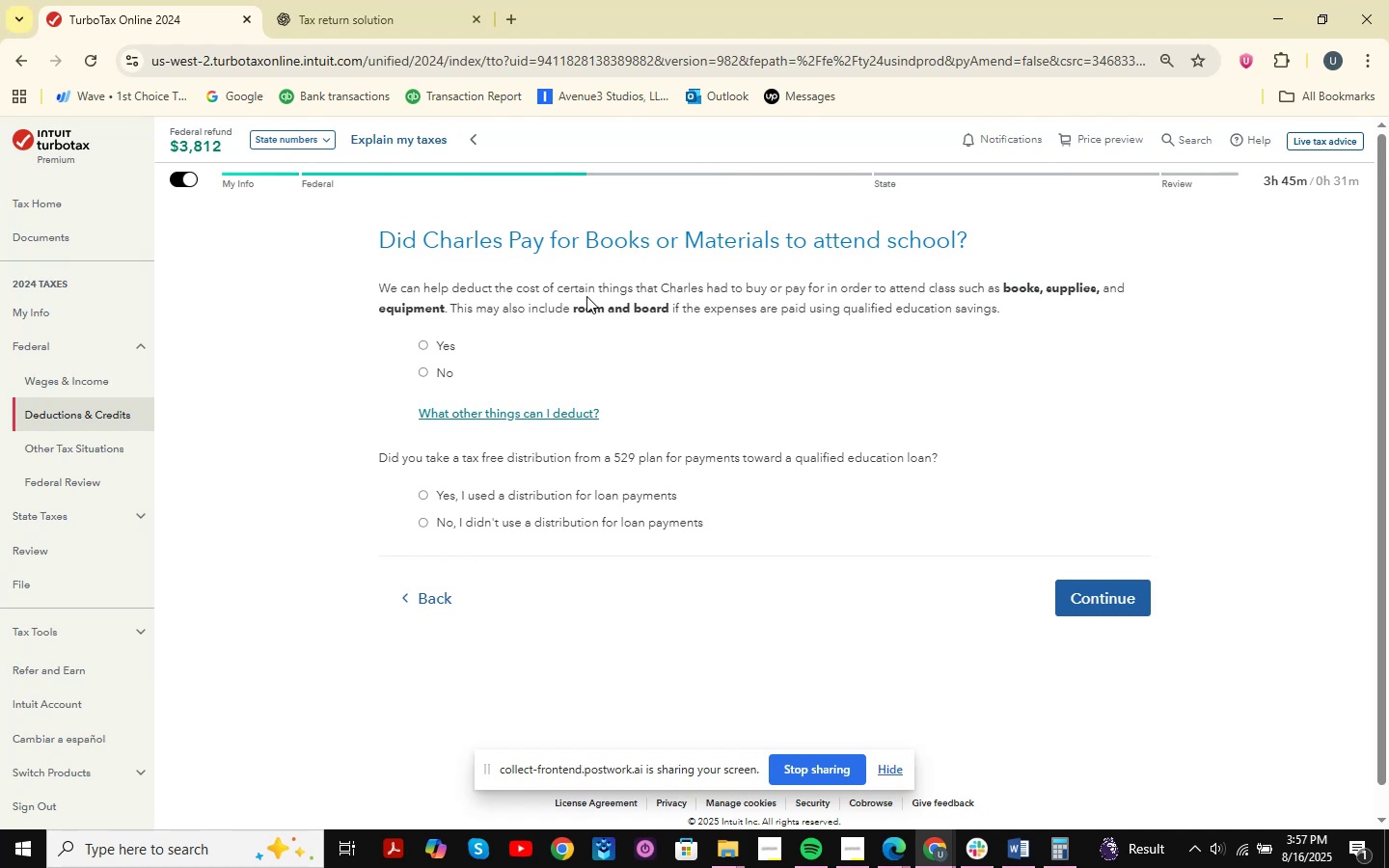 
key(Meta+Shift+MetaLeft)
 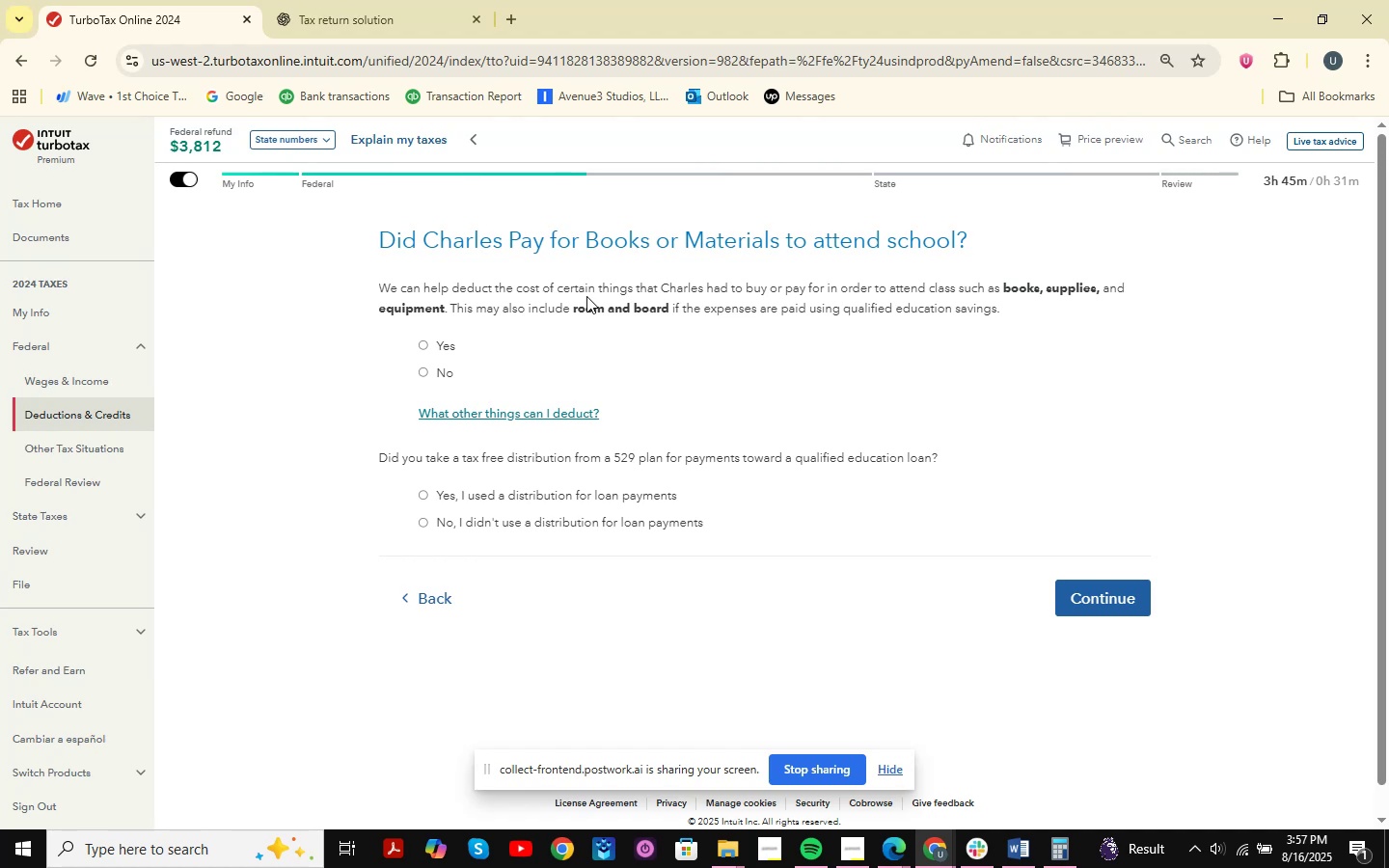 
key(Meta+Shift+S)
 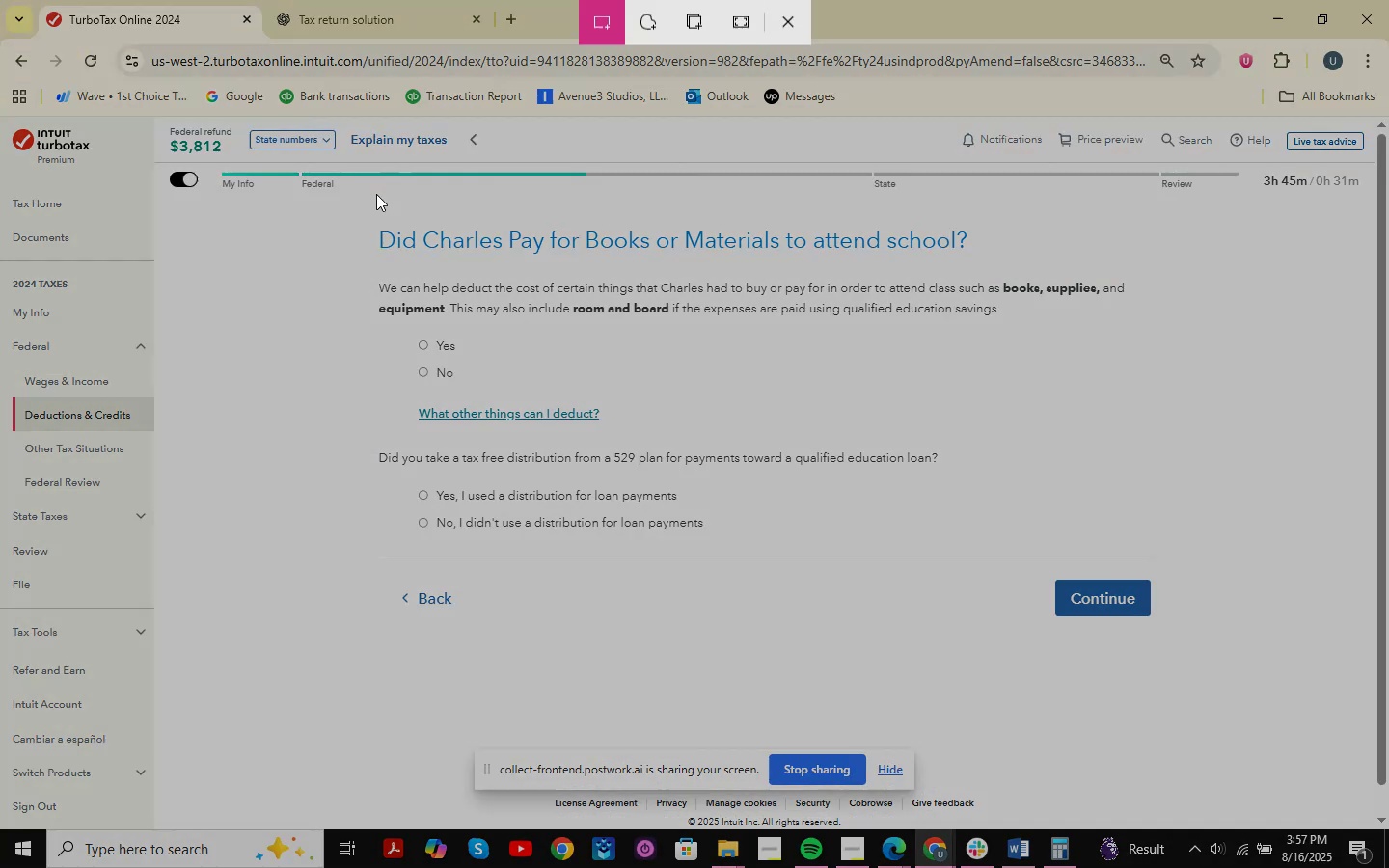 
left_click_drag(start_coordinate=[296, 204], to_coordinate=[1388, 768])
 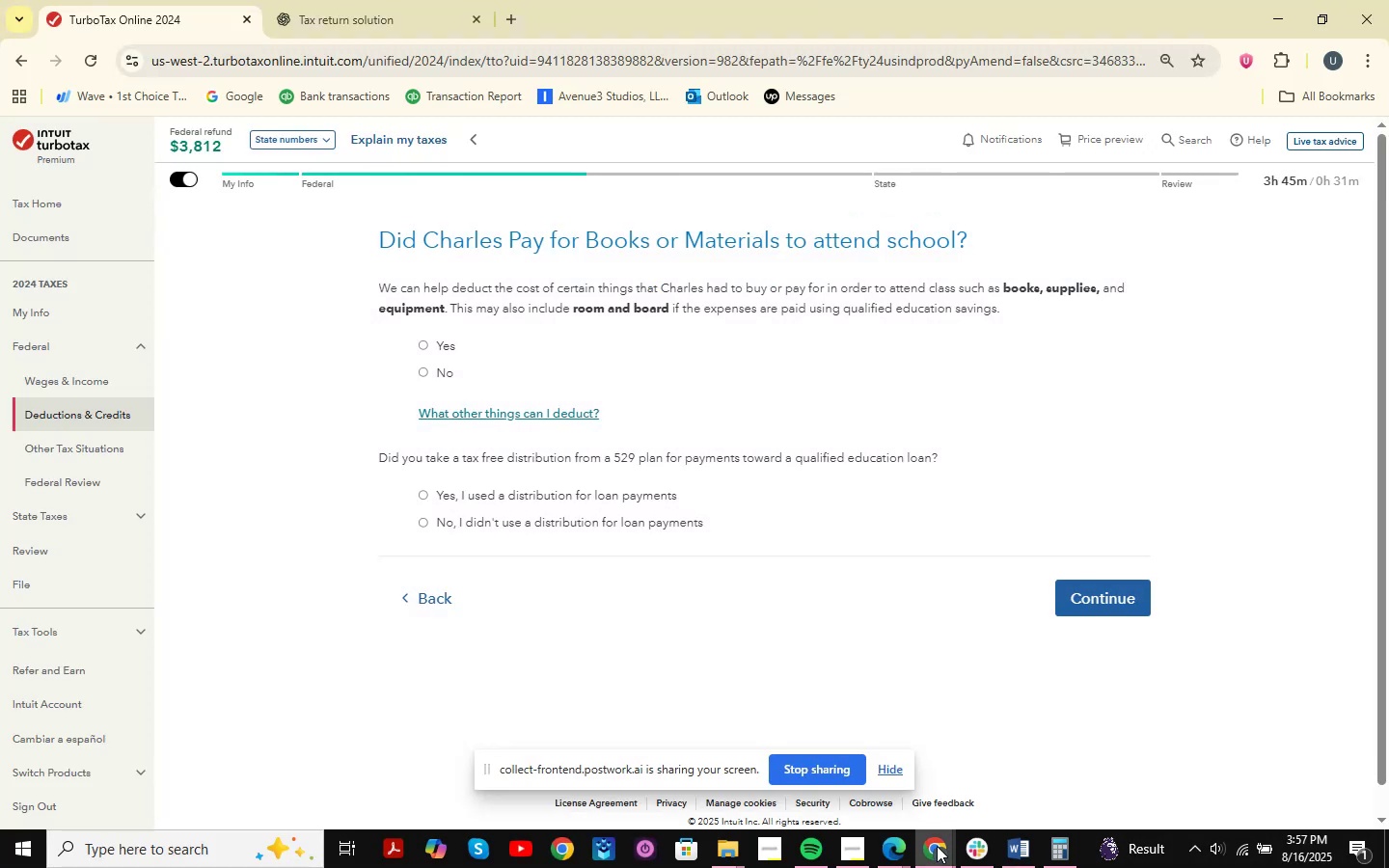 
double_click([1008, 790])
 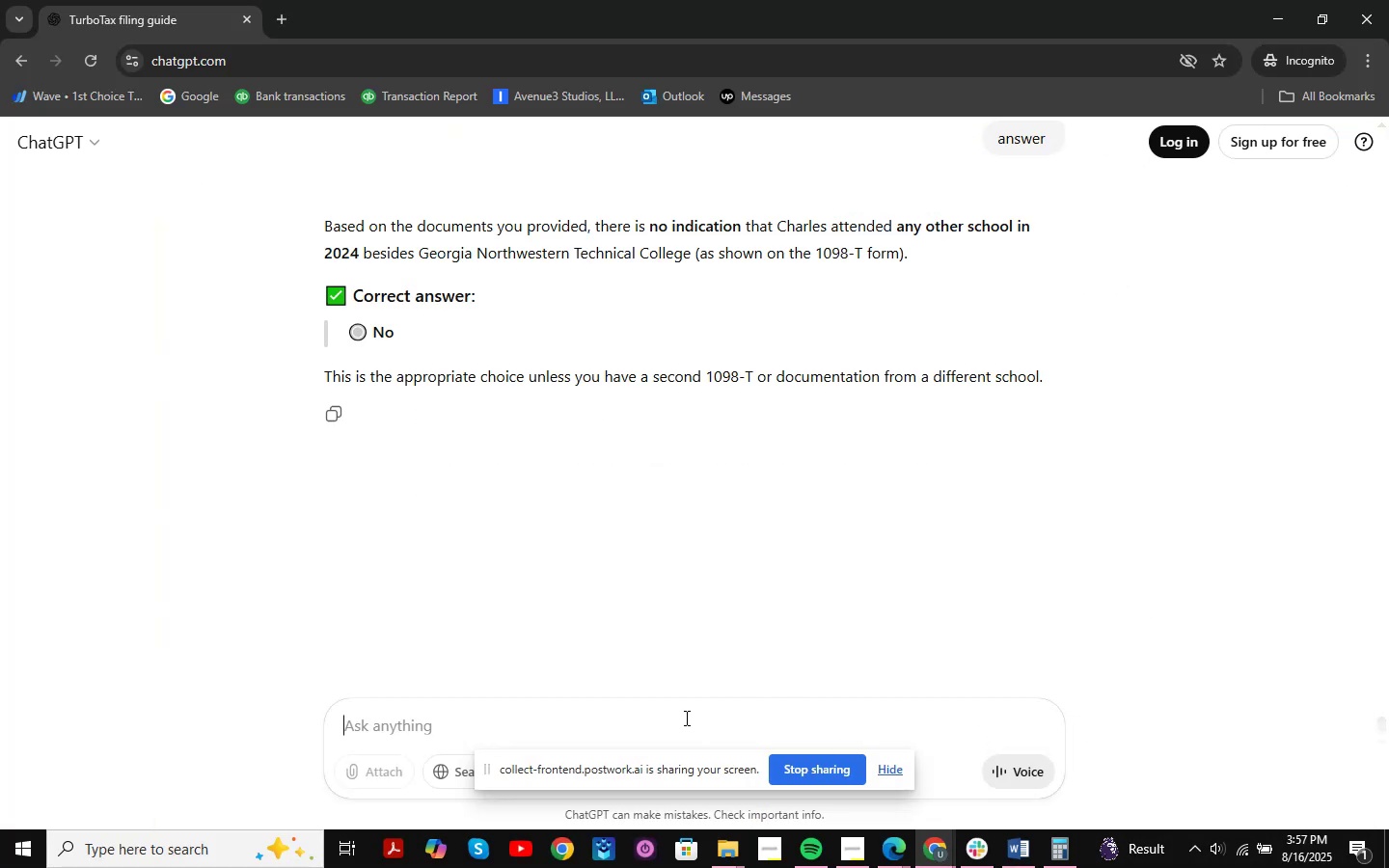 
key(Control+ControlLeft)
 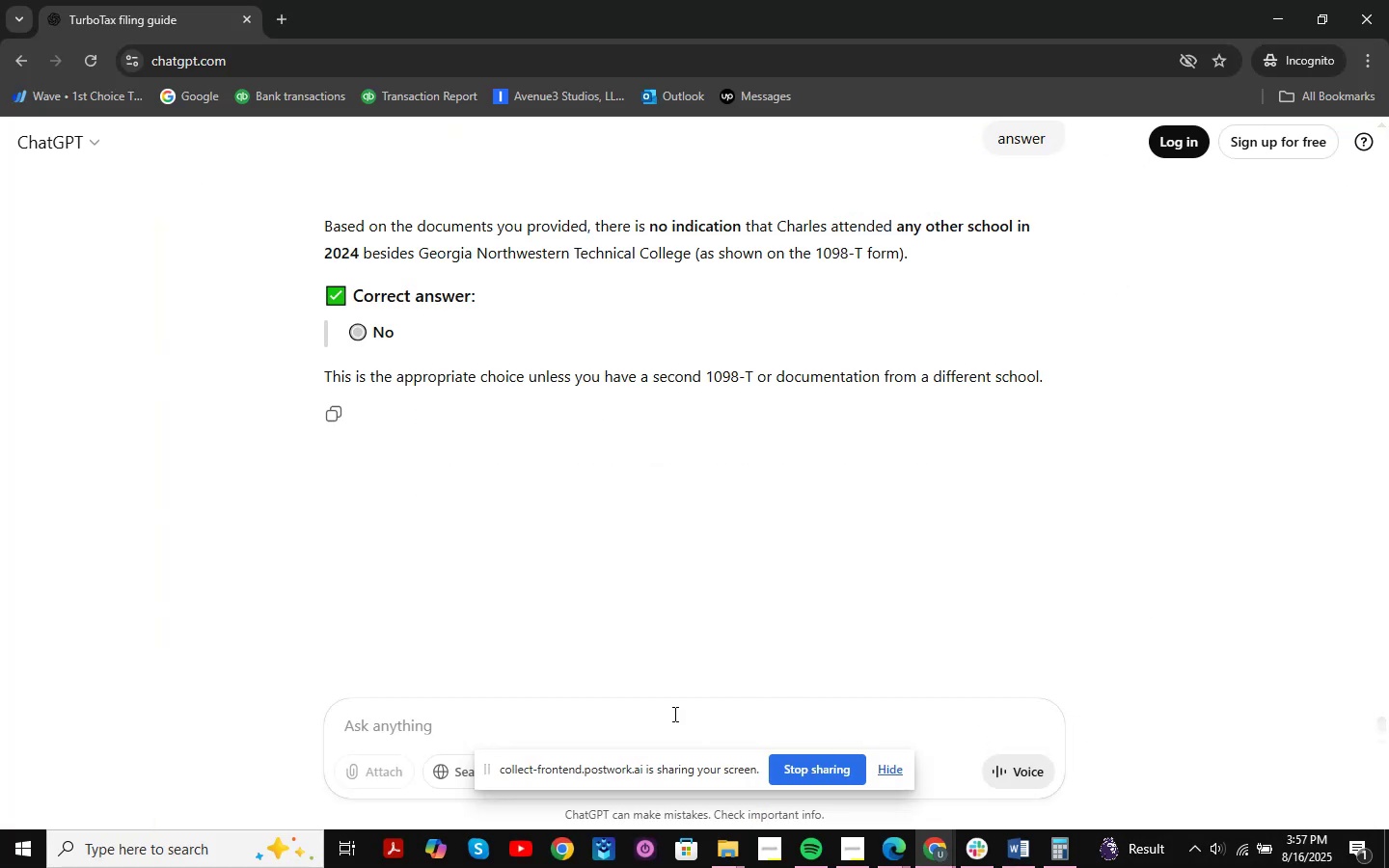 
key(Control+V)
 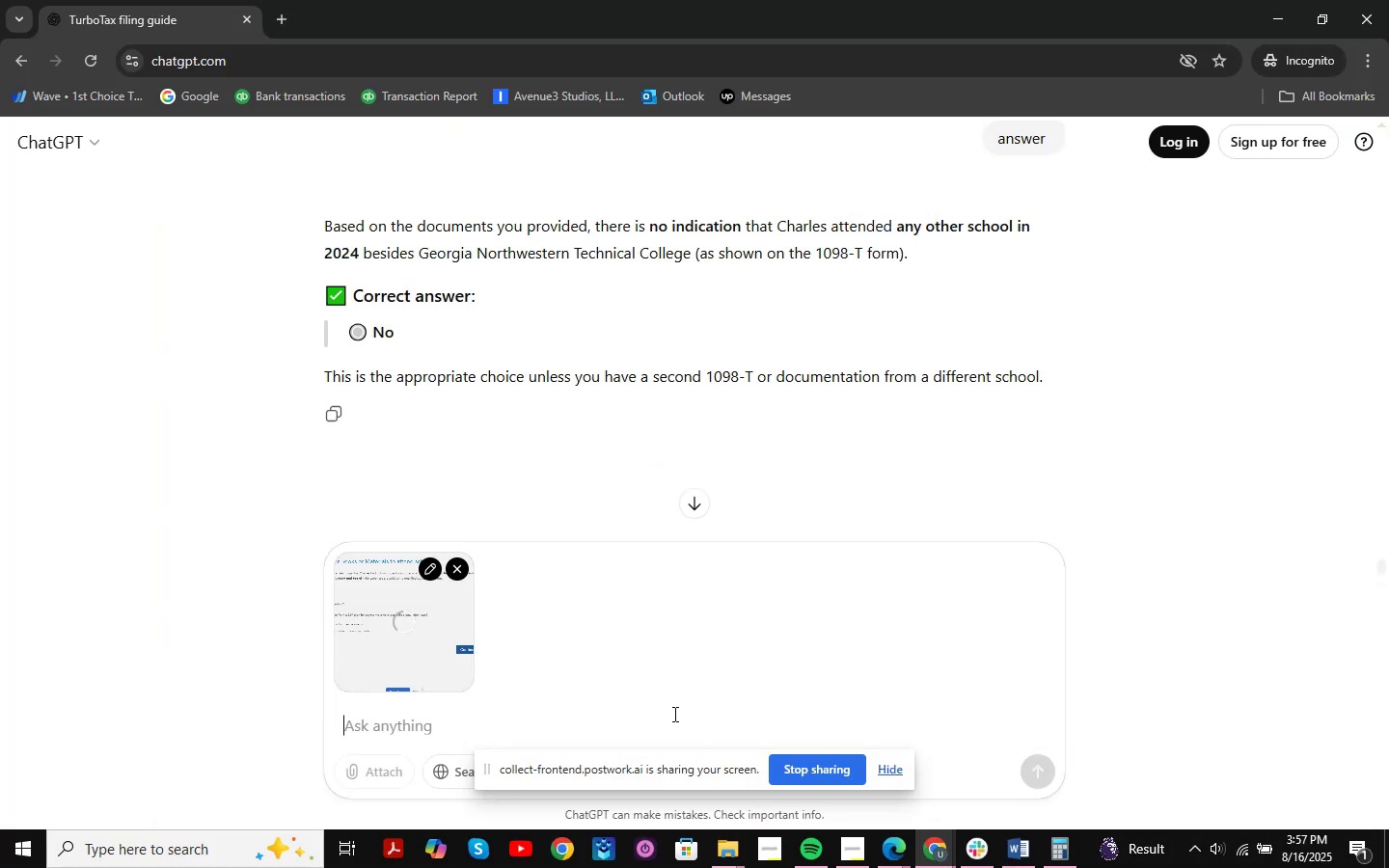 
key(NumpadEnter)
 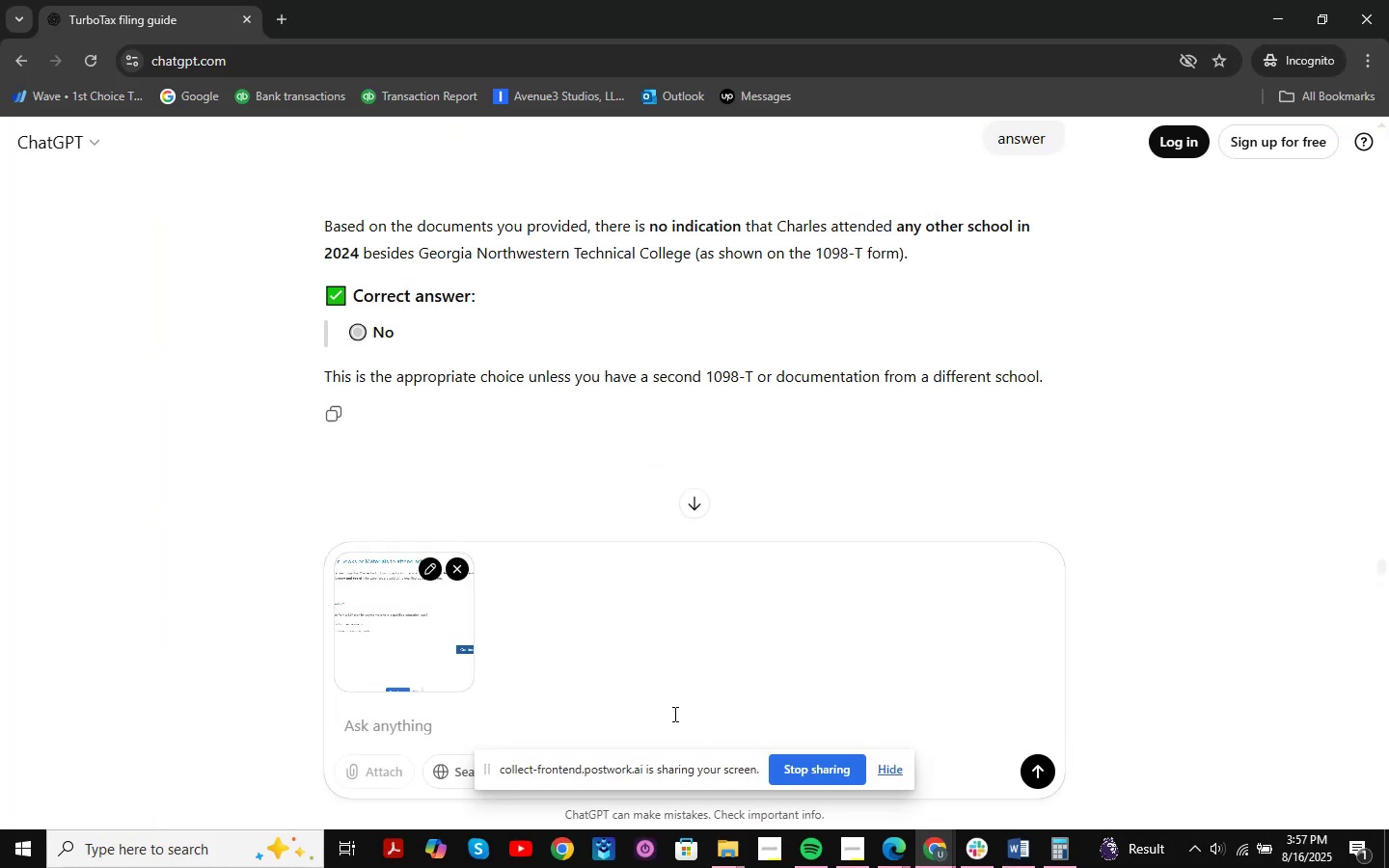 
key(NumpadEnter)
 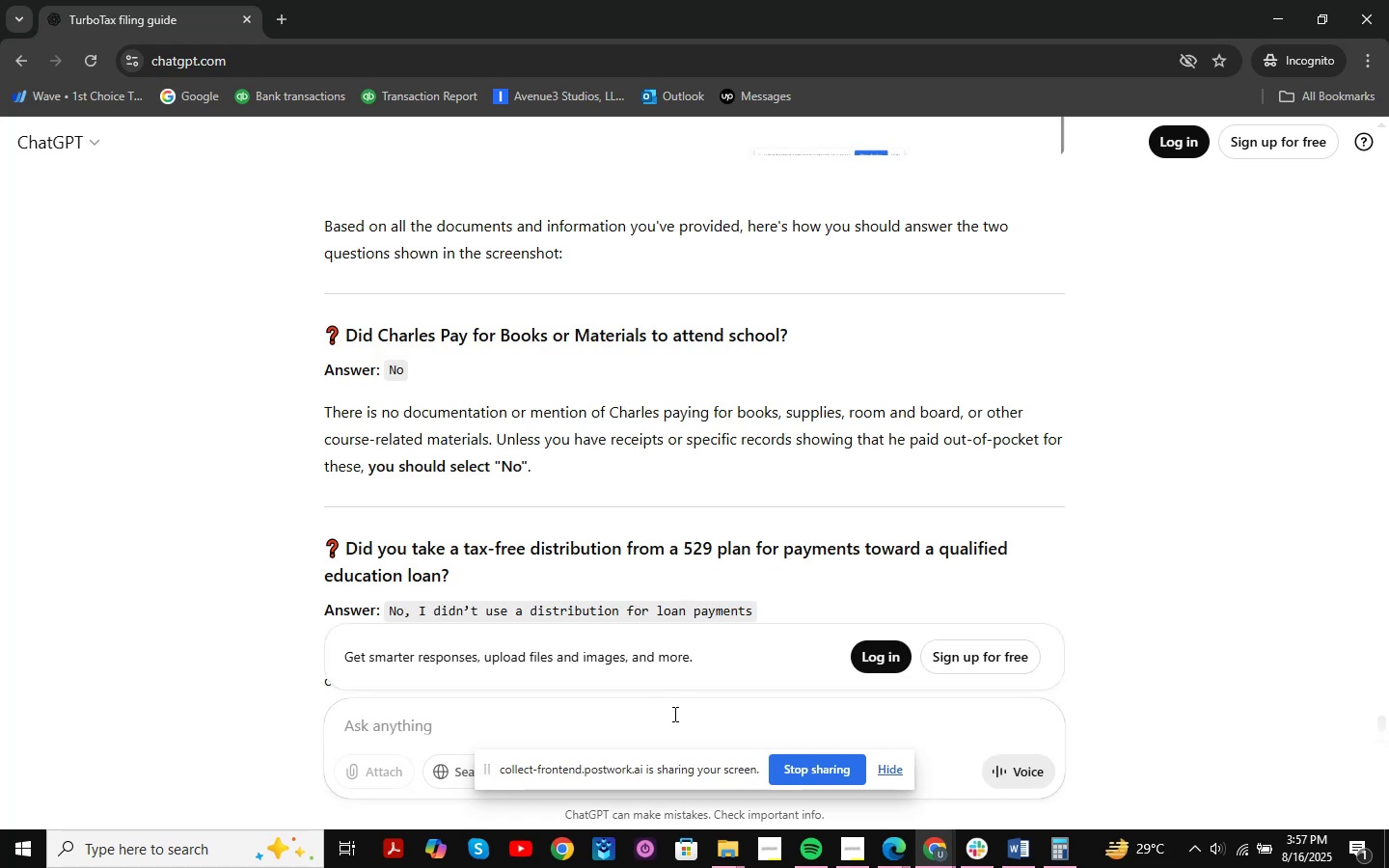 
wait(13.57)
 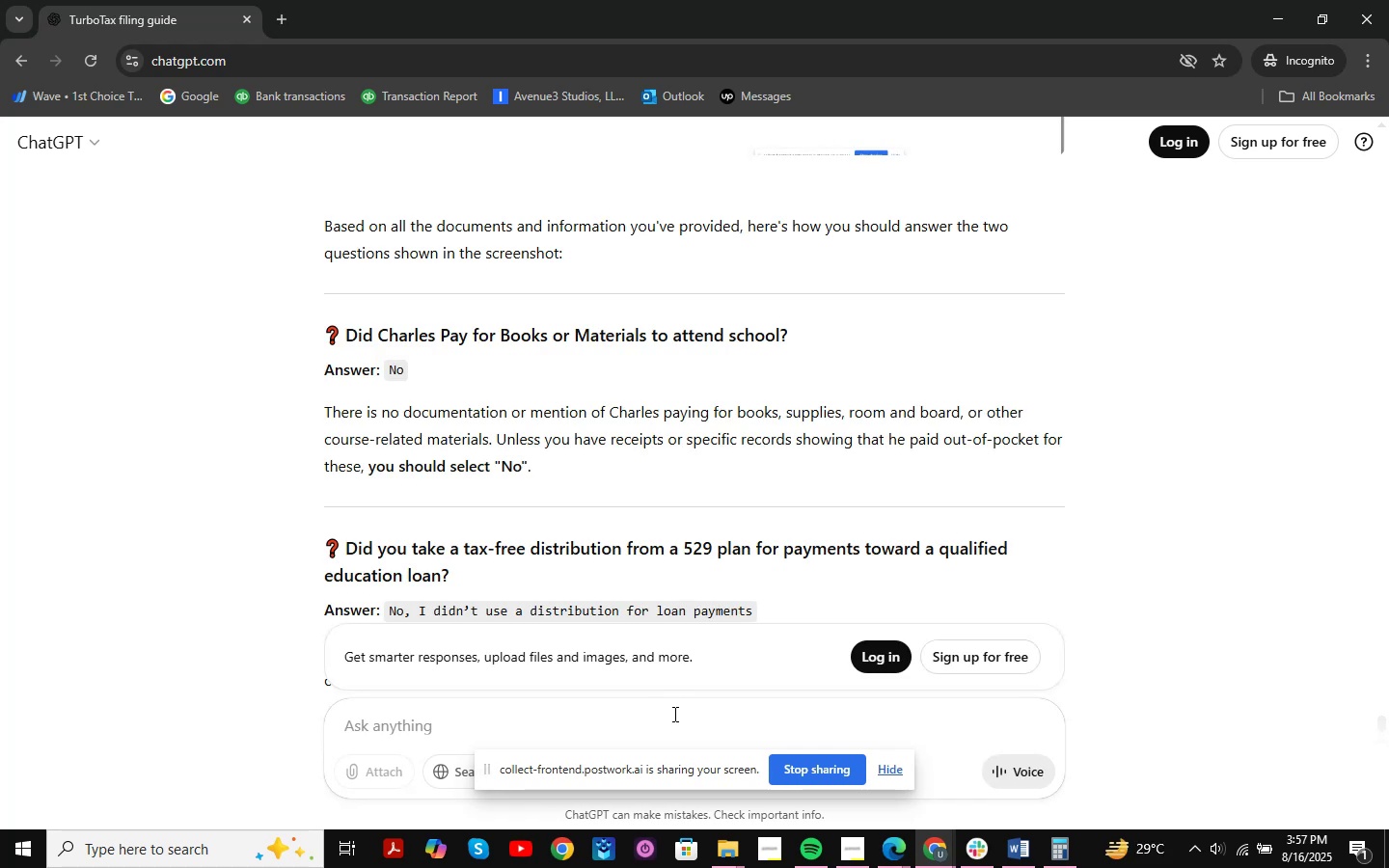 
left_click_drag(start_coordinate=[754, 390], to_coordinate=[983, 406])
 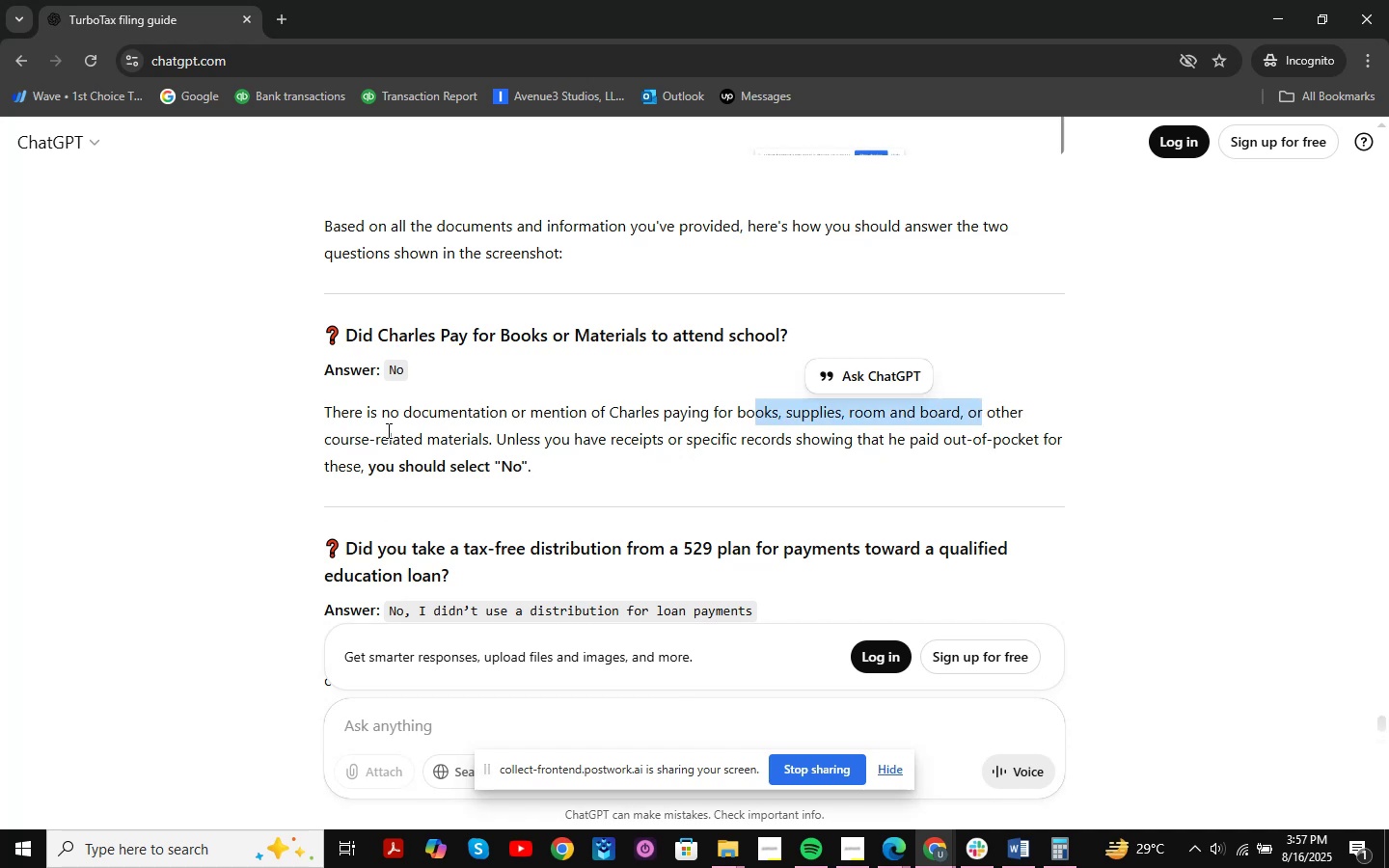 
left_click_drag(start_coordinate=[361, 435], to_coordinate=[1268, 435])
 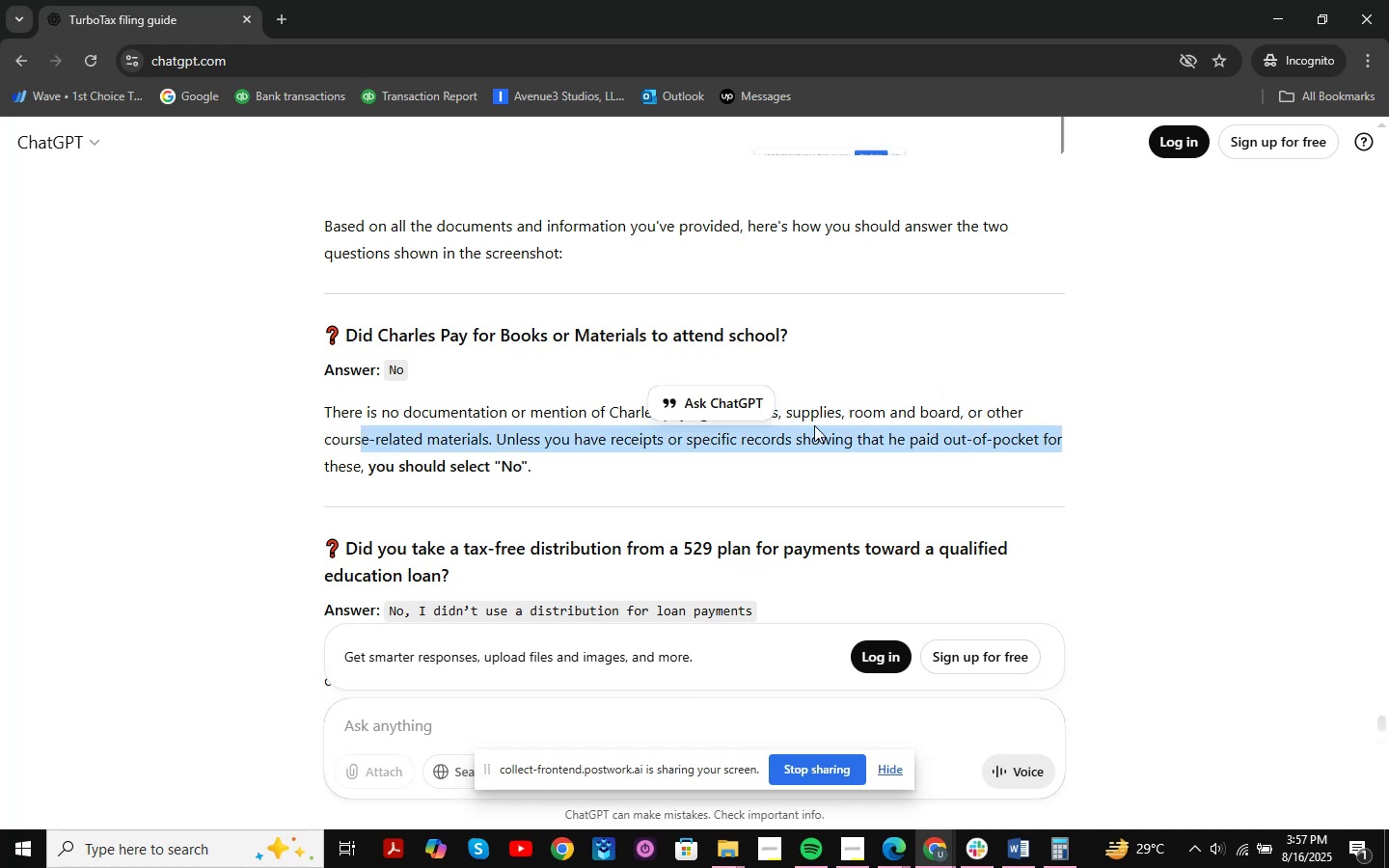 
scroll: coordinate [677, 403], scroll_direction: down, amount: 2.0
 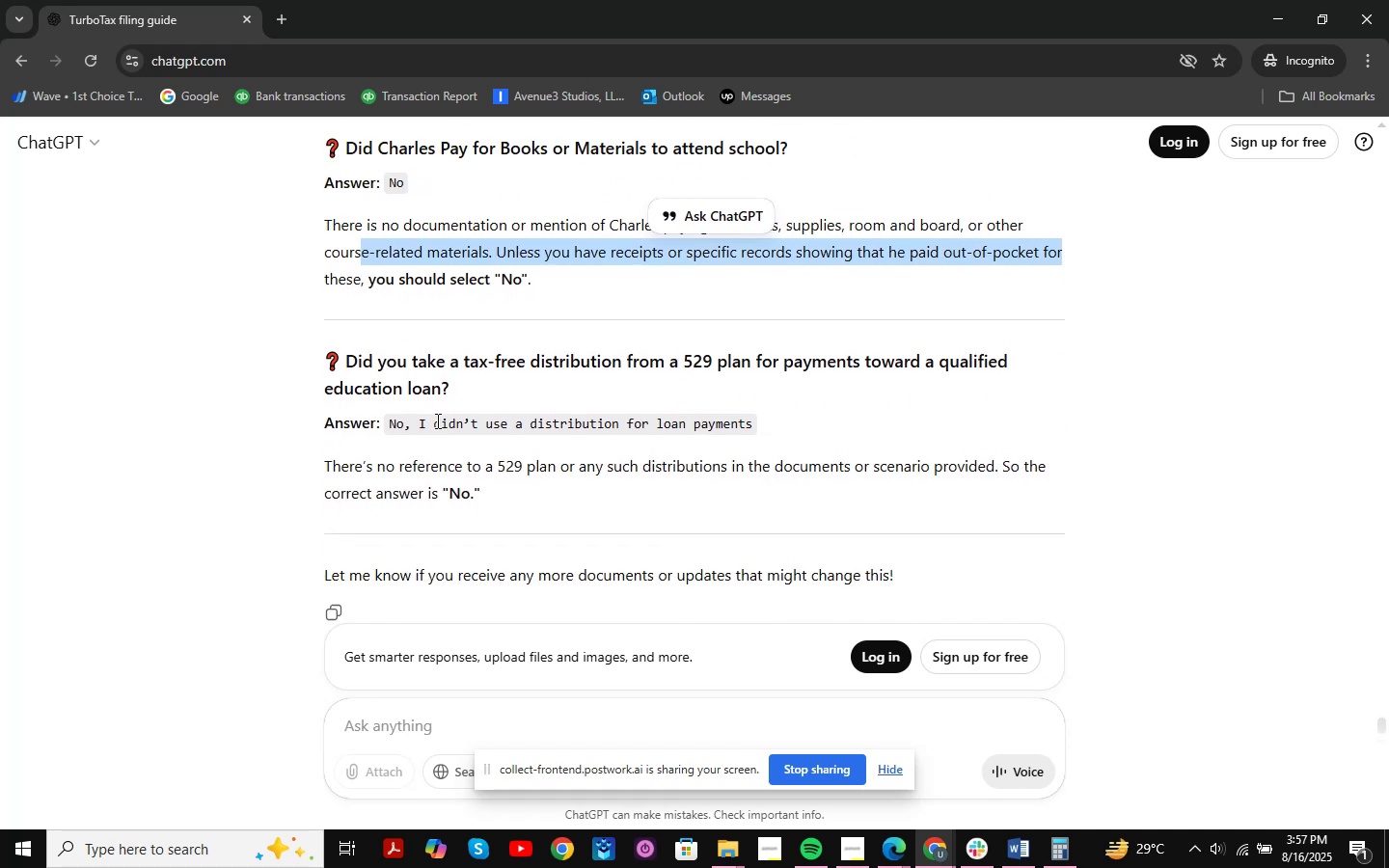 
left_click_drag(start_coordinate=[790, 362], to_coordinate=[940, 362])
 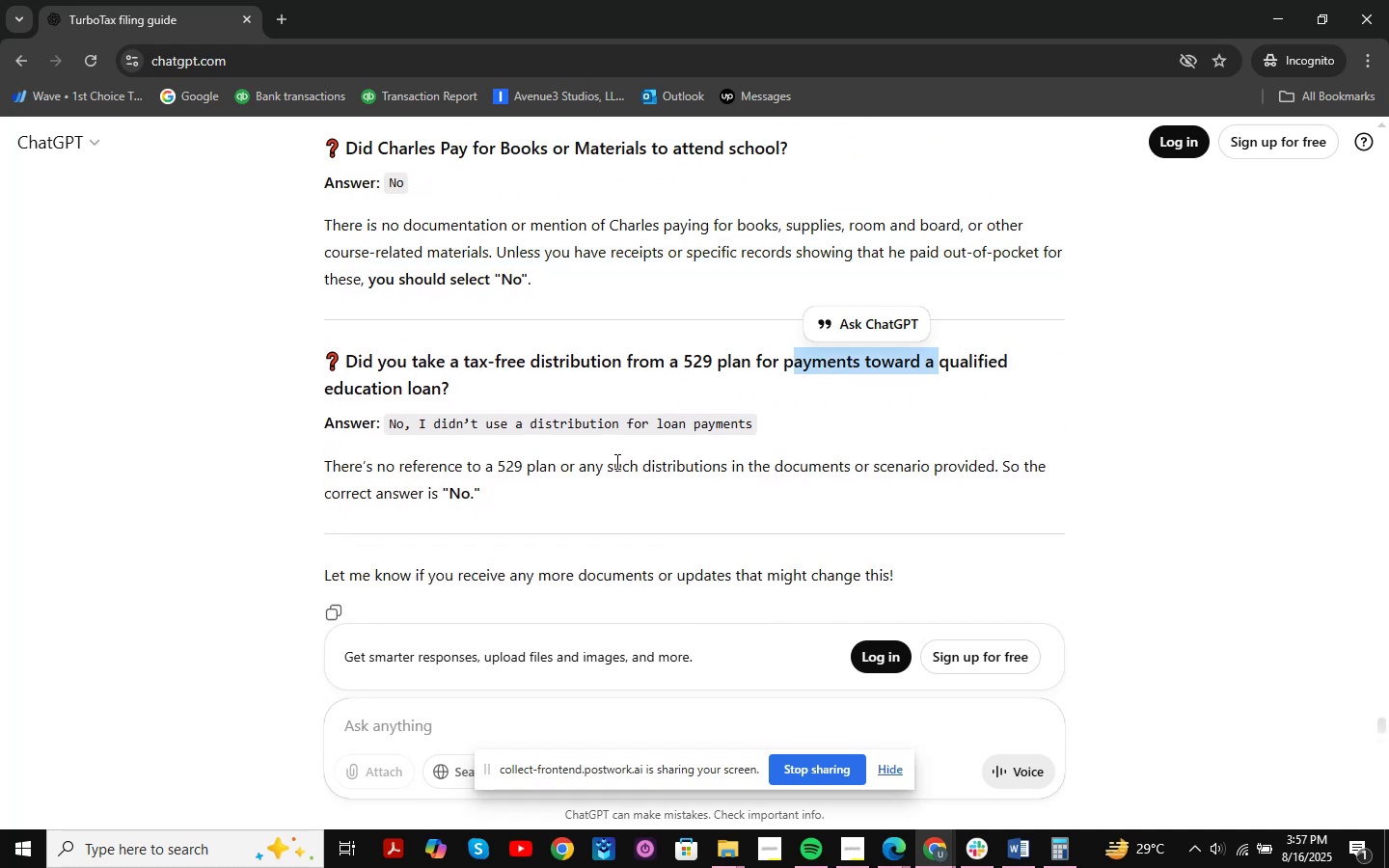 
left_click_drag(start_coordinate=[505, 473], to_coordinate=[1001, 470])
 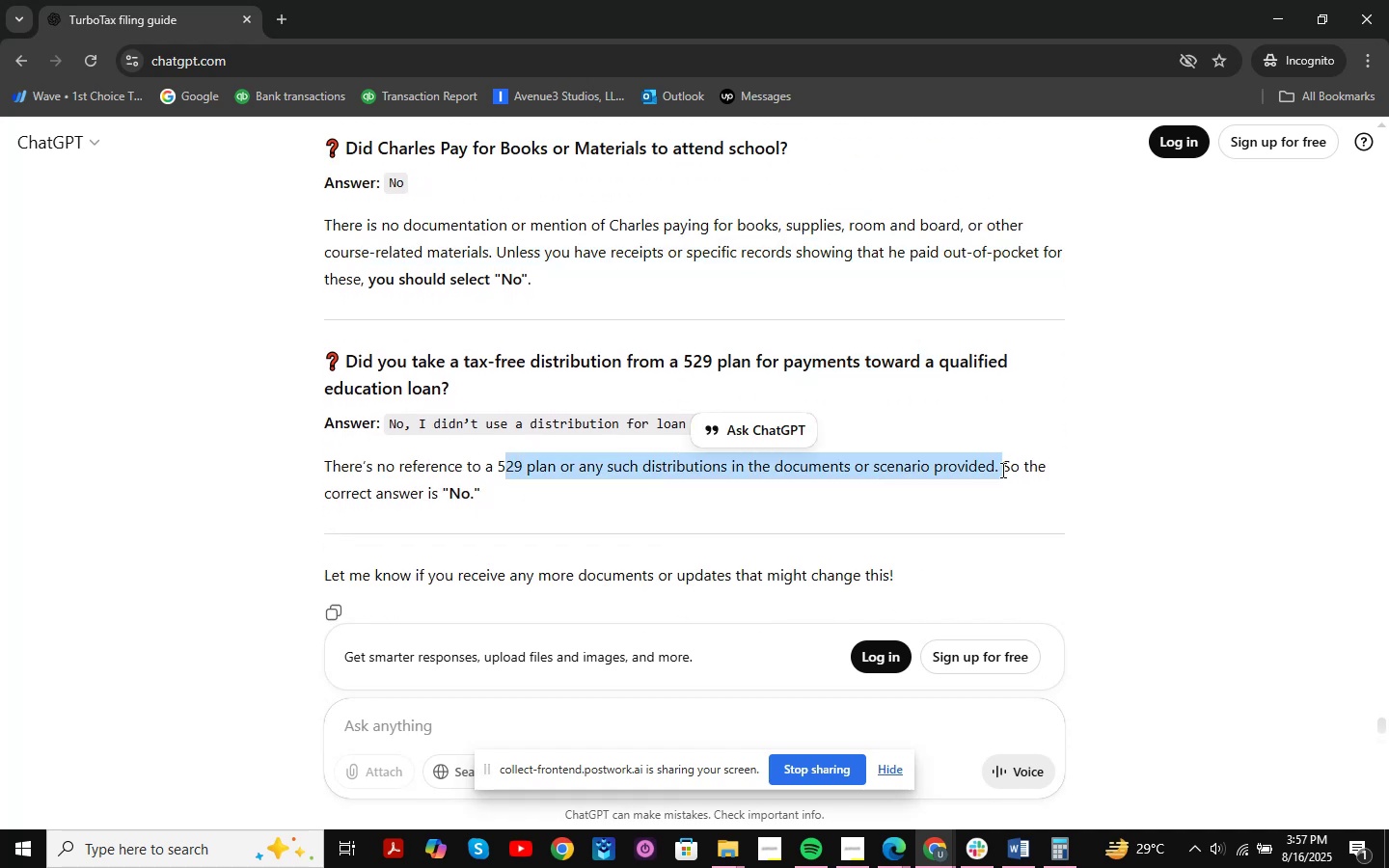 
scroll: coordinate [994, 476], scroll_direction: down, amount: 3.0
 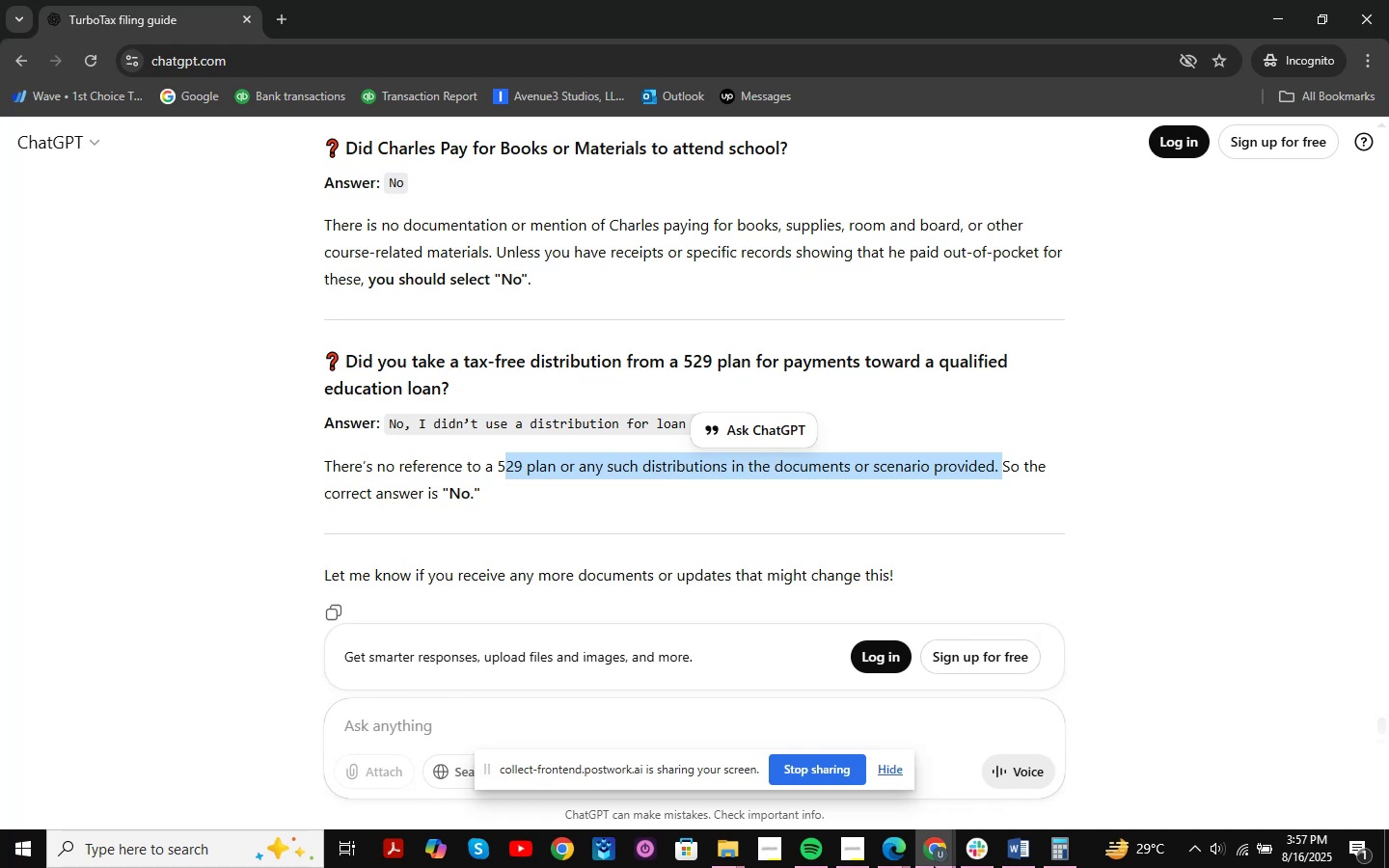 
double_click([823, 770])
 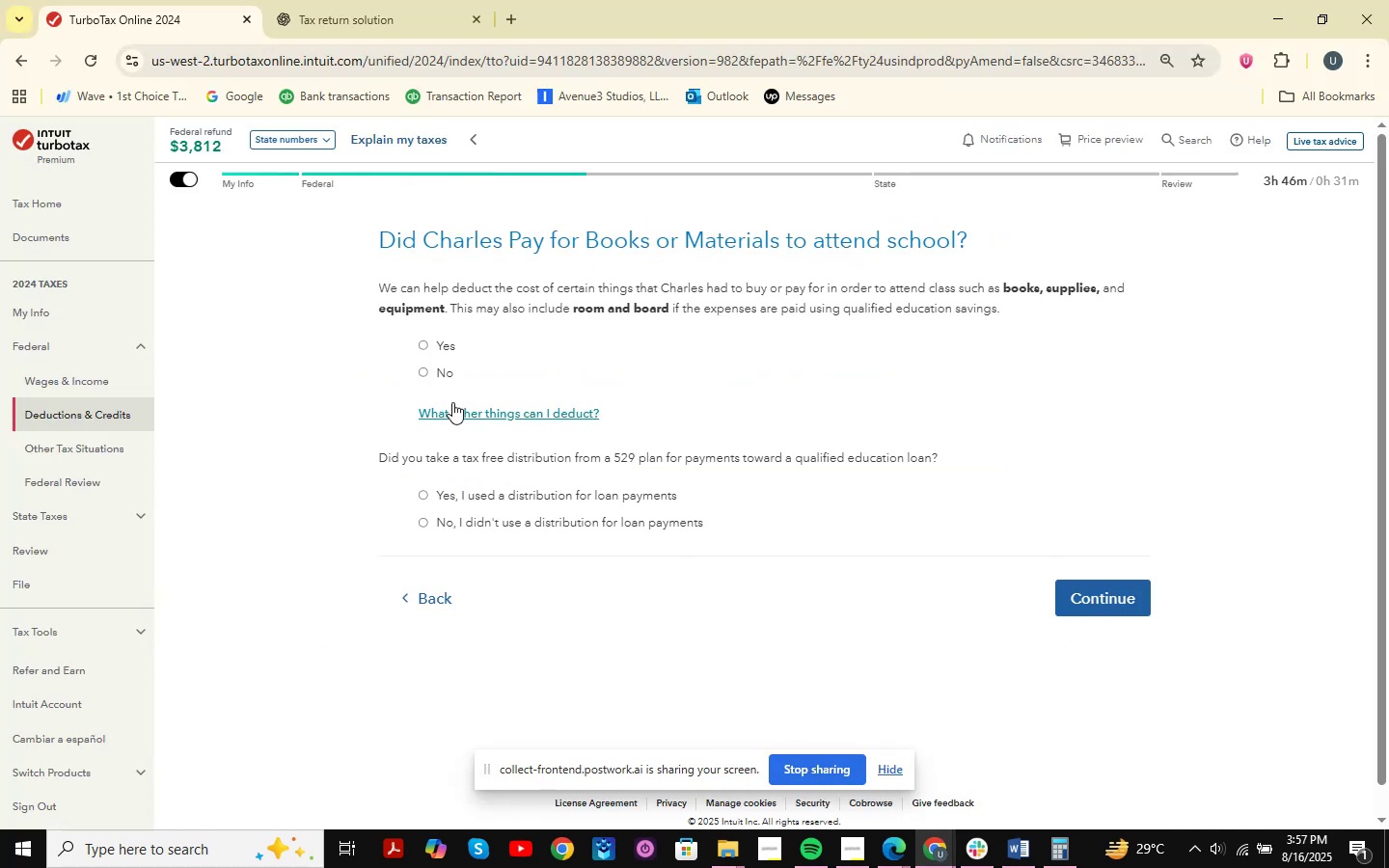 
left_click([430, 384])
 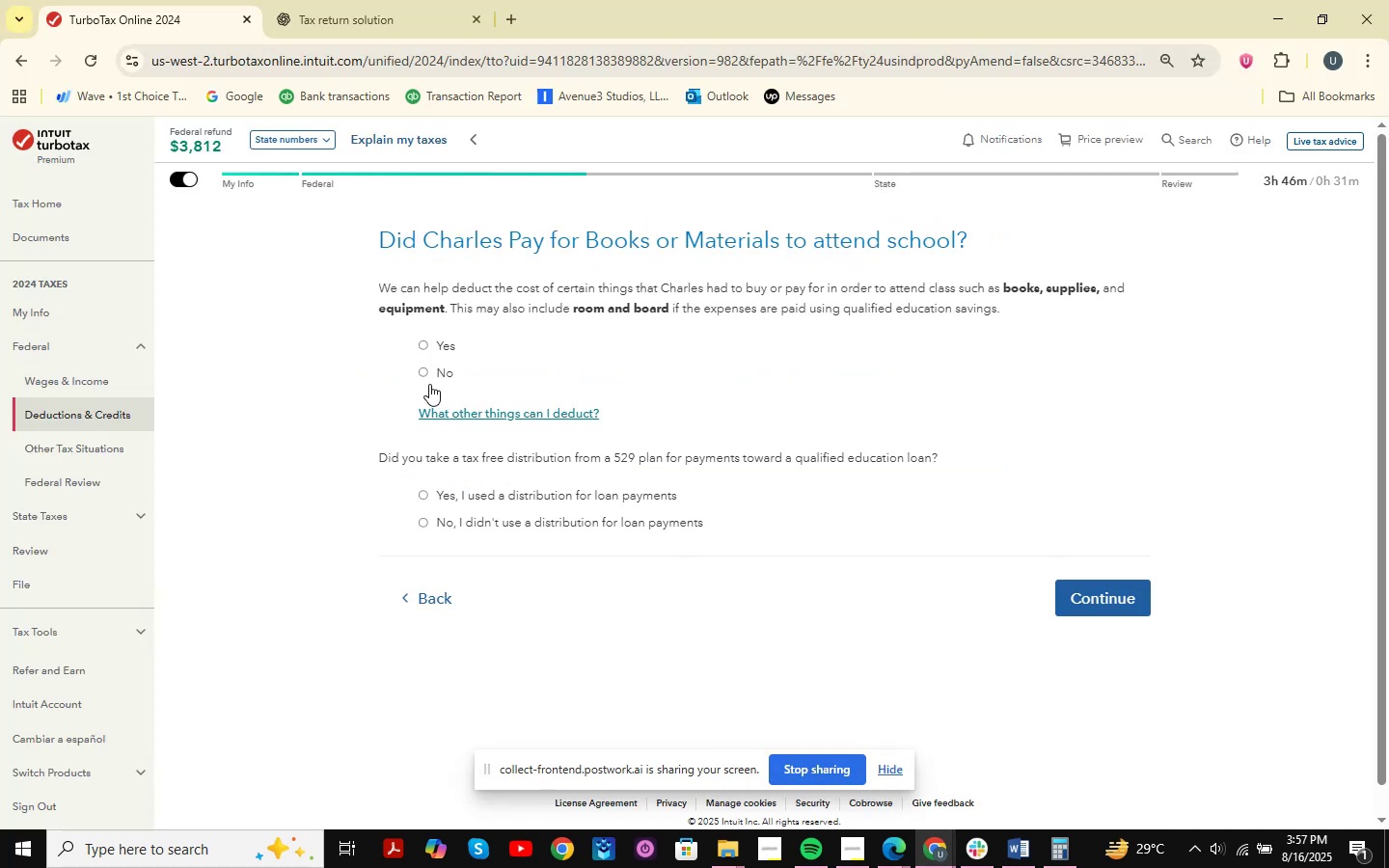 
left_click([435, 376])
 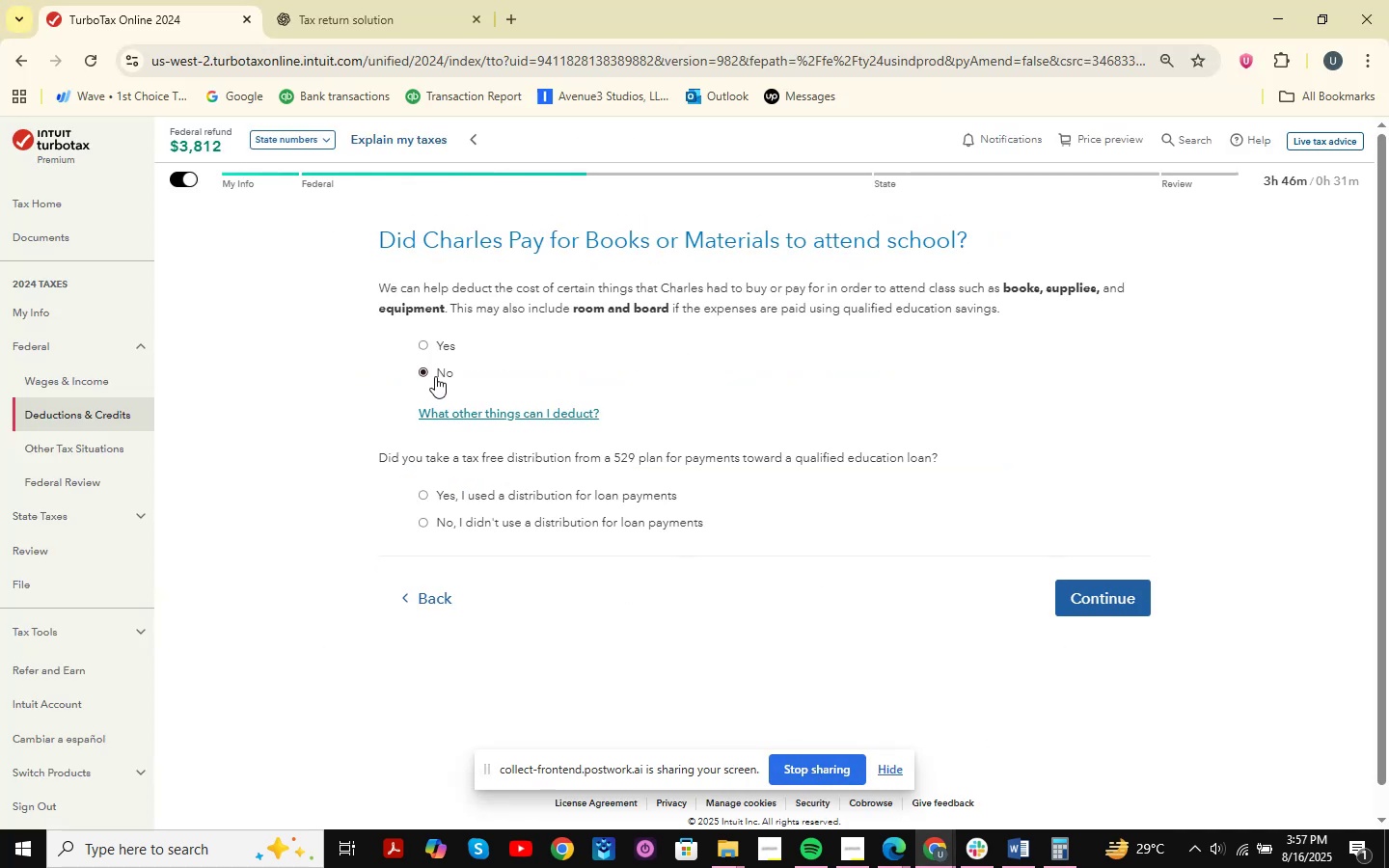 
wait(6.78)
 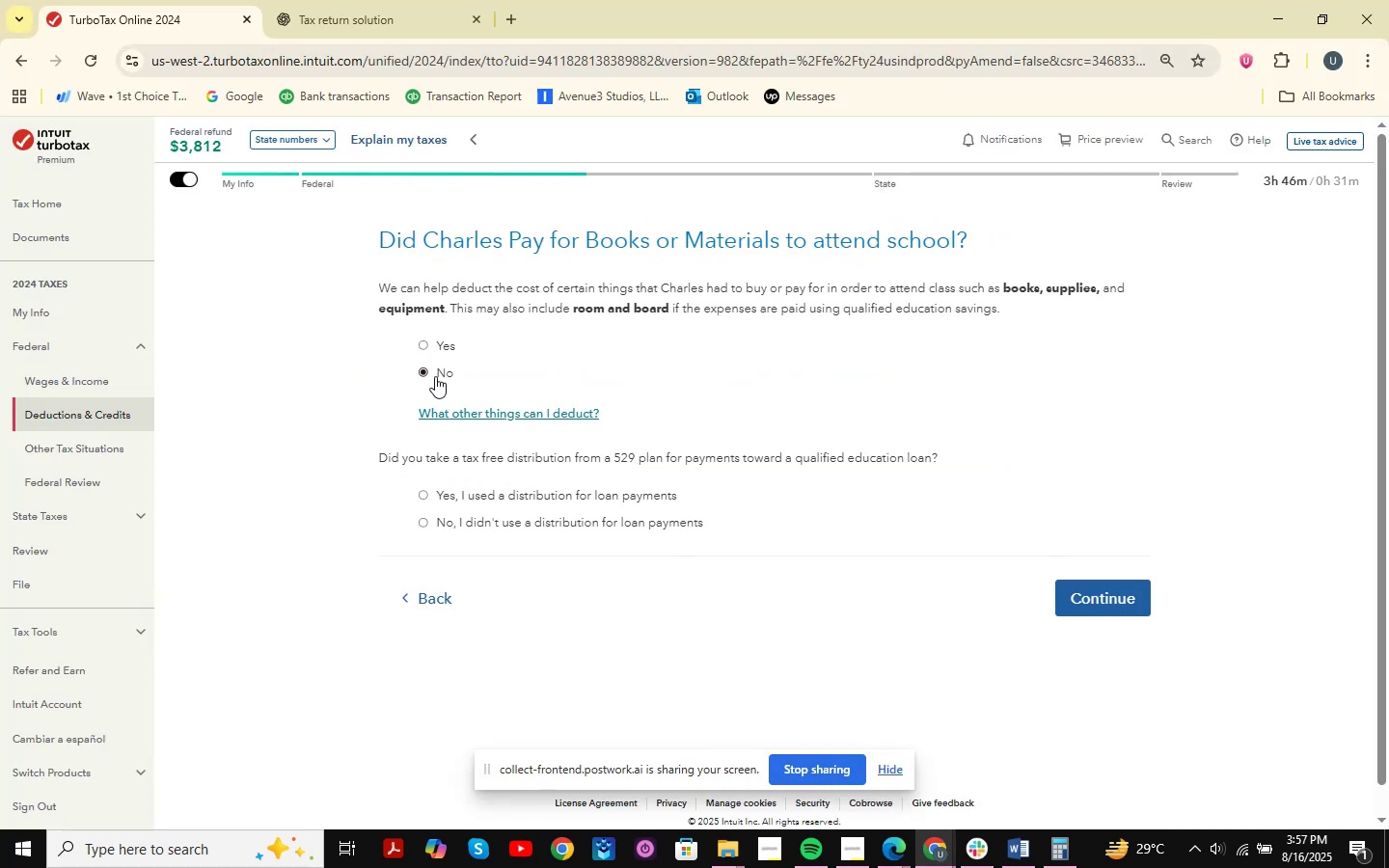 
left_click([947, 850])
 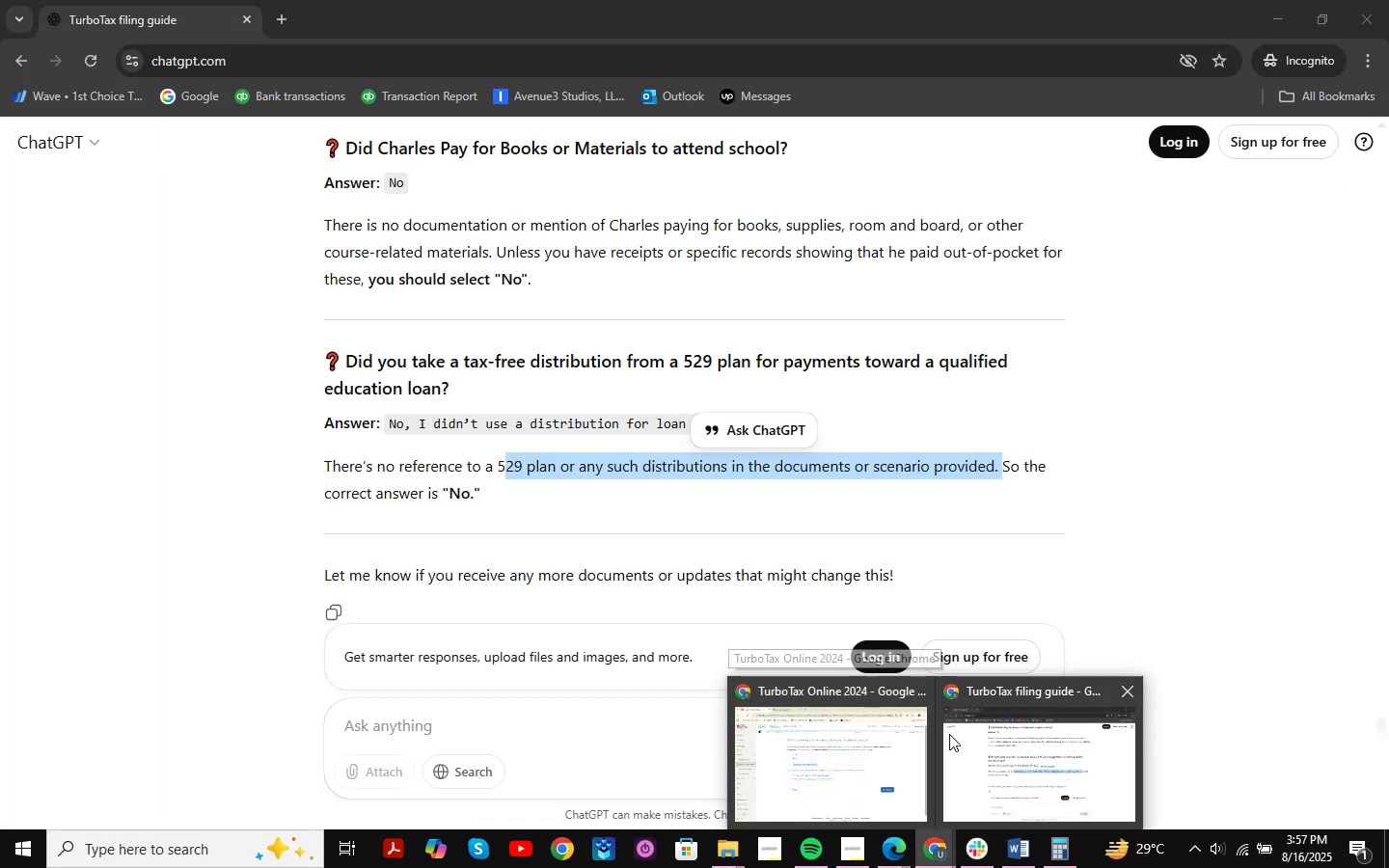 
left_click([949, 734])
 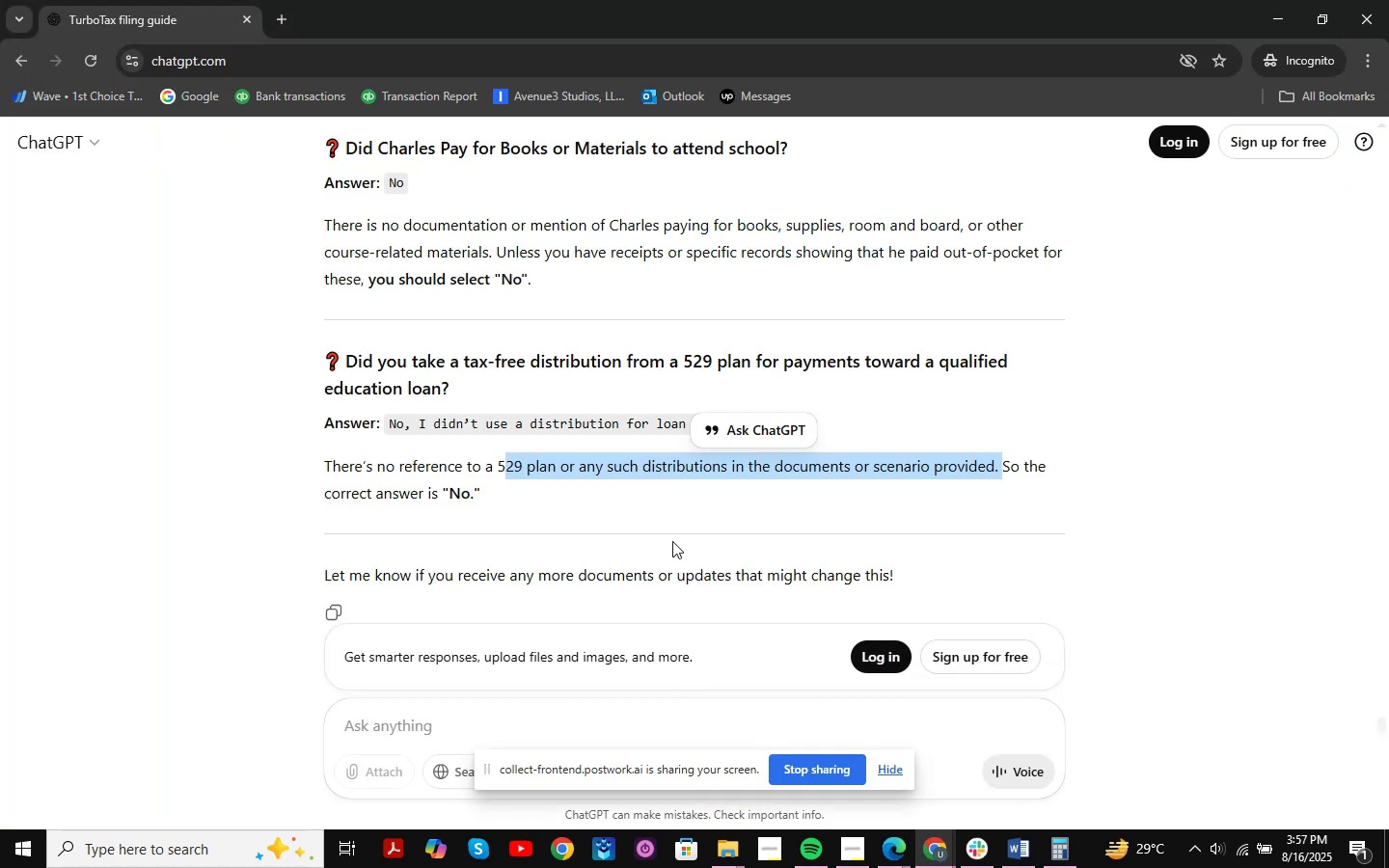 
scroll: coordinate [672, 541], scroll_direction: down, amount: 2.0
 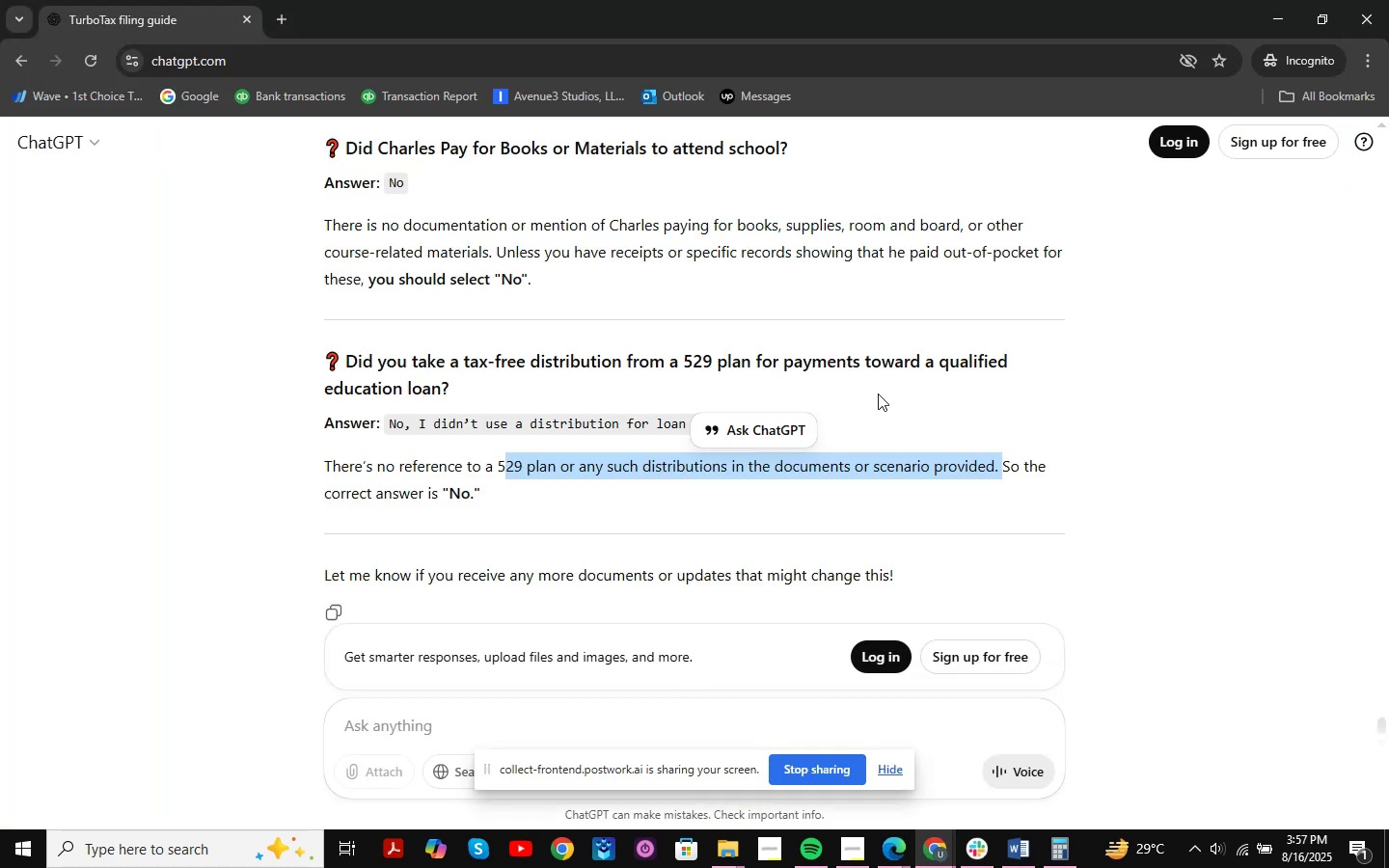 
left_click([1073, 396])
 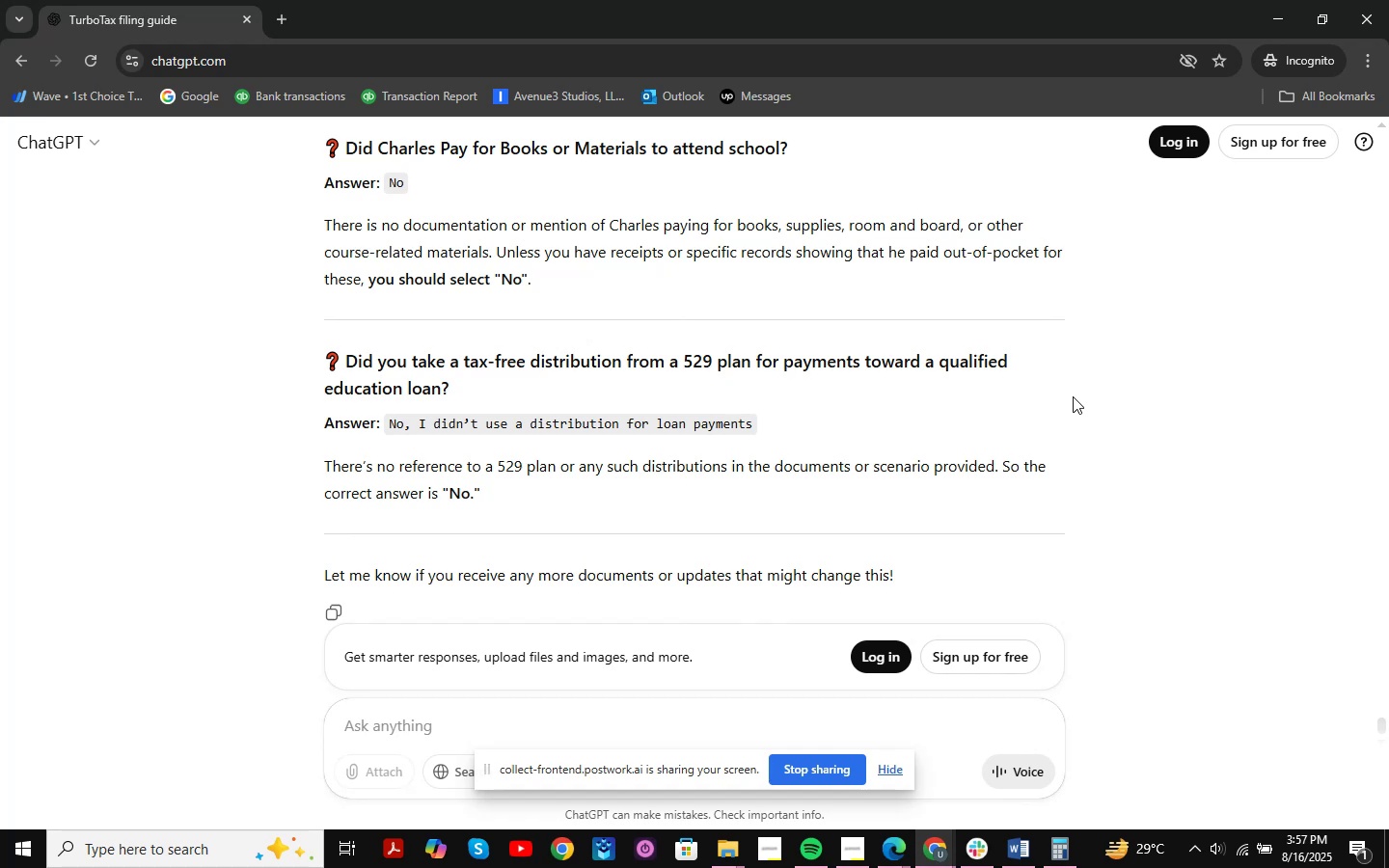 
wait(13.38)
 